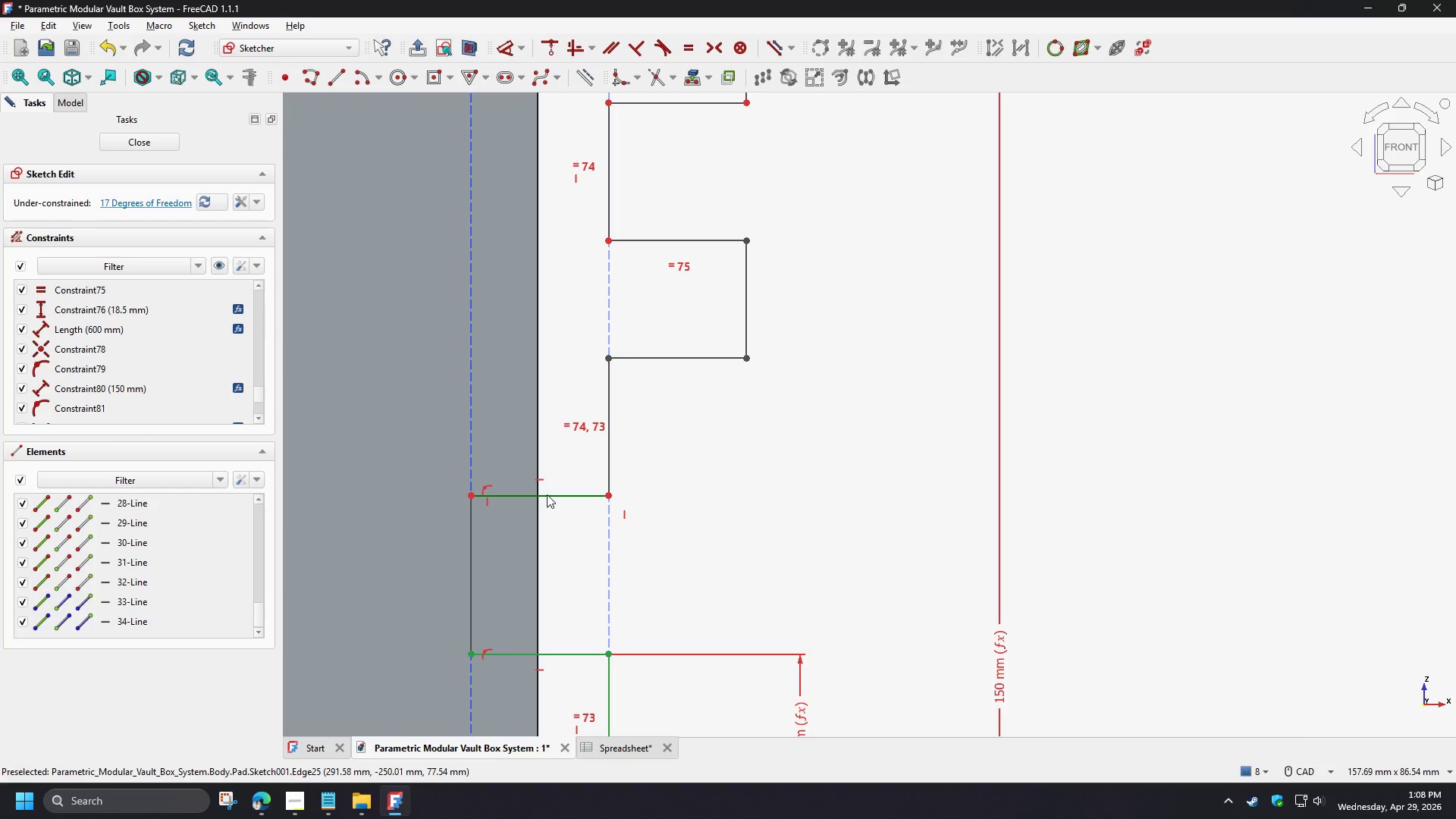 
left_click_drag(start_coordinate=[550, 653], to_coordinate=[580, 613])
 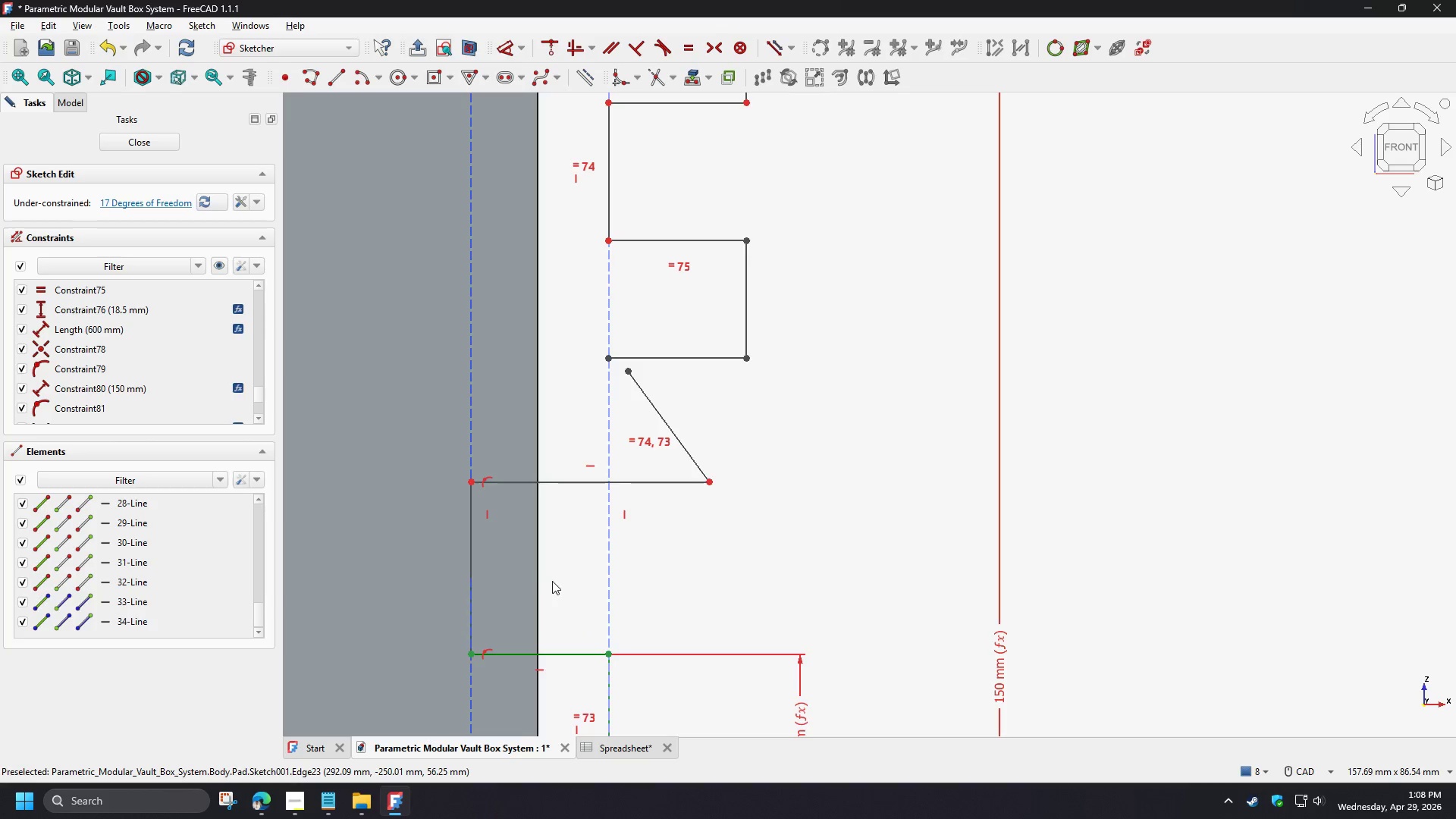 
left_click([649, 494])
 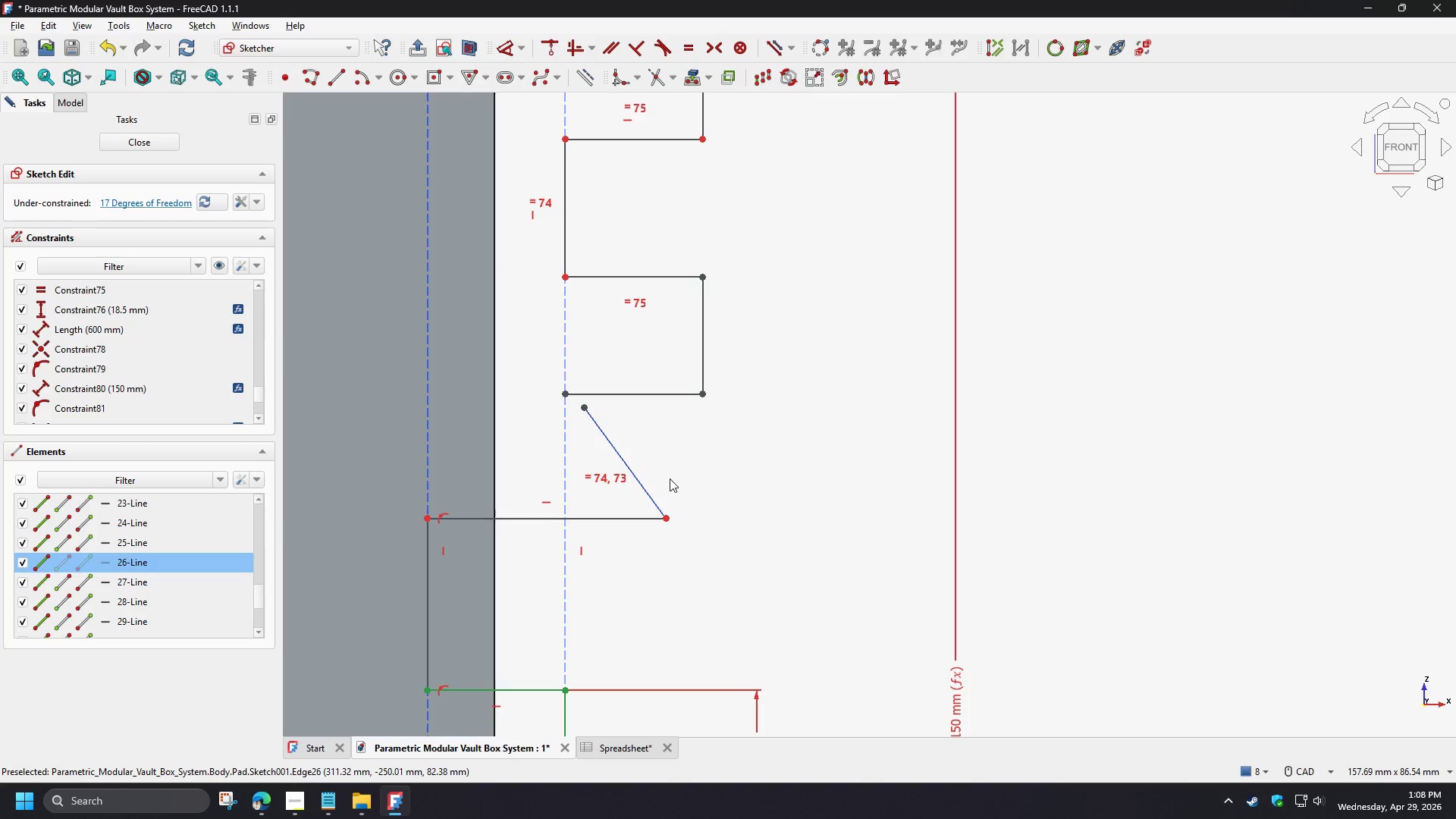 
scroll: coordinate [641, 505], scroll_direction: none, amount: 0.0
 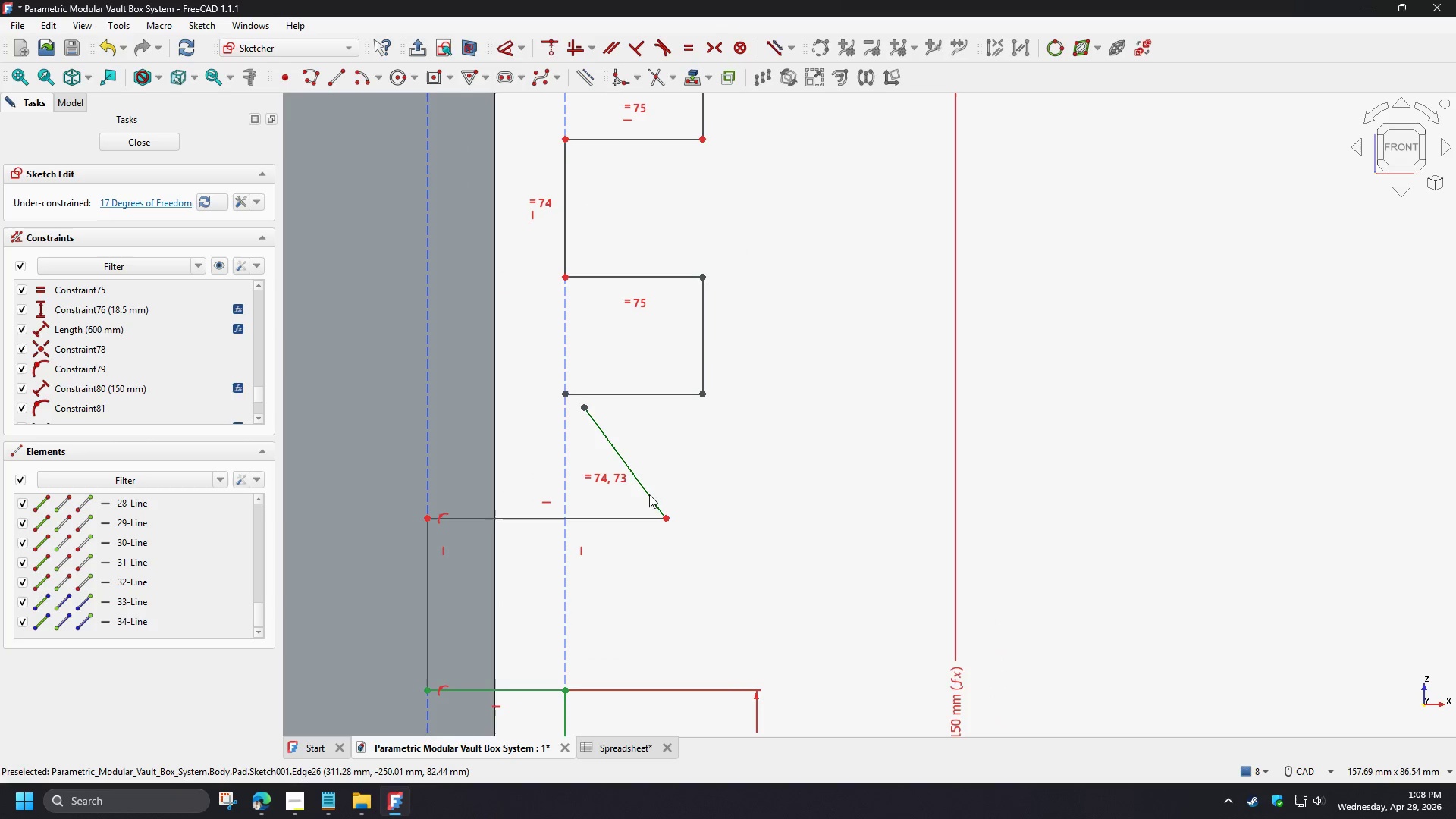 
left_click([686, 506])
 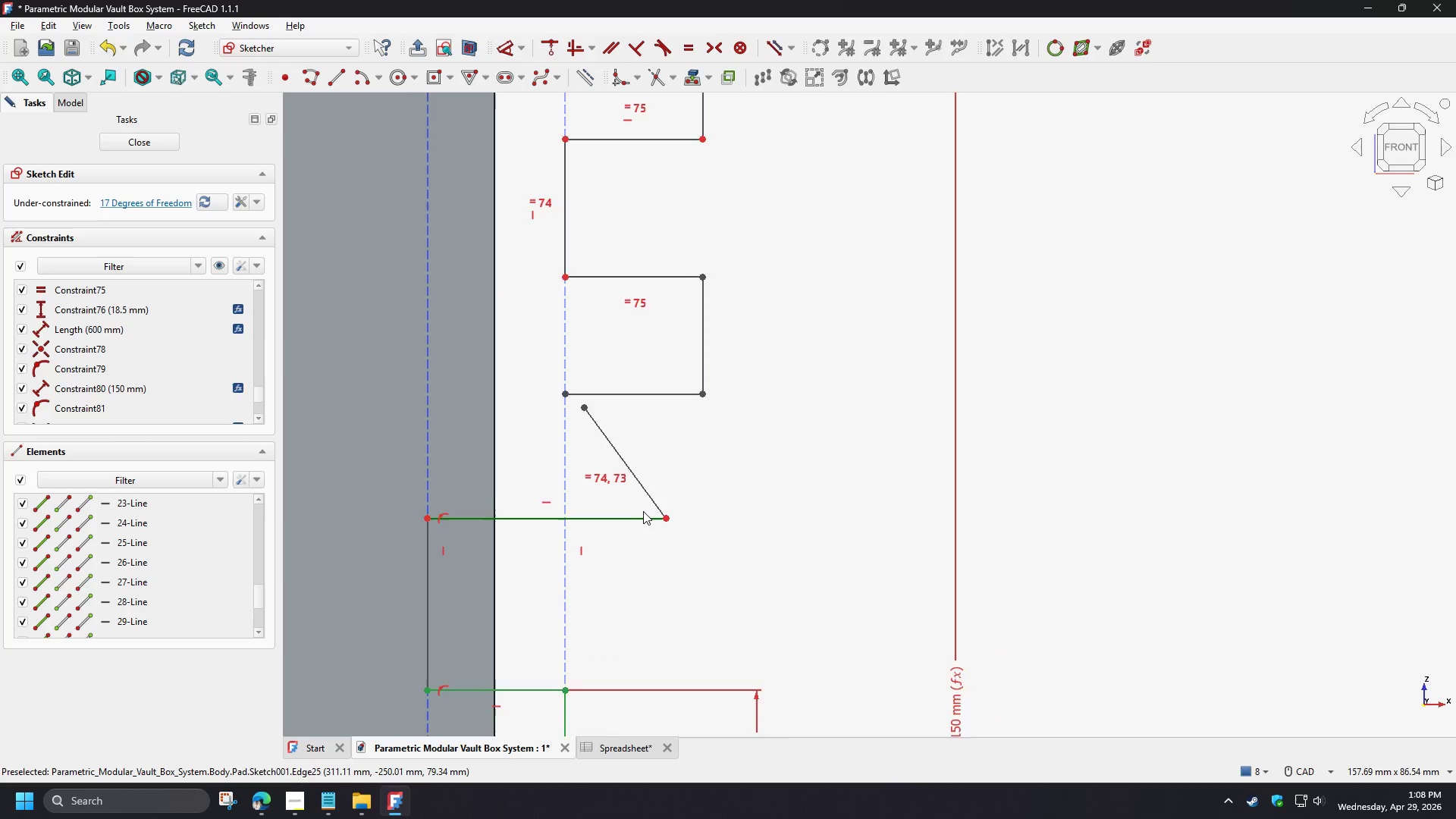 
left_click_drag(start_coordinate=[637, 501], to_coordinate=[707, 557])
 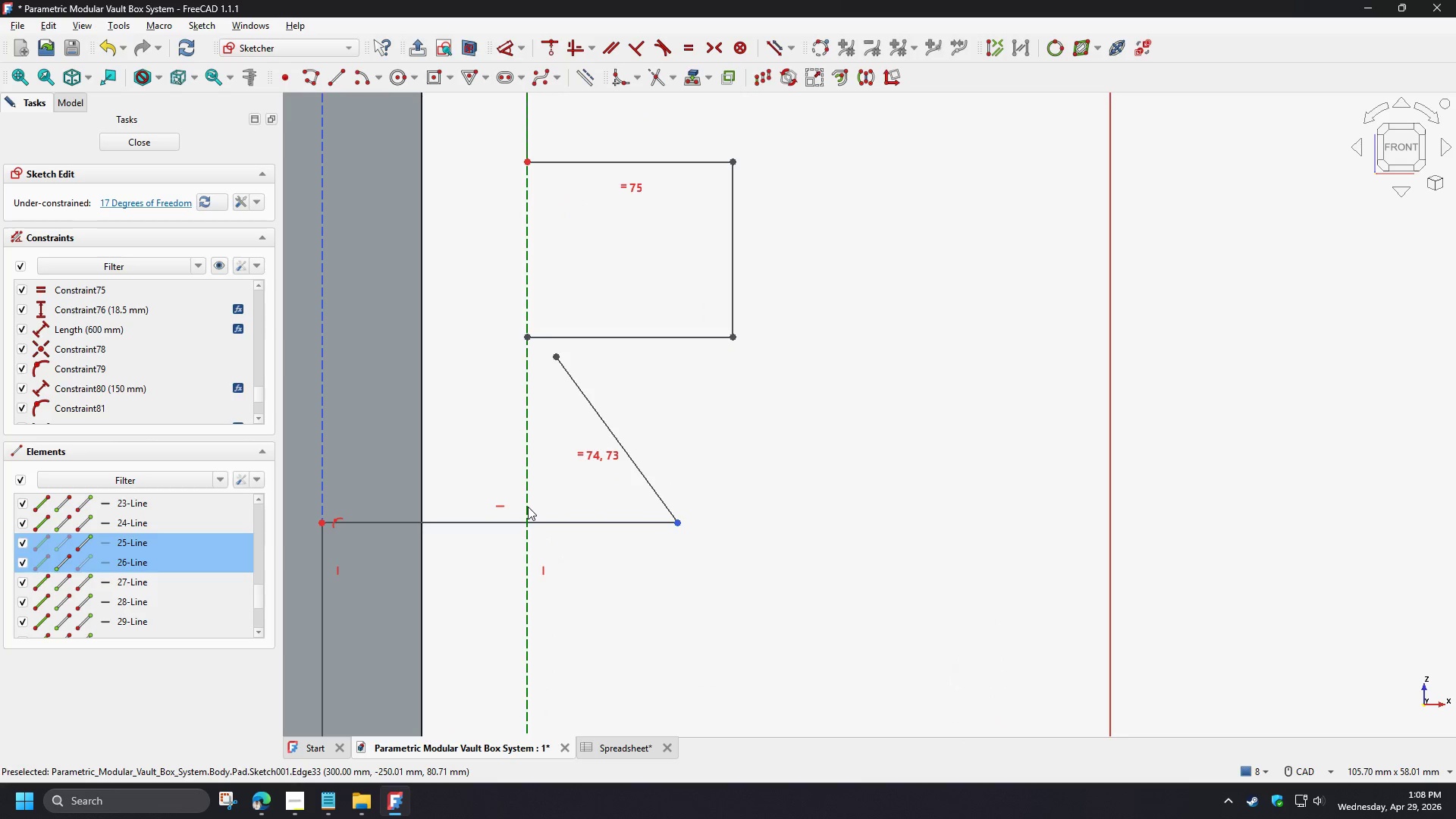 
left_click([528, 507])
 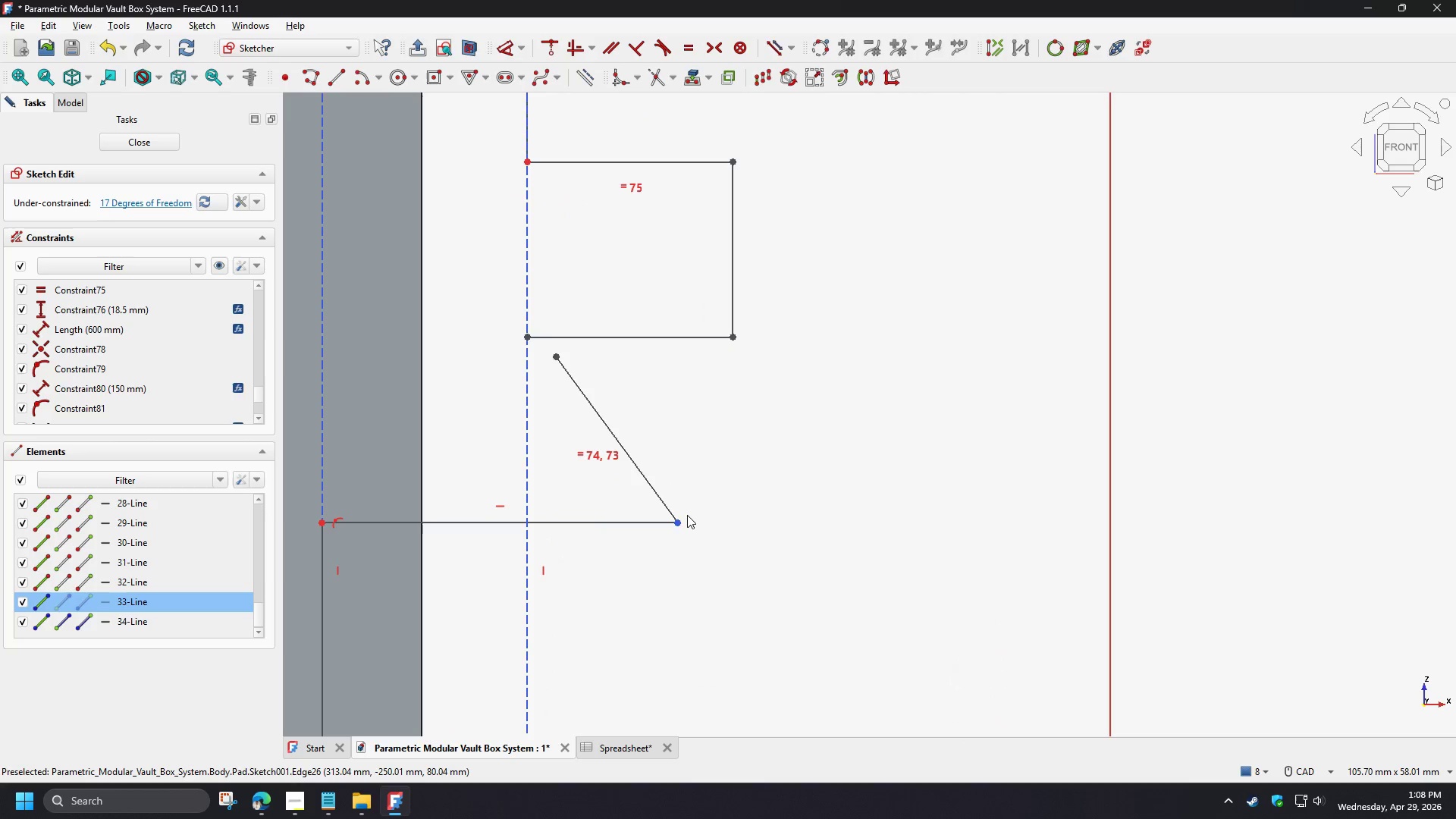 
scroll: coordinate [641, 510], scroll_direction: up, amount: 2.0
 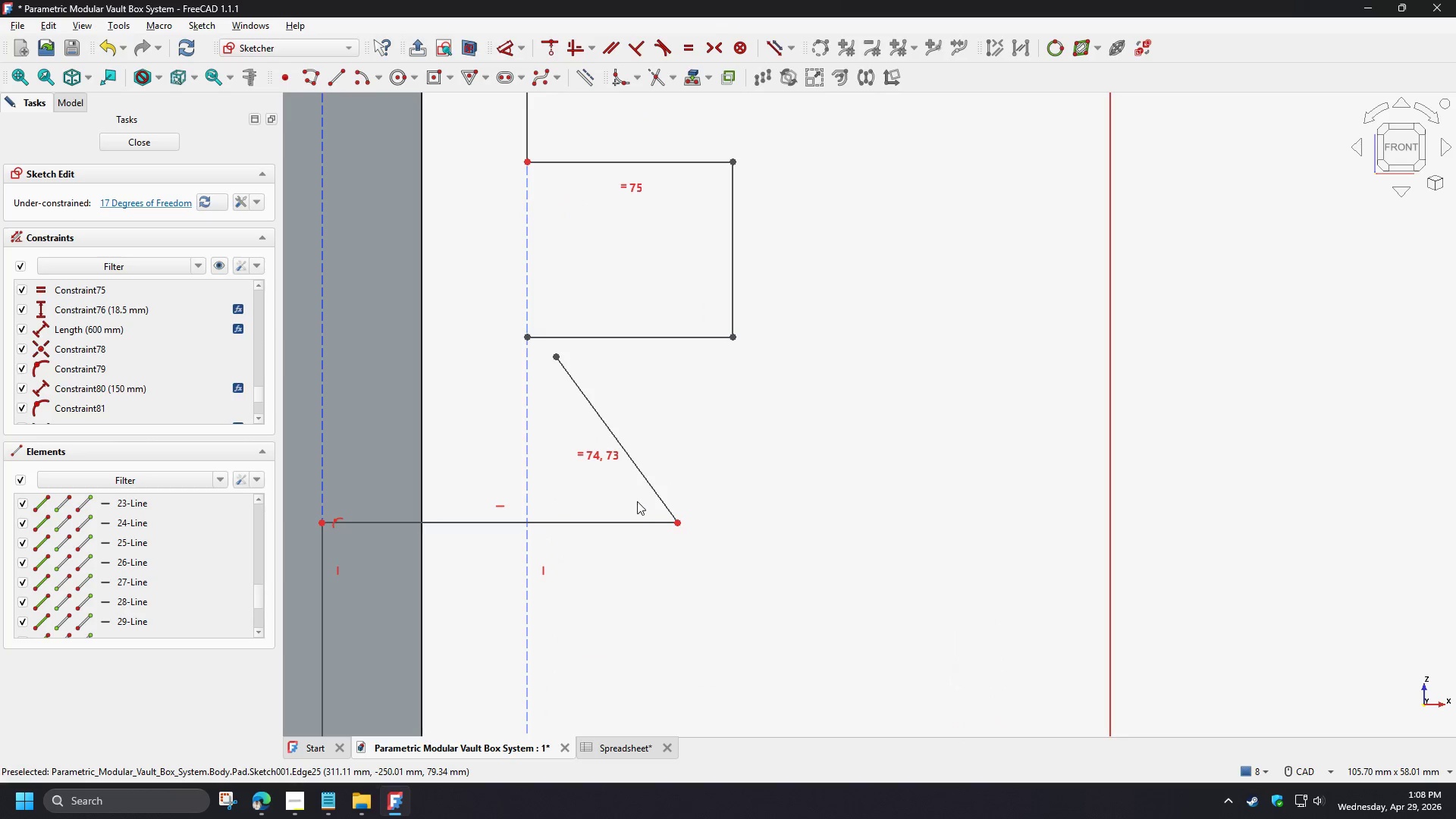 
left_click([721, 519])
 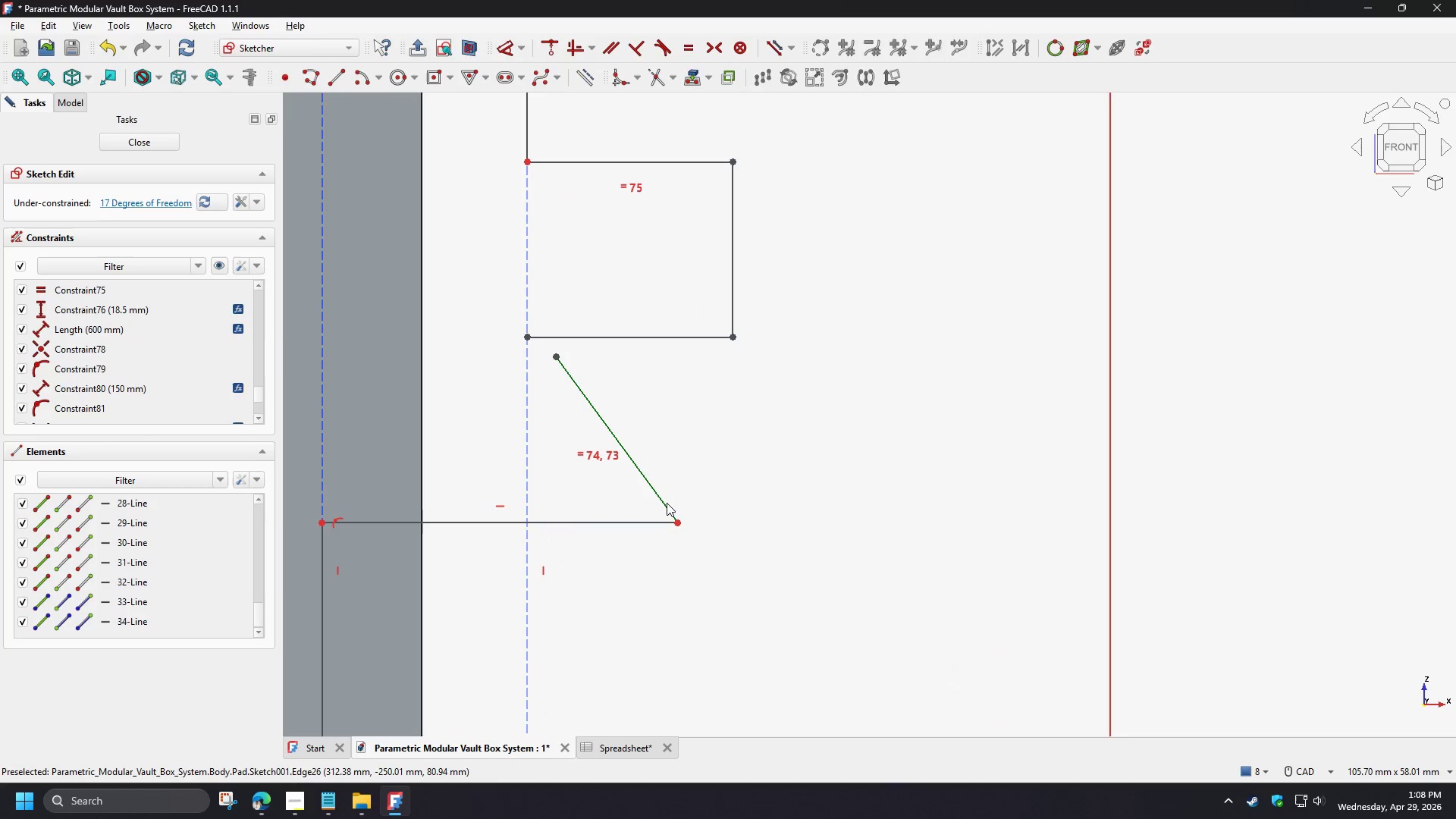 
left_click_drag(start_coordinate=[667, 503], to_coordinate=[670, 510])
 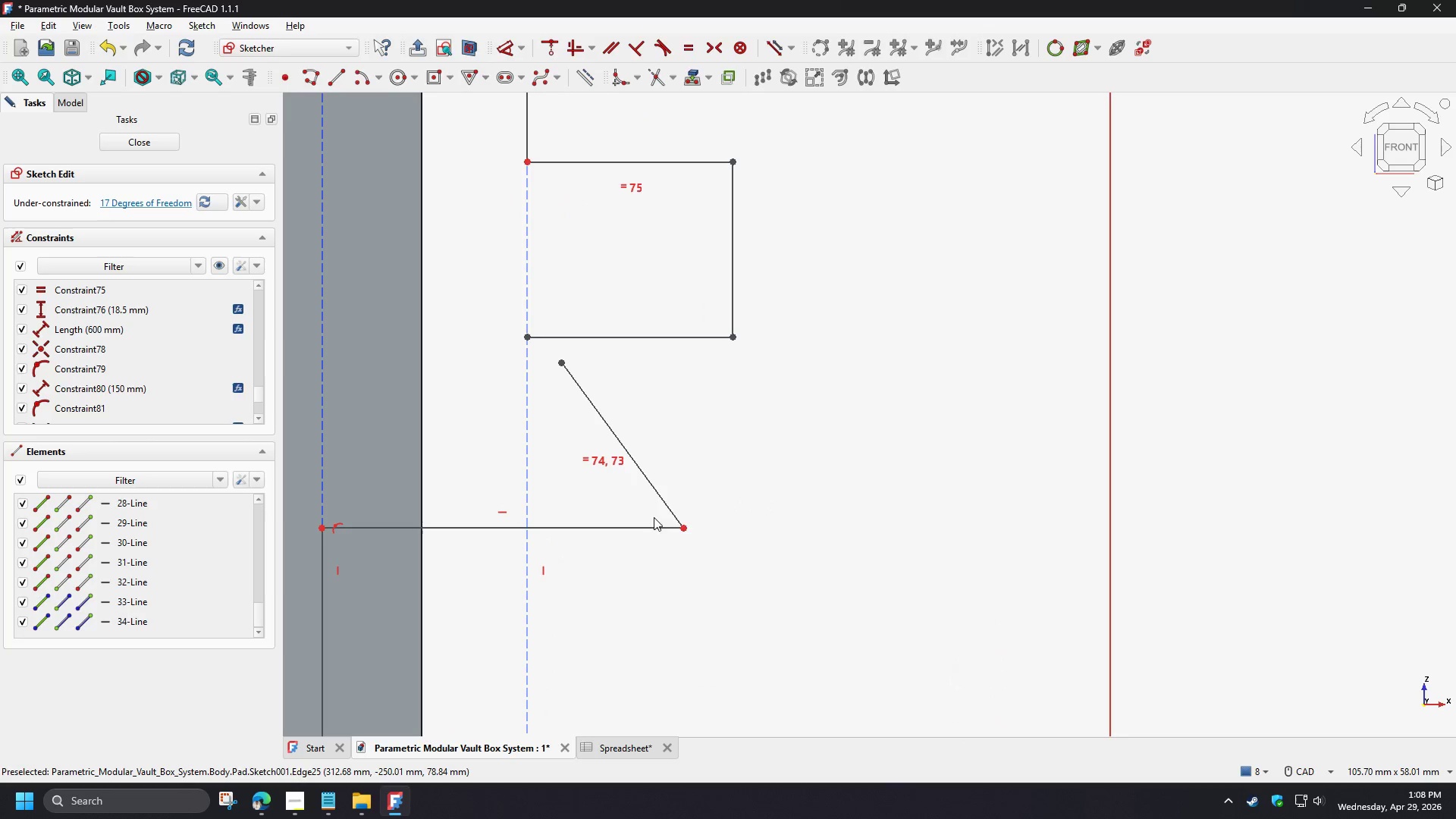 
left_click_drag(start_coordinate=[657, 519], to_coordinate=[711, 553])
 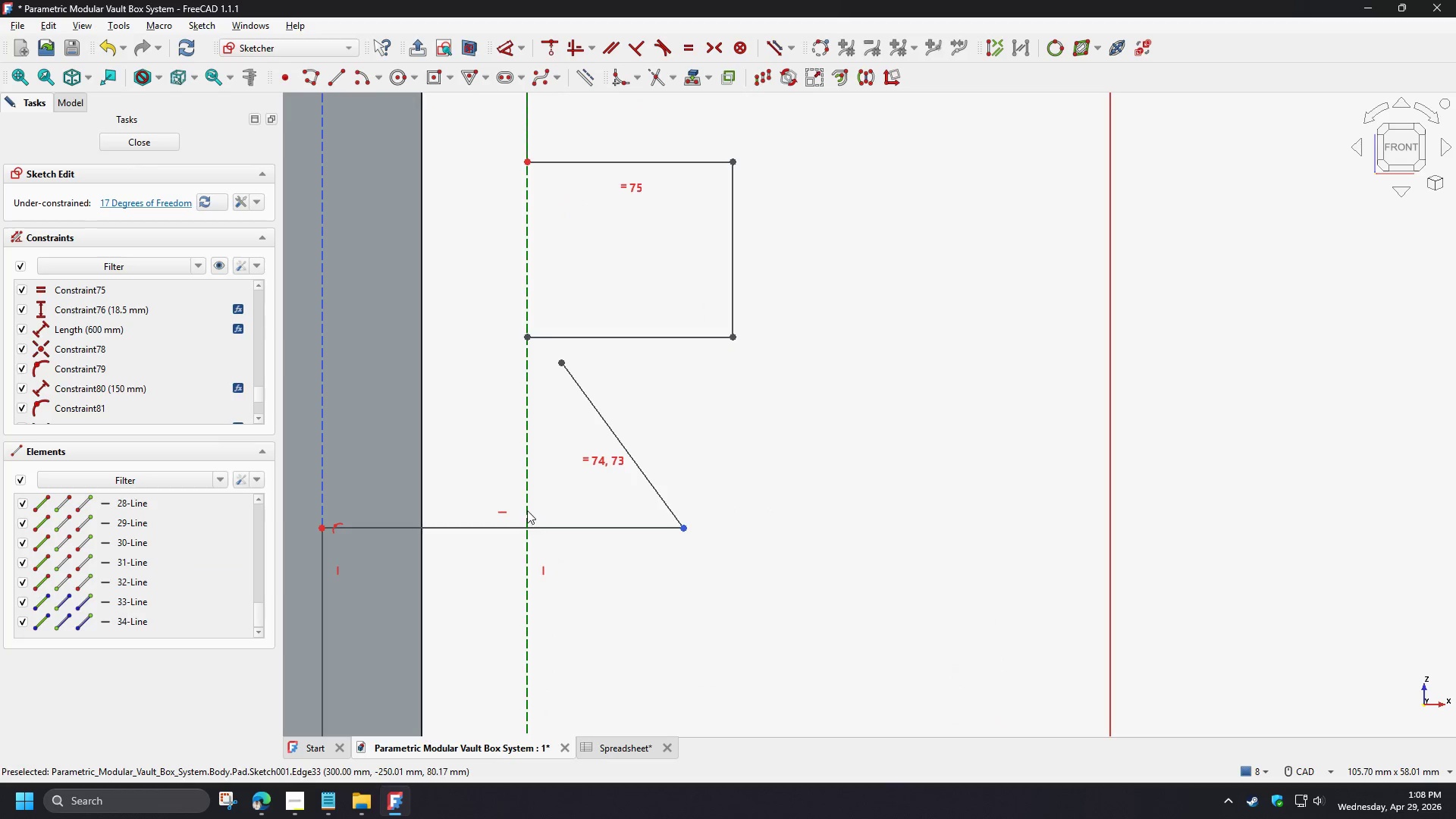 
left_click([527, 510])
 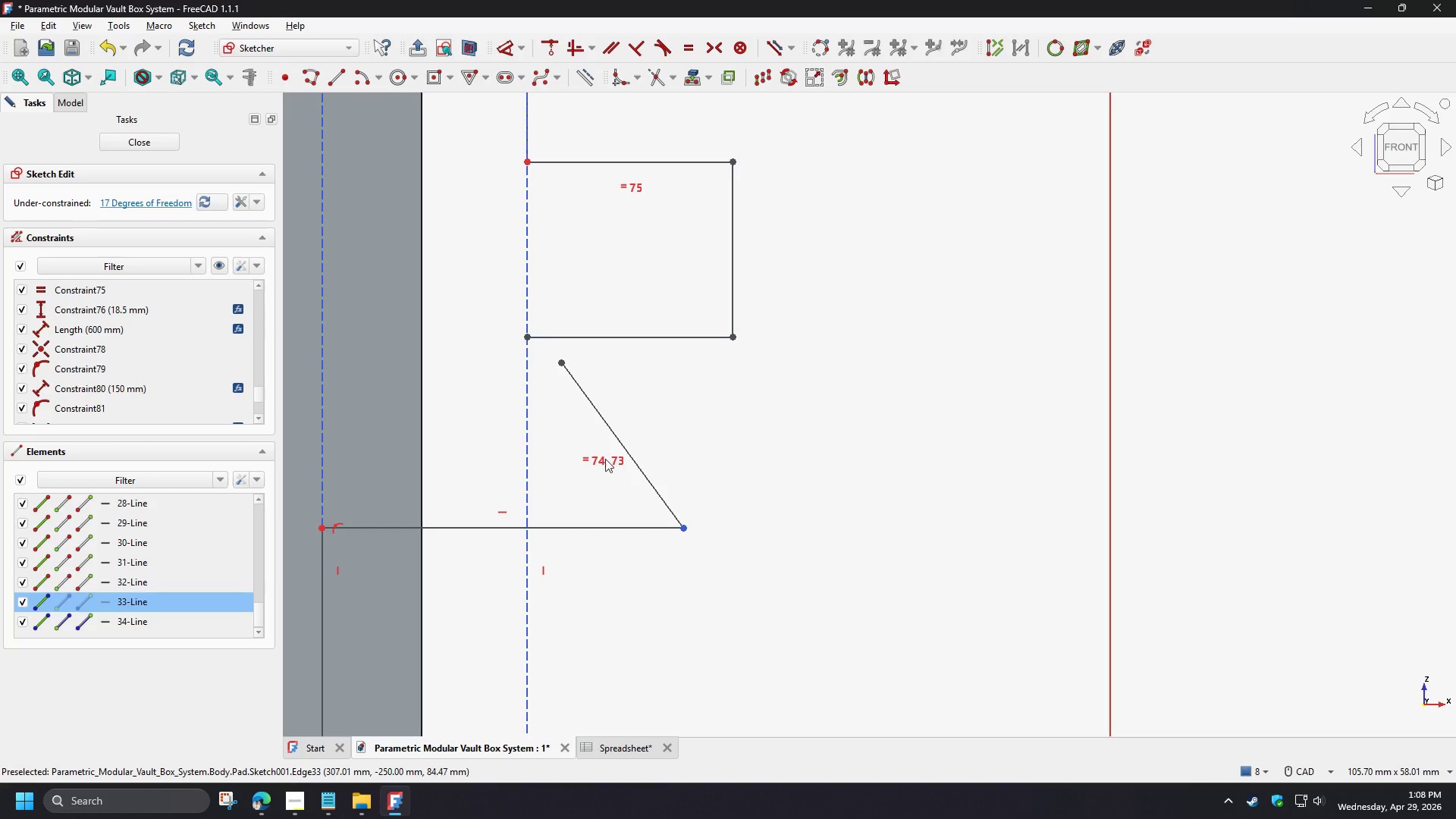 
type(cc)
 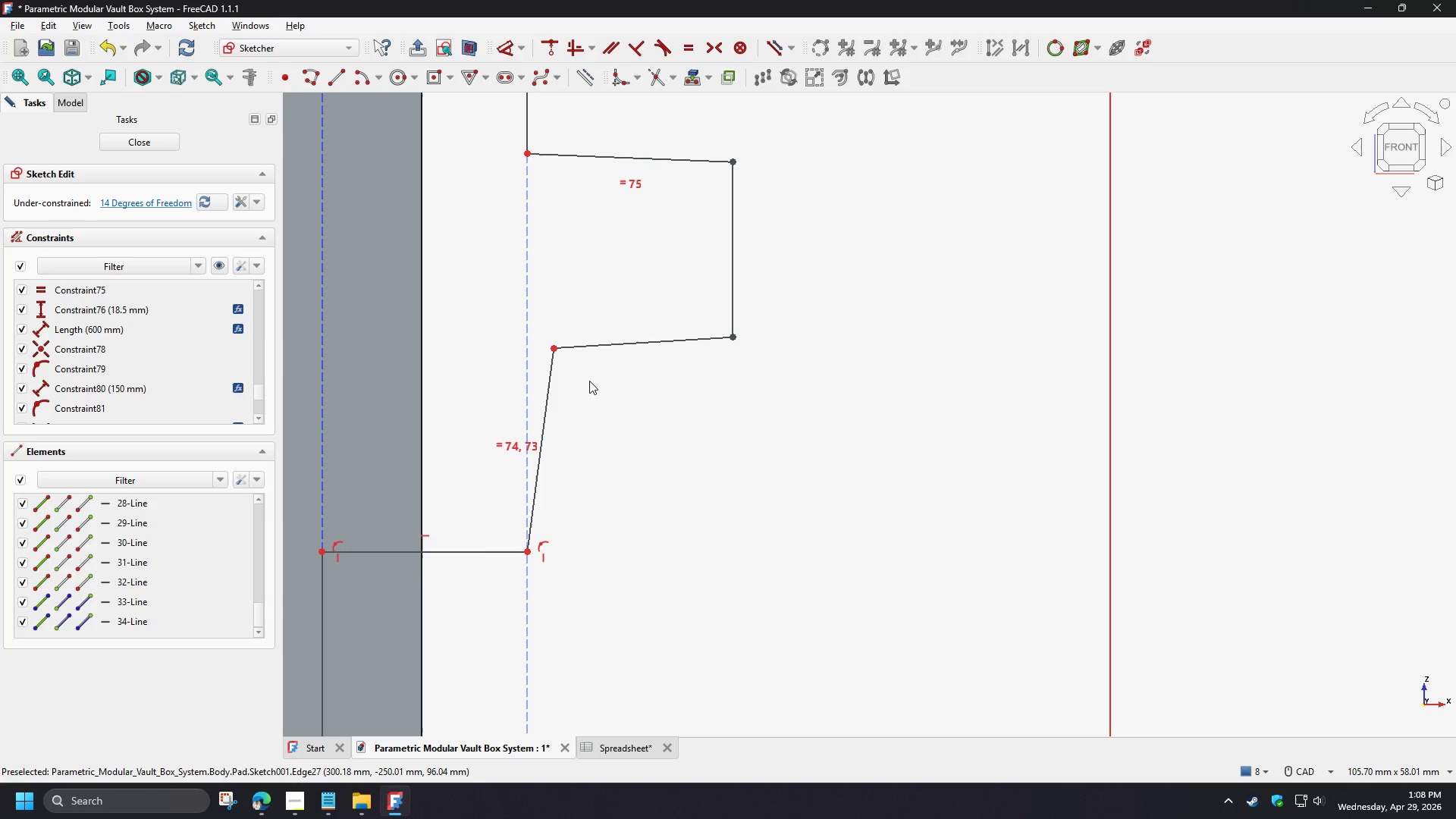 
left_click_drag(start_coordinate=[507, 322], to_coordinate=[589, 380])
 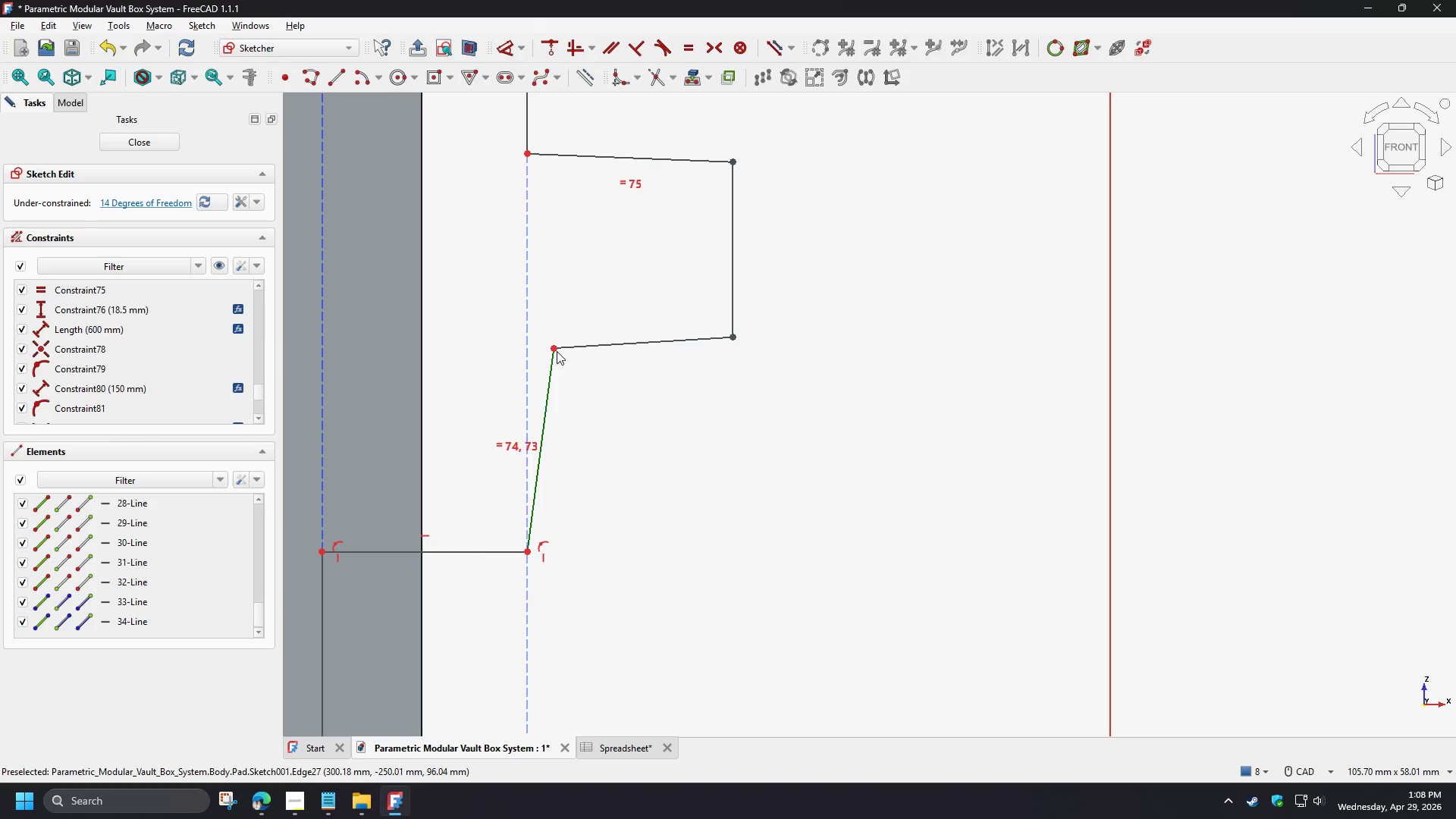 
scroll: coordinate [602, 431], scroll_direction: down, amount: 6.0
 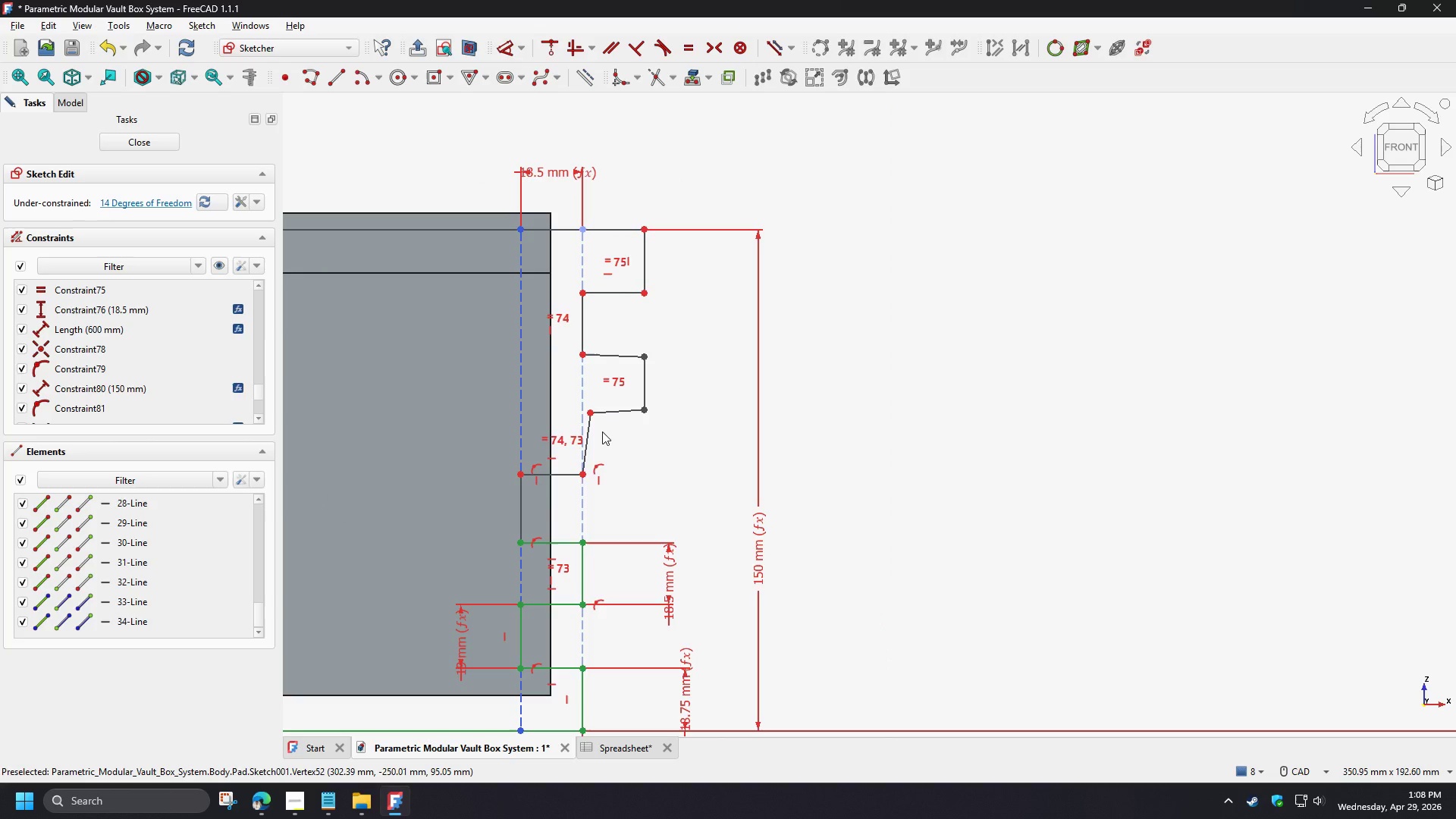 
left_click_drag(start_coordinate=[686, 398], to_coordinate=[490, 410])
 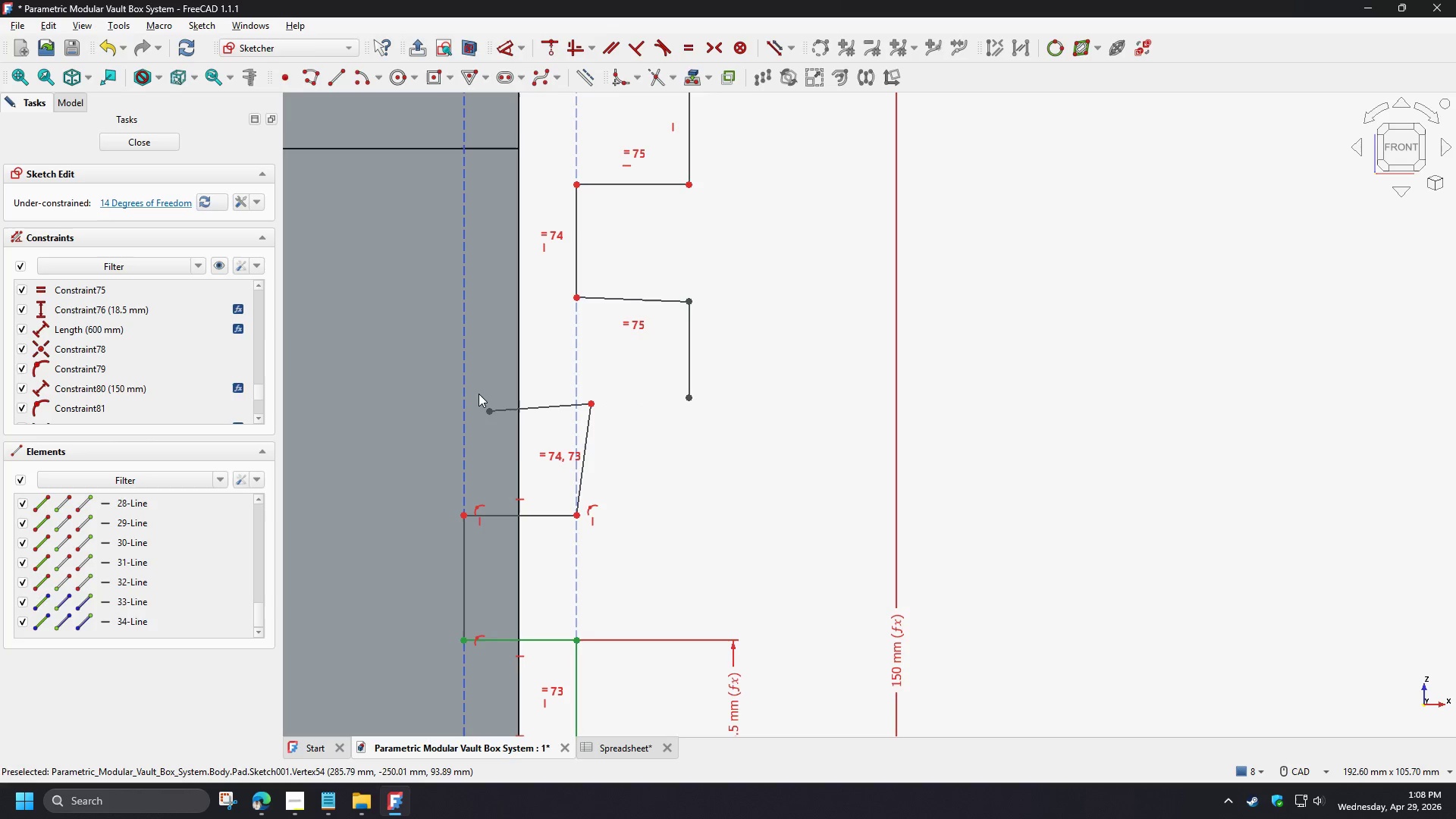 
scroll: coordinate [590, 424], scroll_direction: up, amount: 3.0
 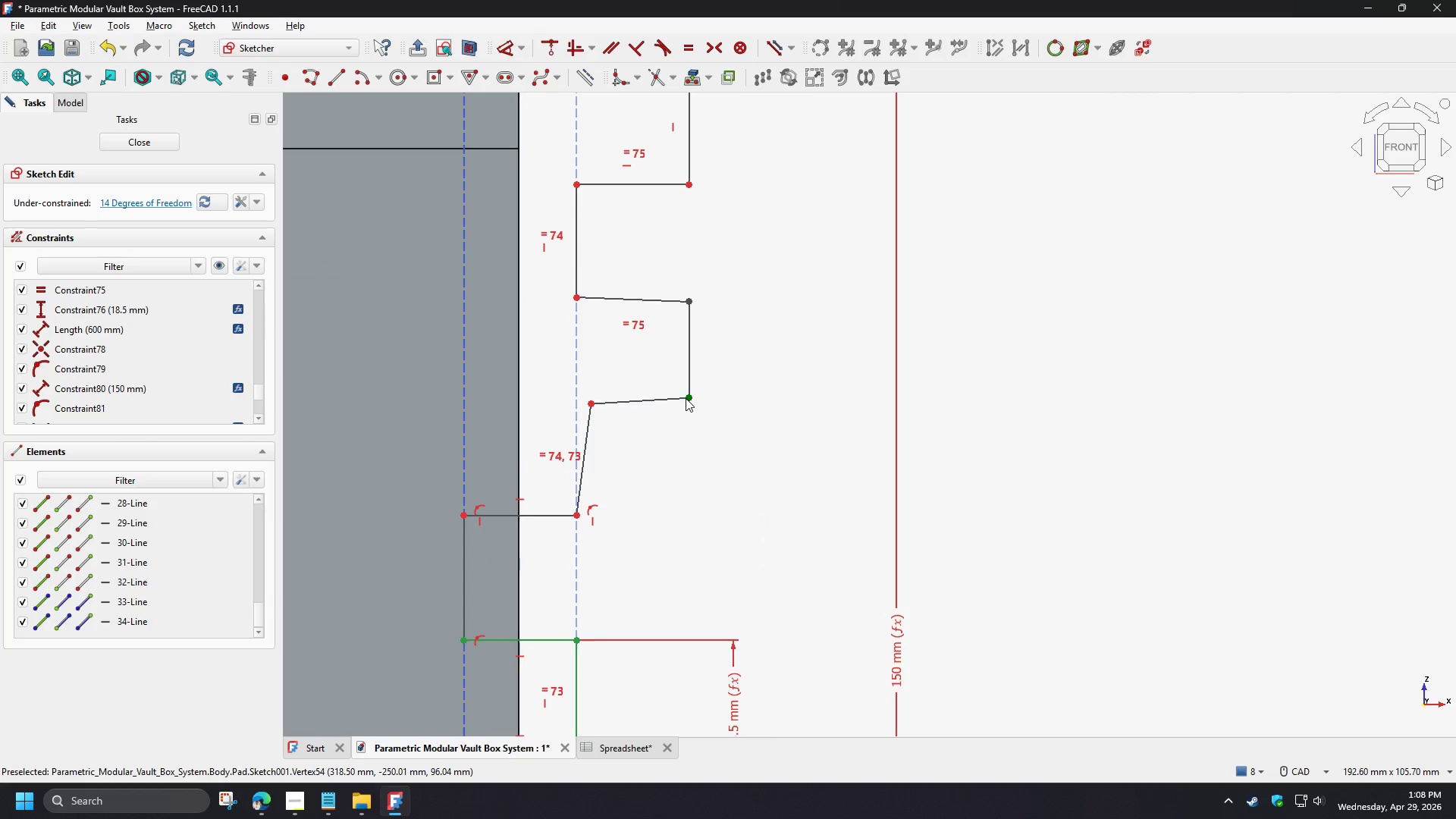 
left_click_drag(start_coordinate=[477, 392], to_coordinate=[512, 450])
 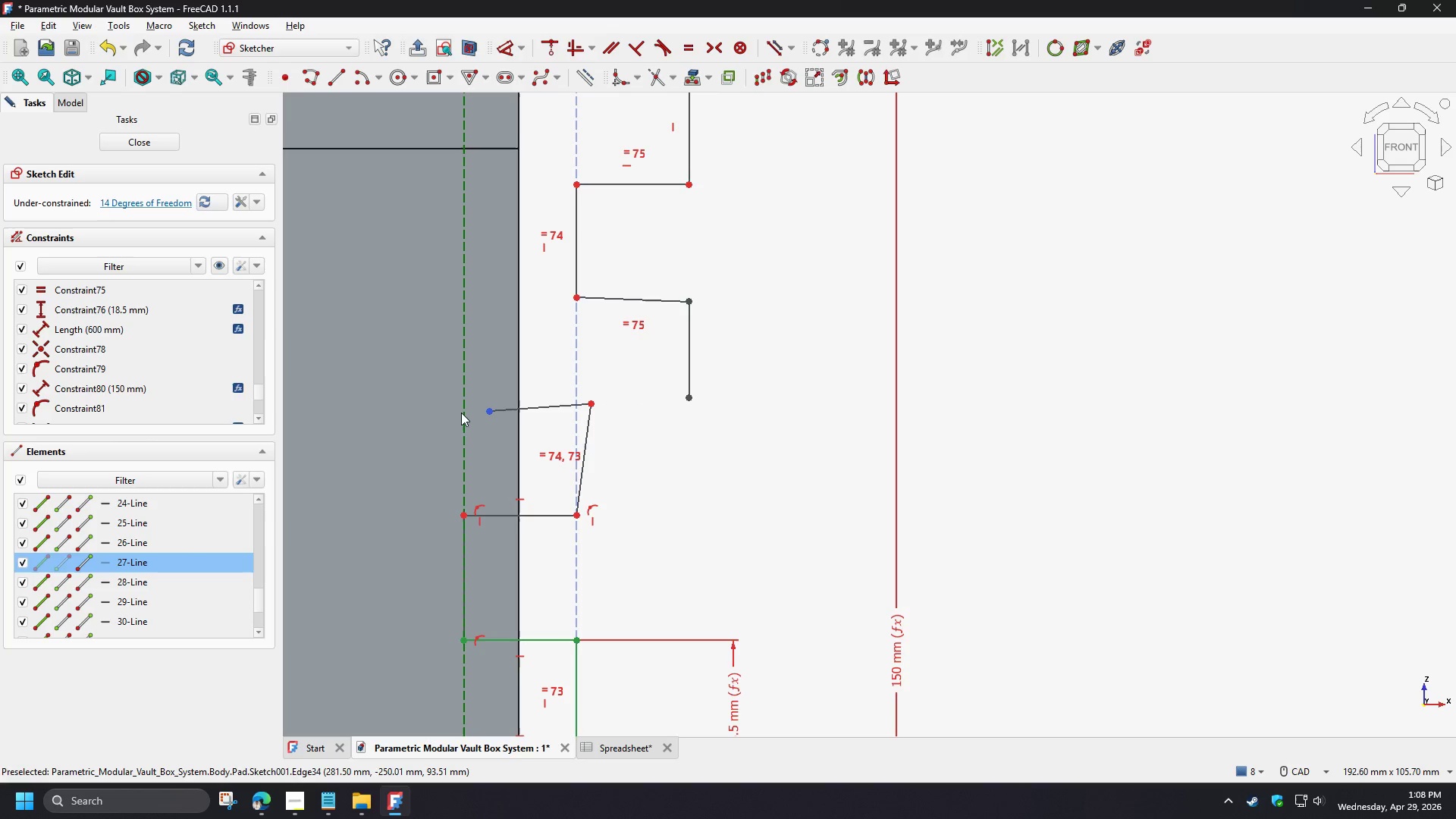 
left_click([462, 413])
 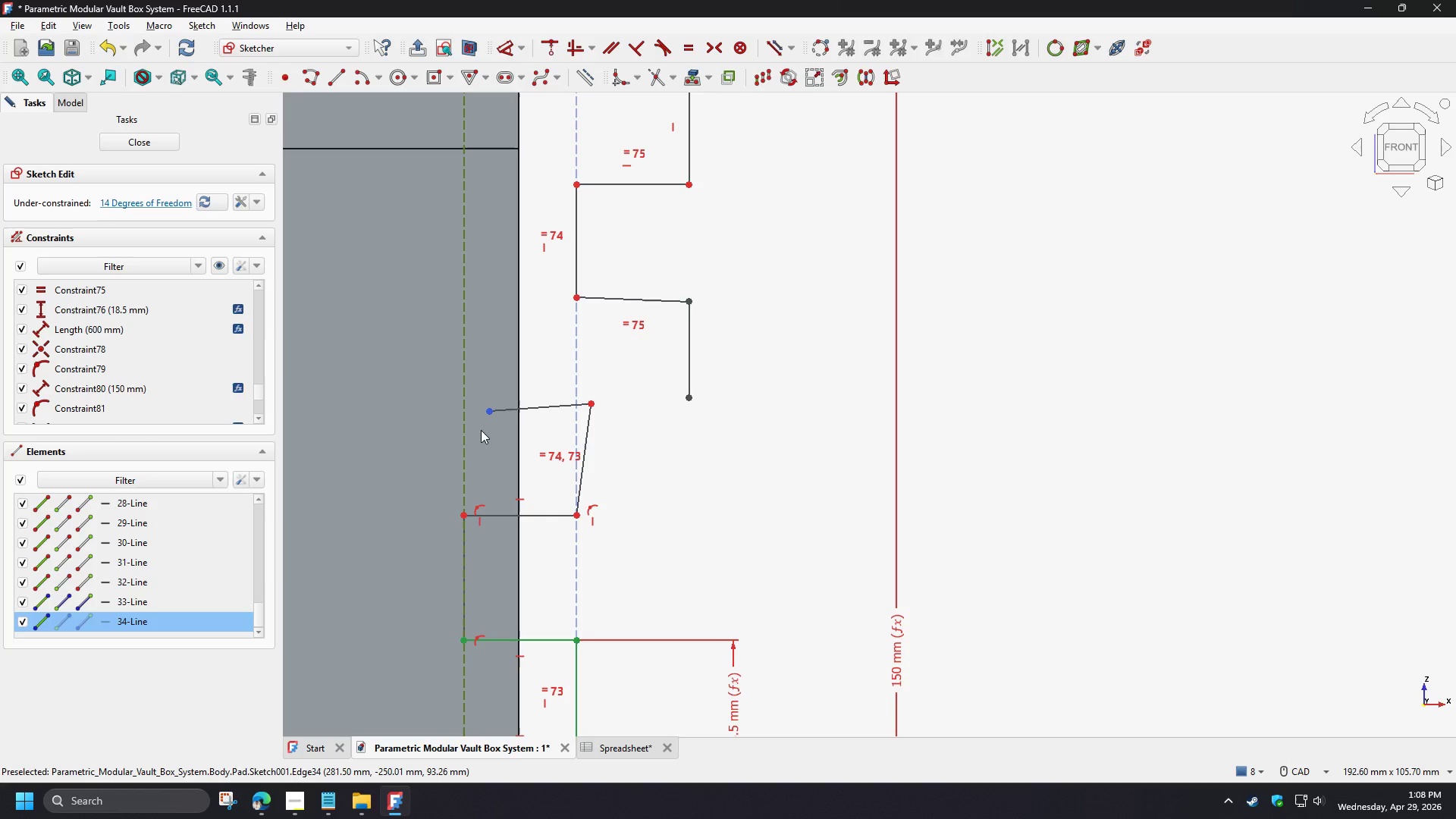 
key(C)
 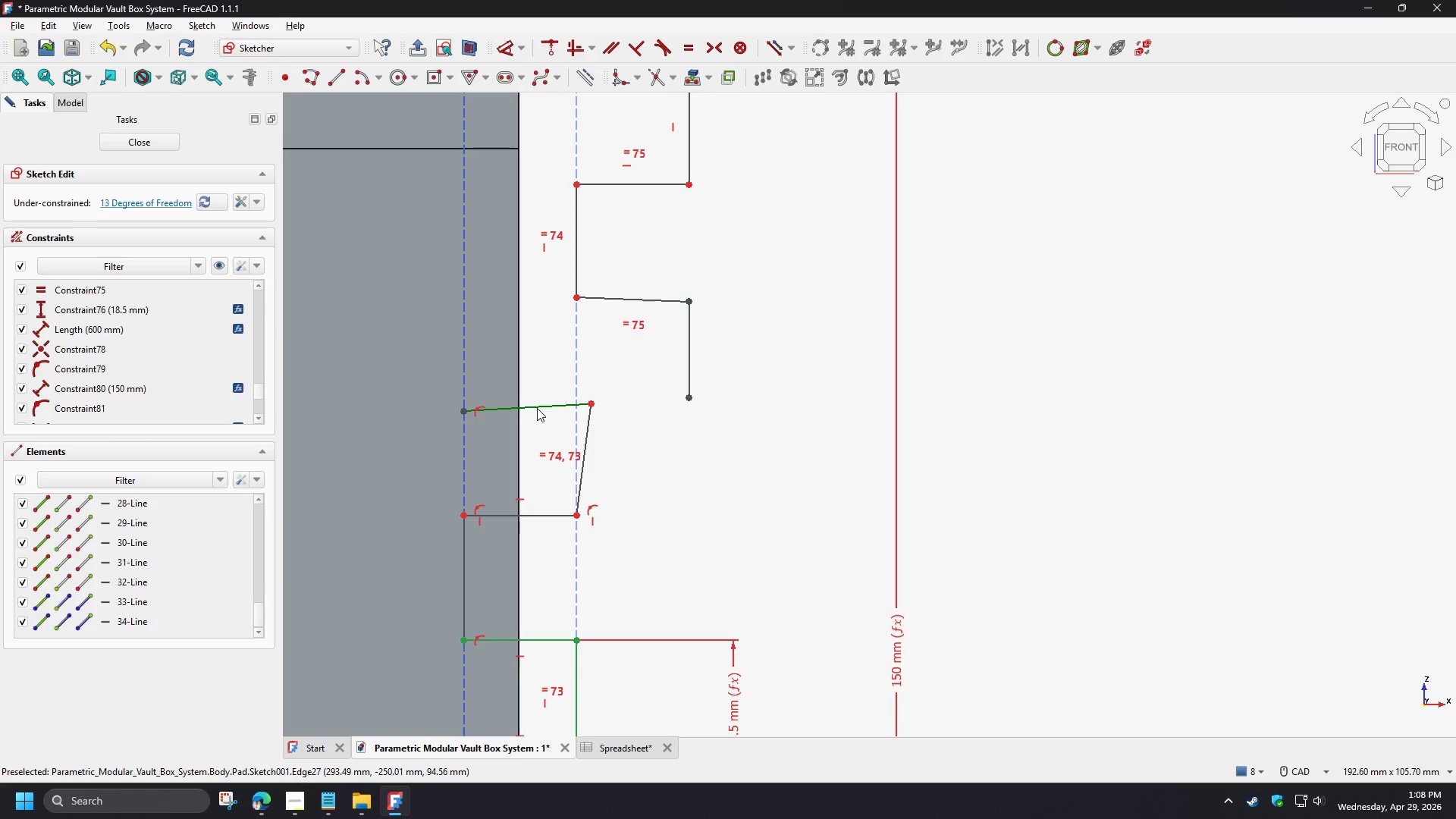 
left_click([537, 408])
 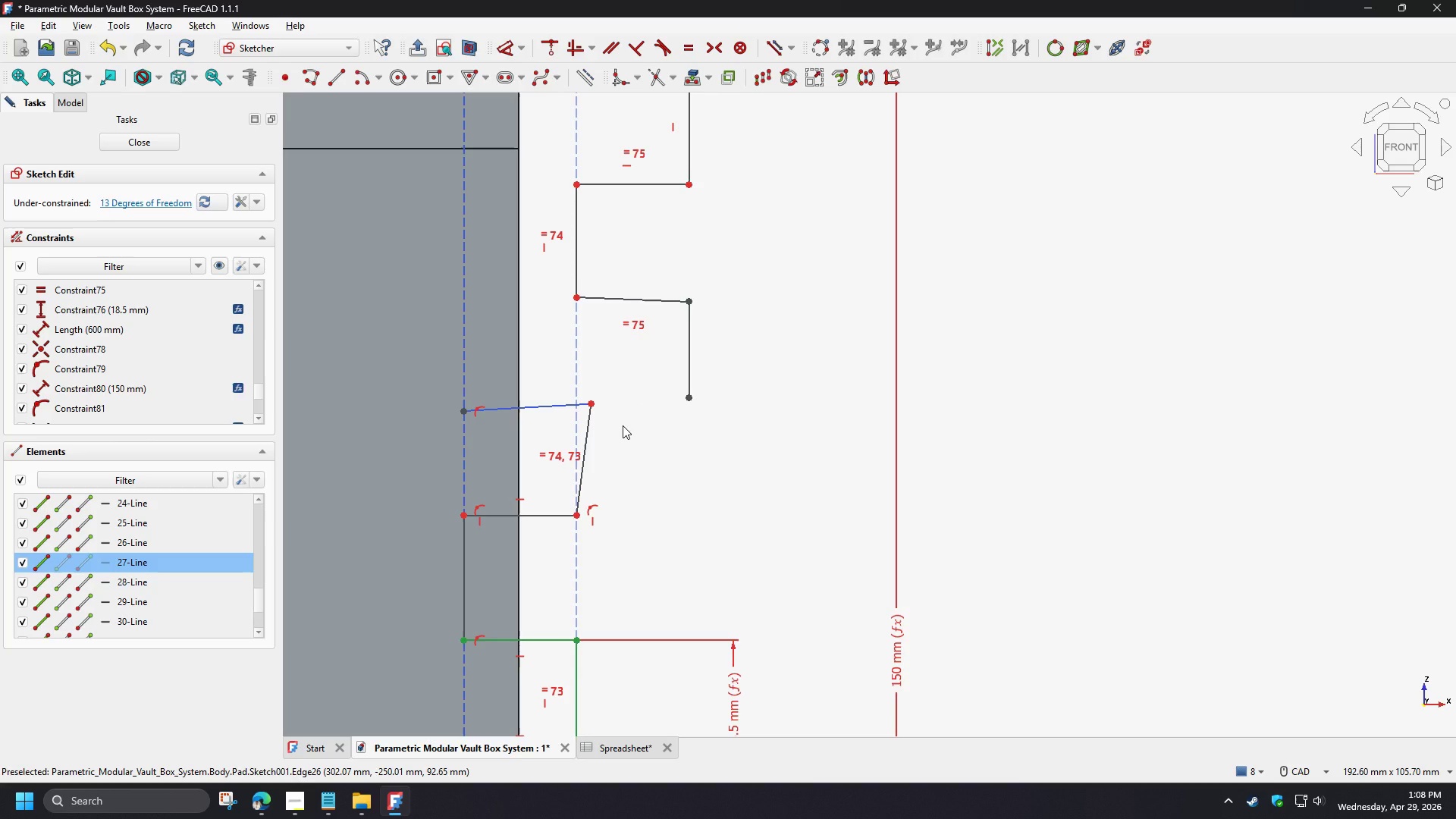 
key(H)
 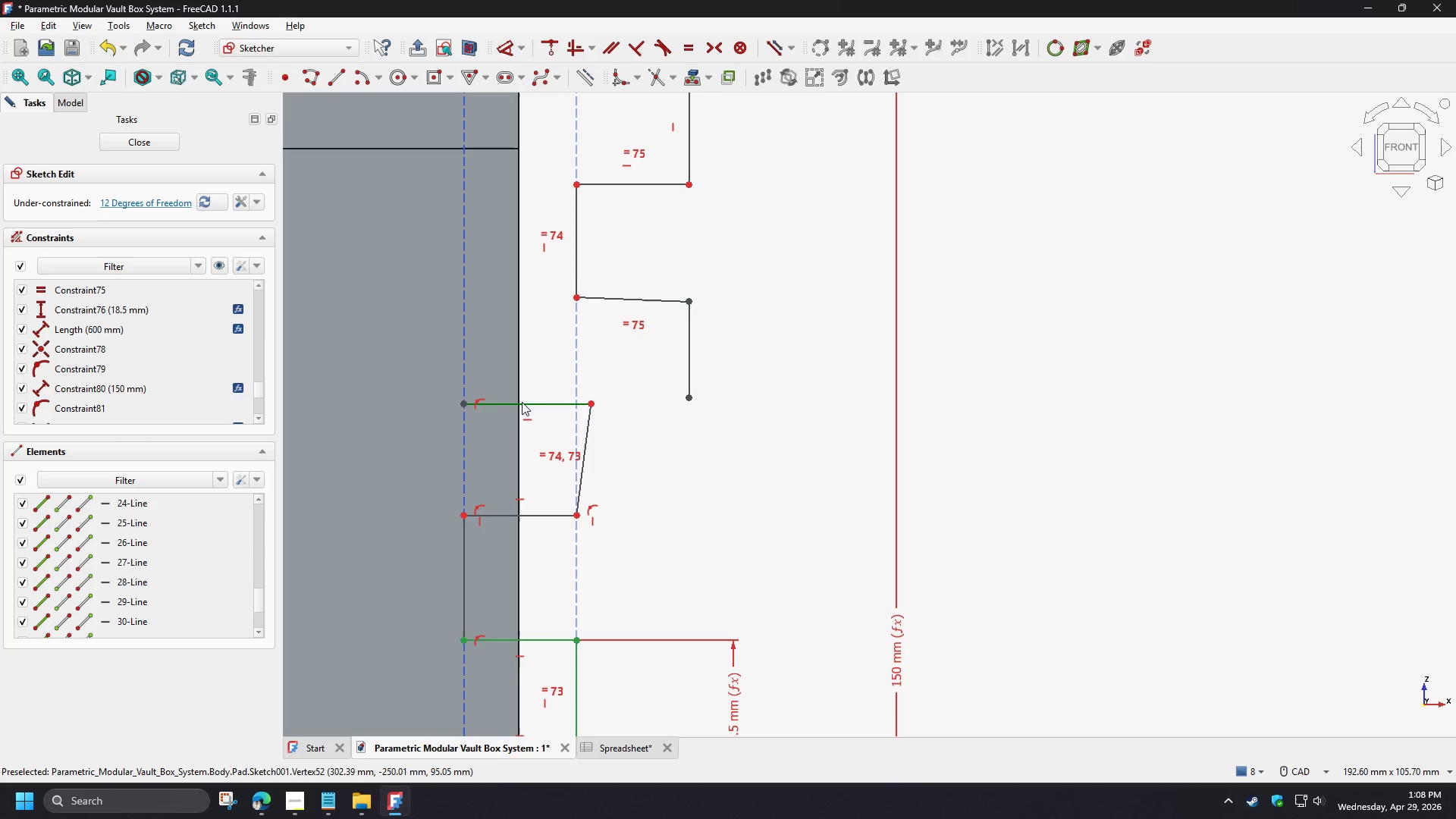 
left_click_drag(start_coordinate=[431, 397], to_coordinate=[471, 438])
 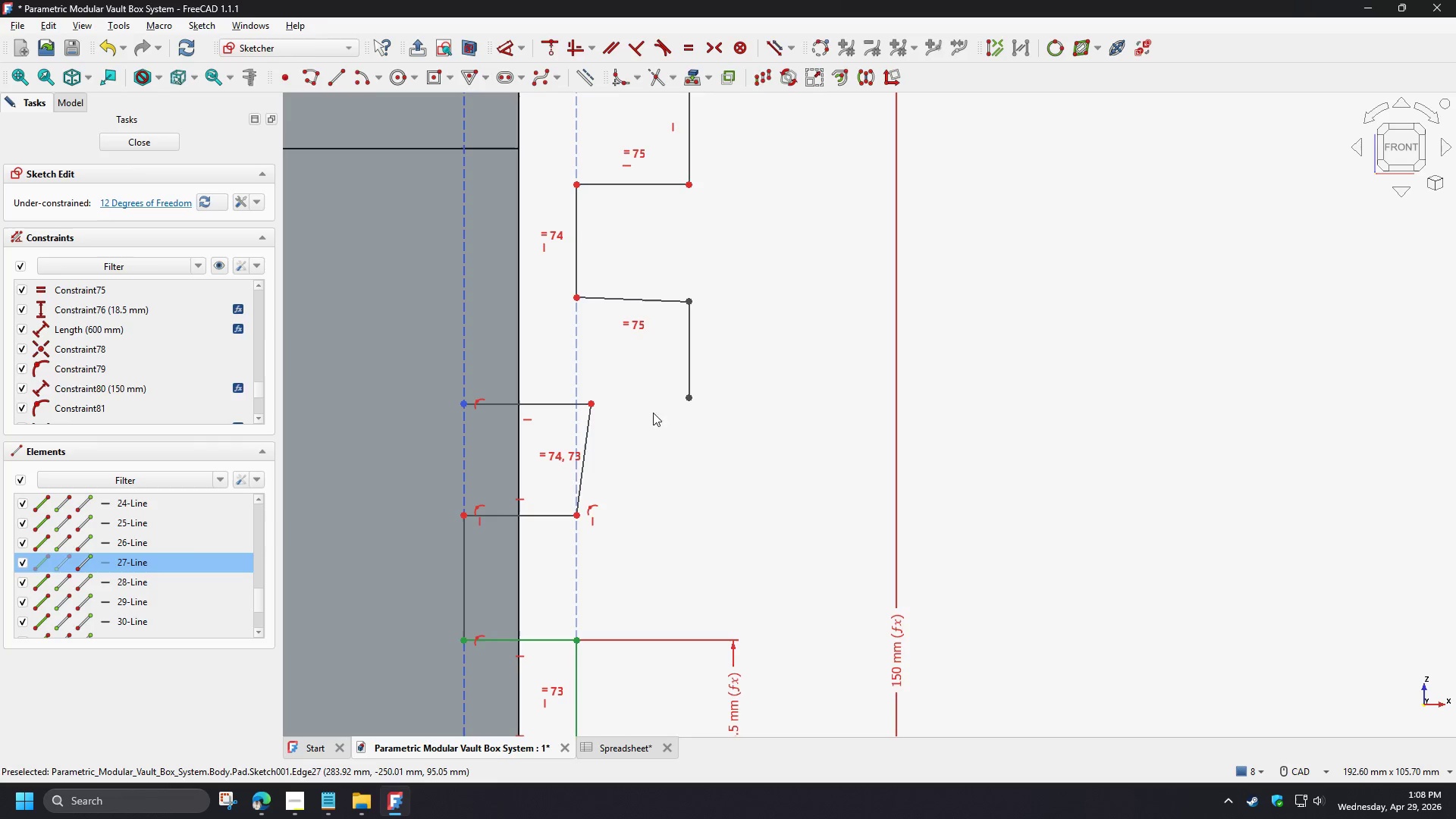 
left_click([653, 413])
 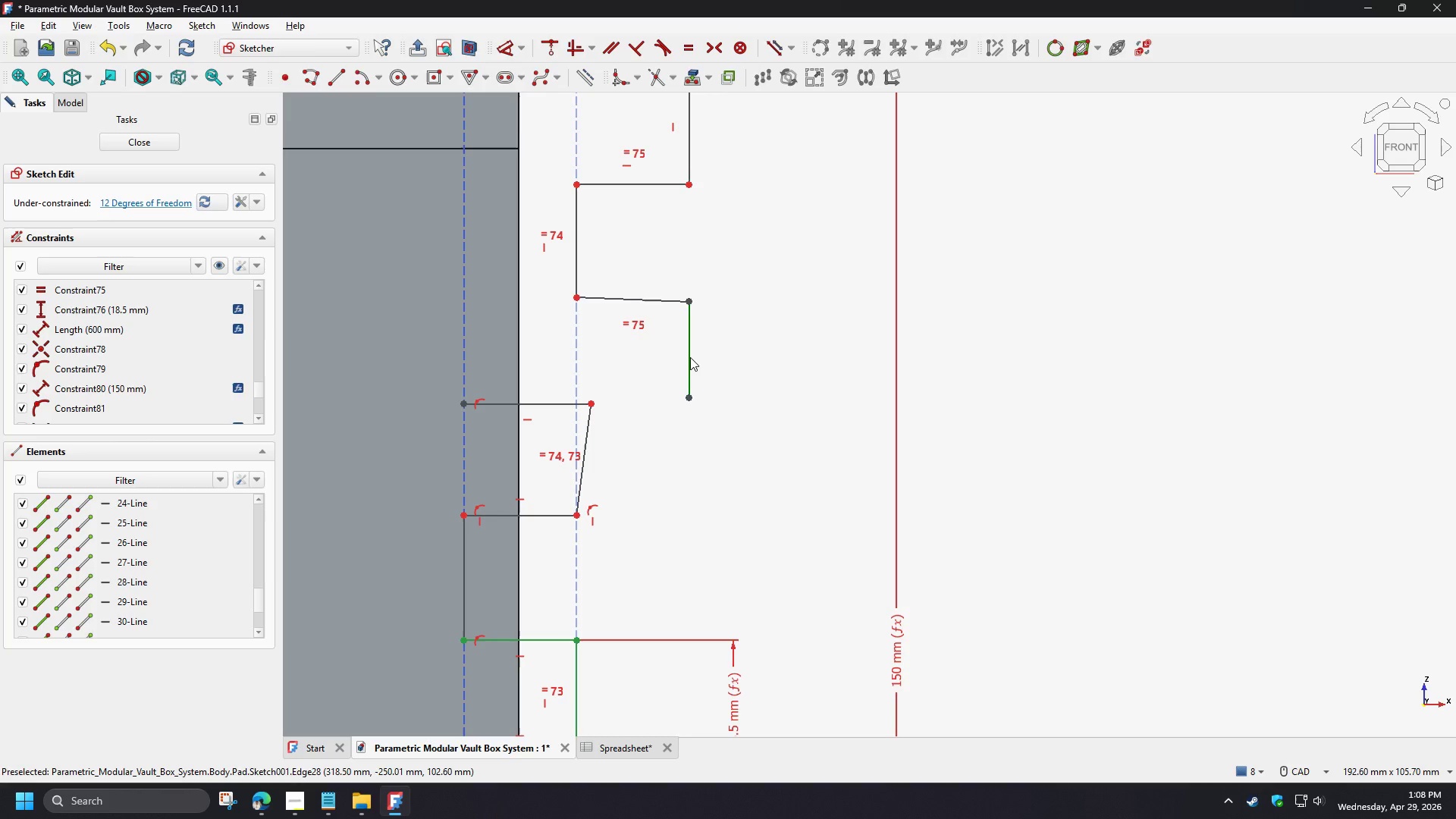 
left_click_drag(start_coordinate=[690, 357], to_coordinate=[484, 351])
 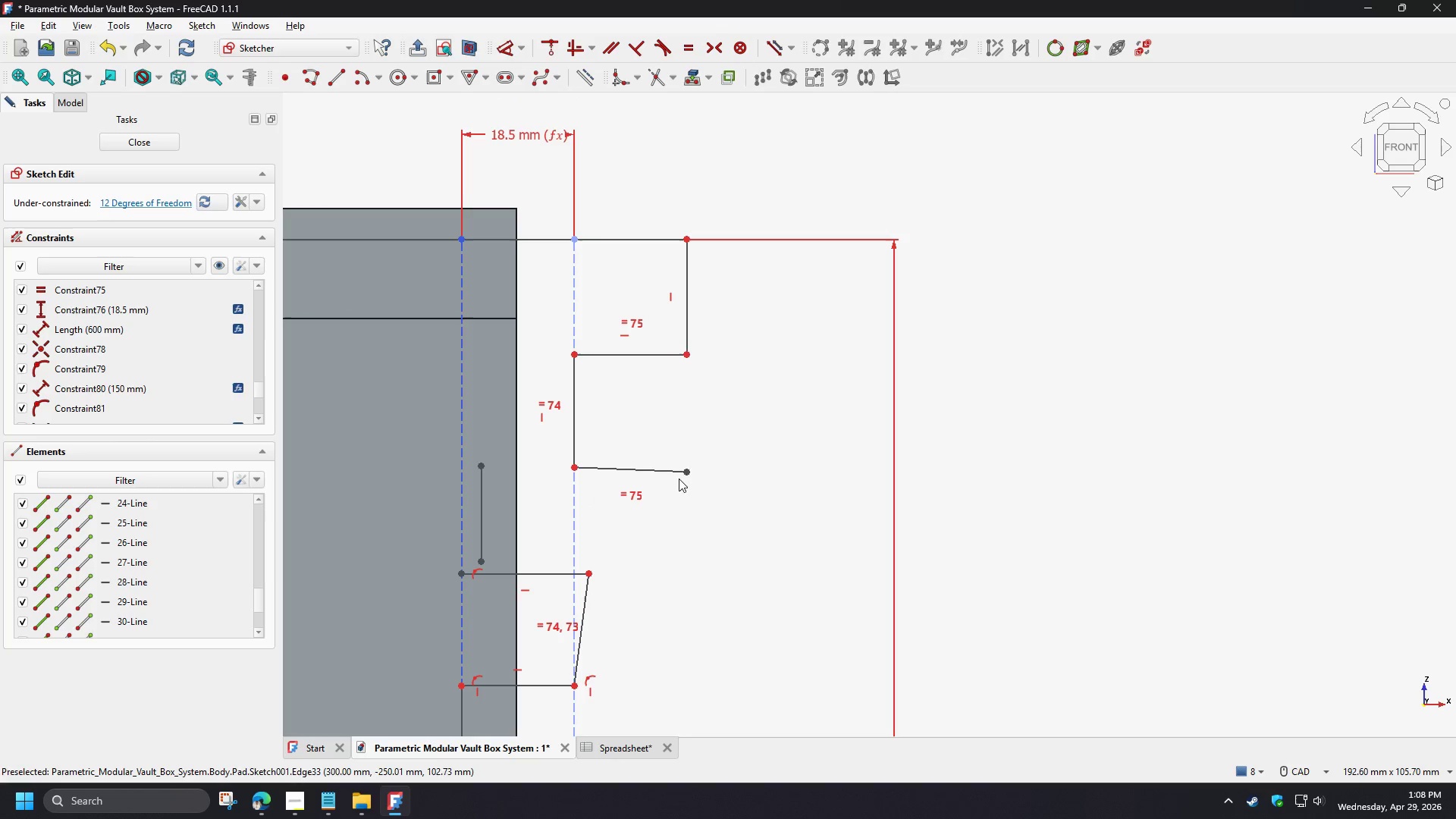 
scroll: coordinate [722, 369], scroll_direction: down, amount: 5.0
 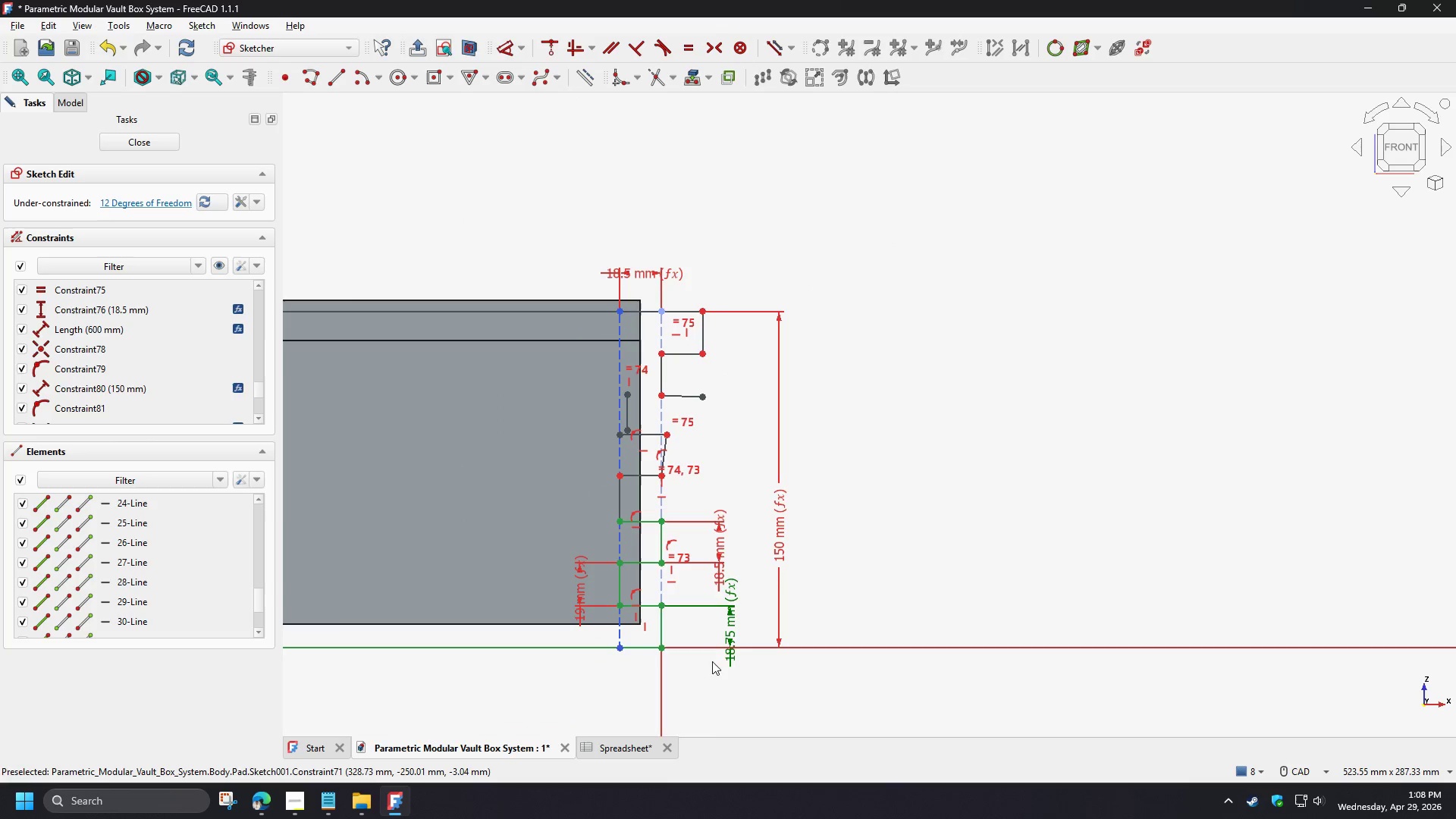 
scroll: coordinate [621, 670], scroll_direction: up, amount: 2.0
 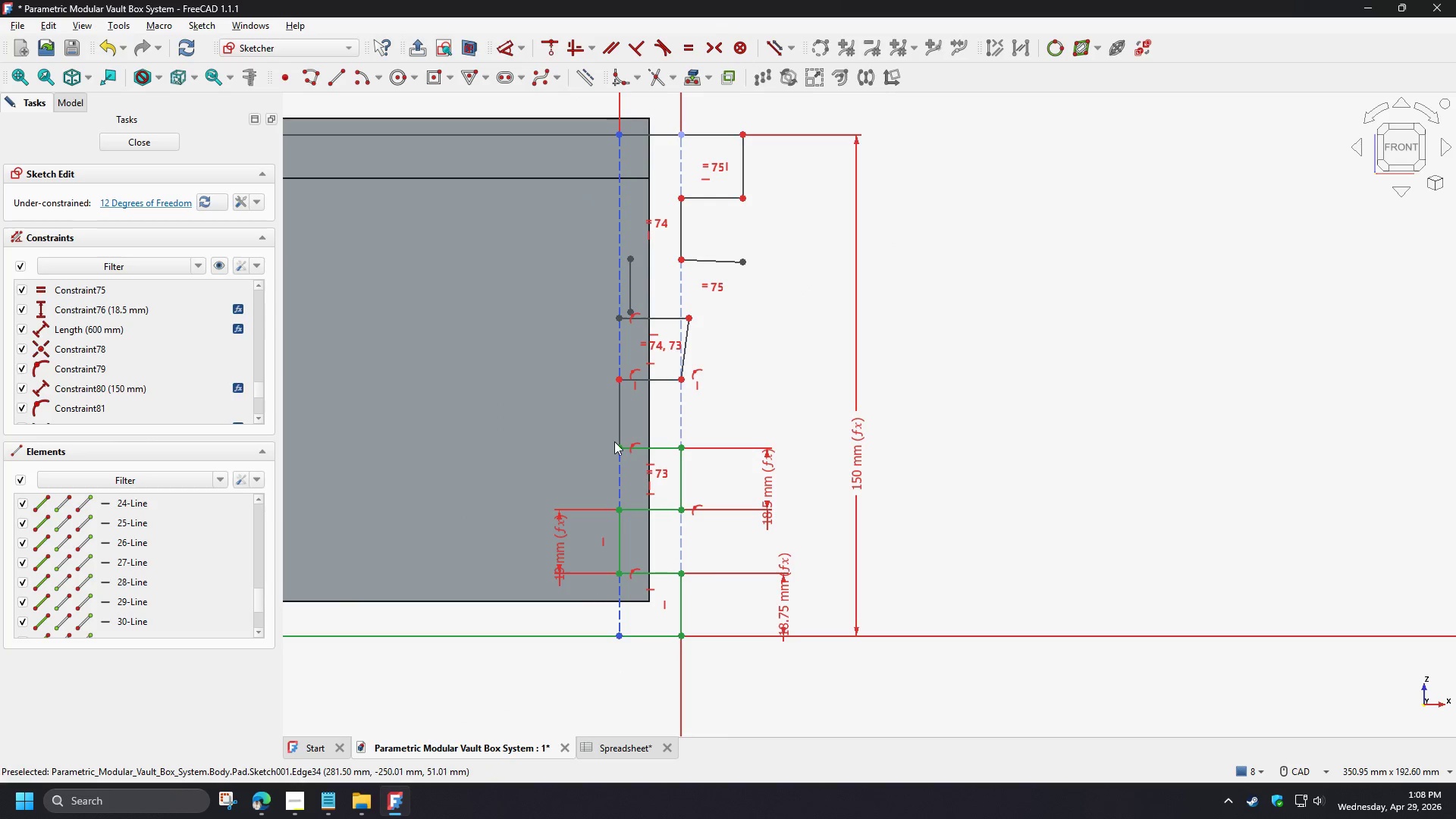 
left_click([665, 407])
 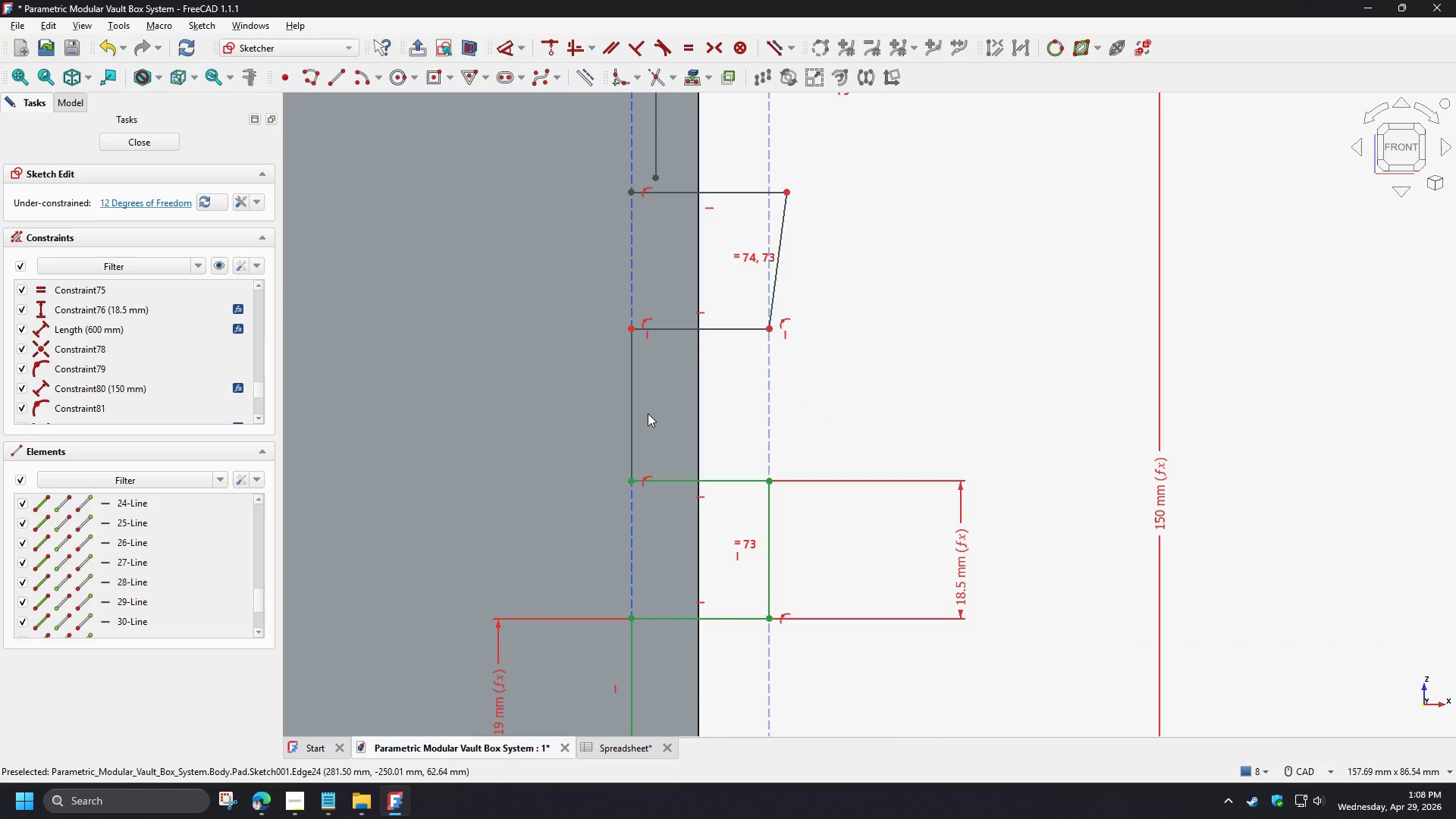 
scroll: coordinate [601, 422], scroll_direction: up, amount: 3.0
 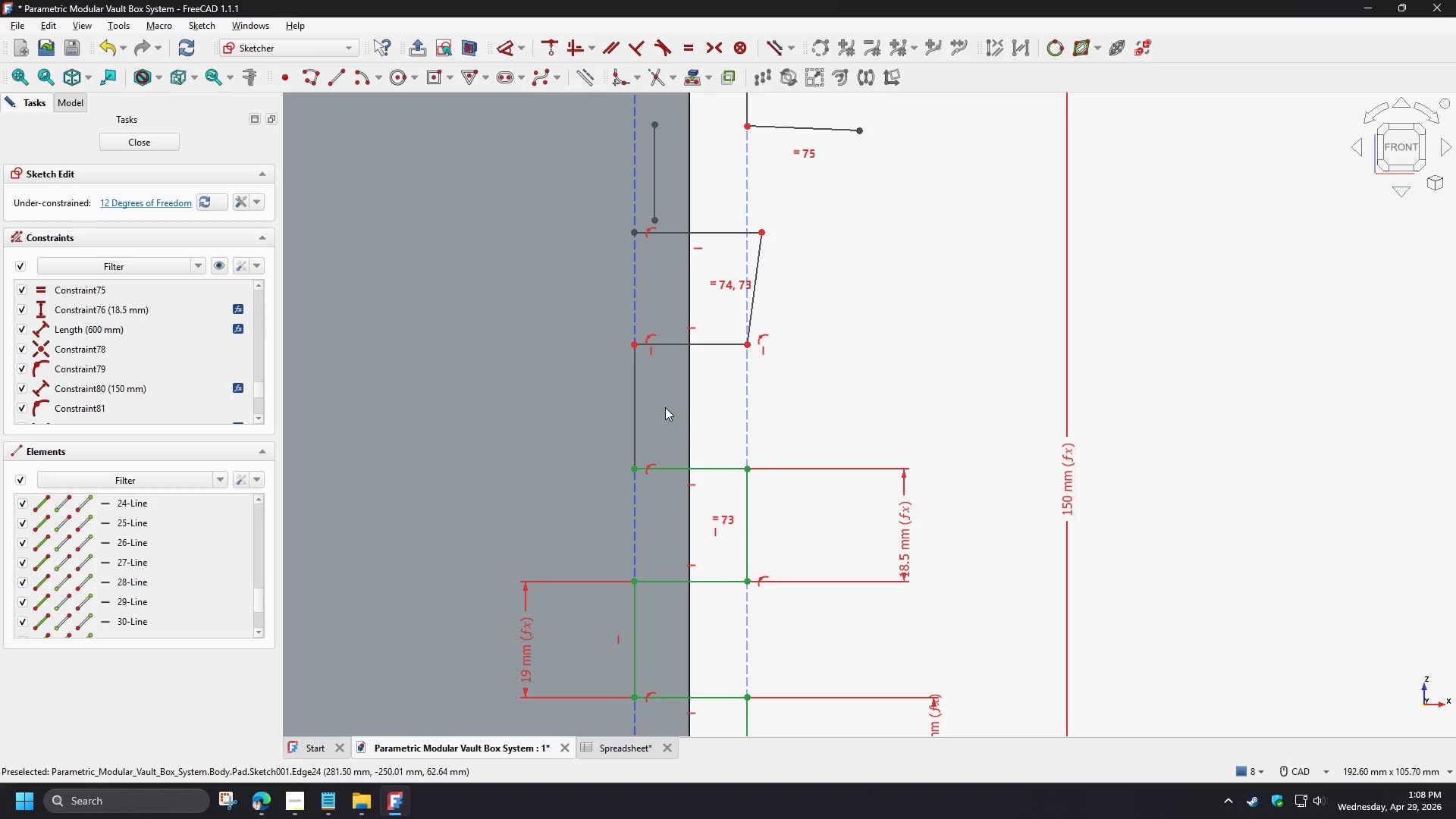 
left_click_drag(start_coordinate=[628, 400], to_coordinate=[541, 398])
 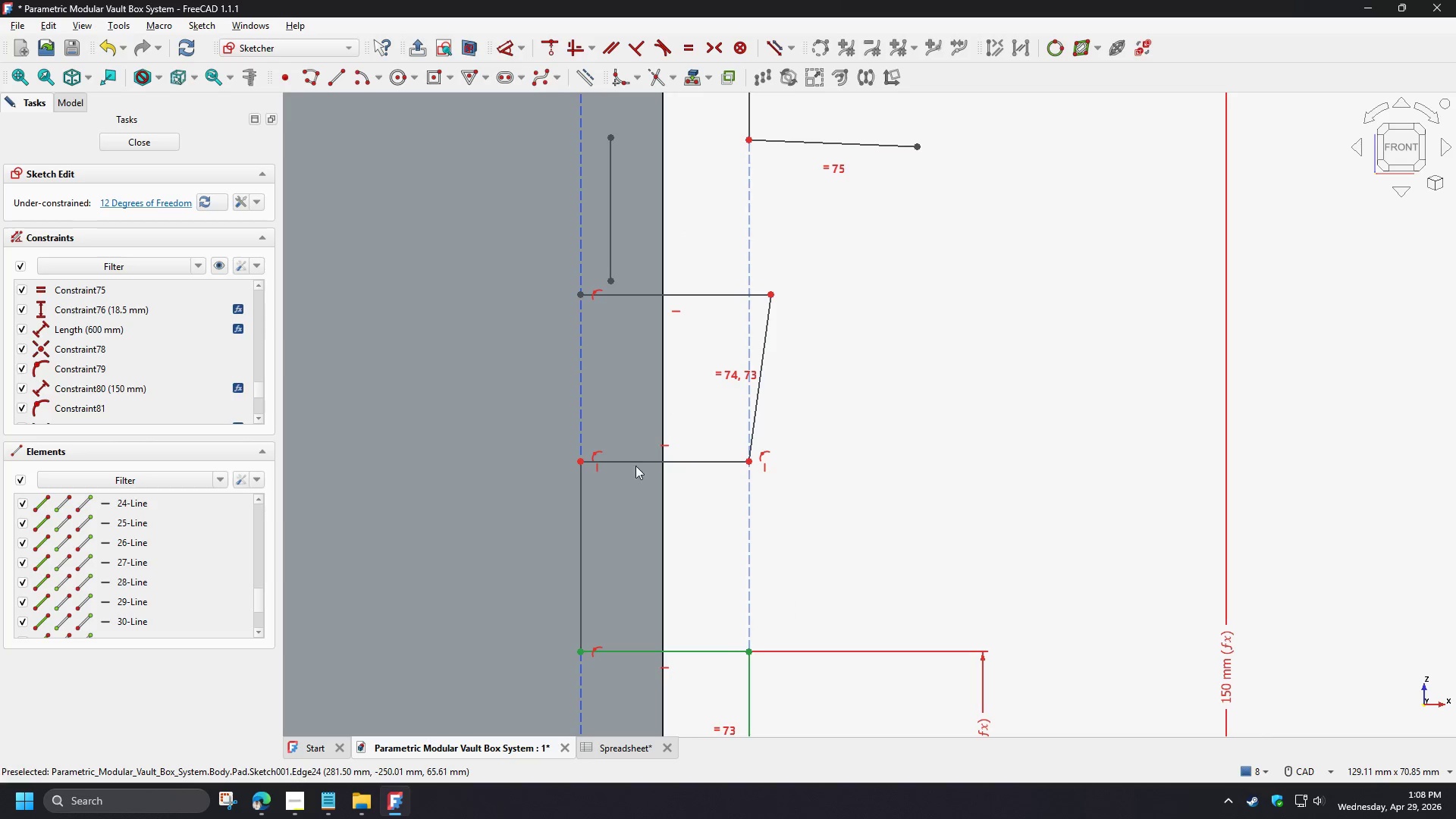 
scroll: coordinate [648, 413], scroll_direction: up, amount: 2.0
 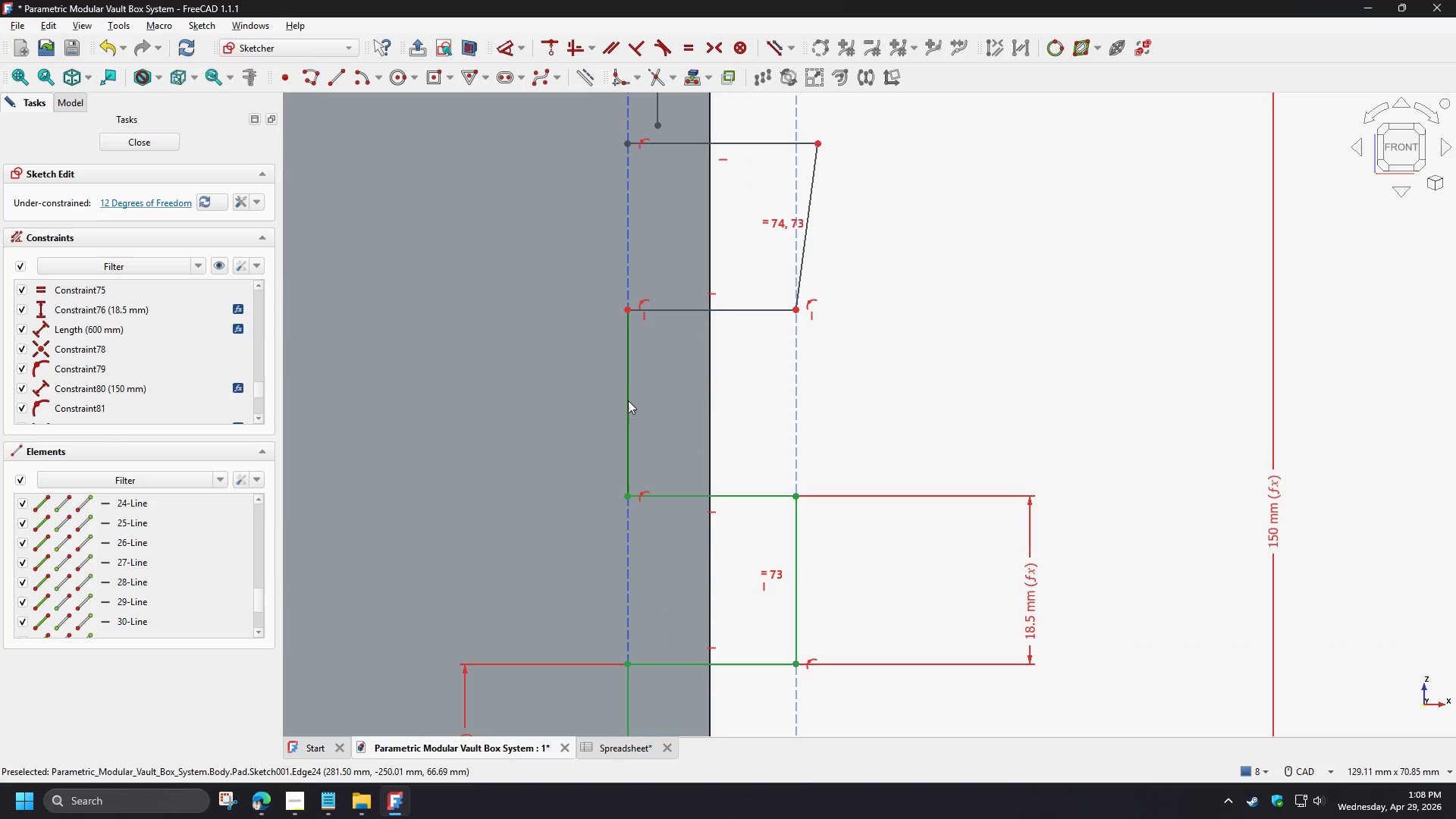 
left_click_drag(start_coordinate=[623, 462], to_coordinate=[727, 504])
 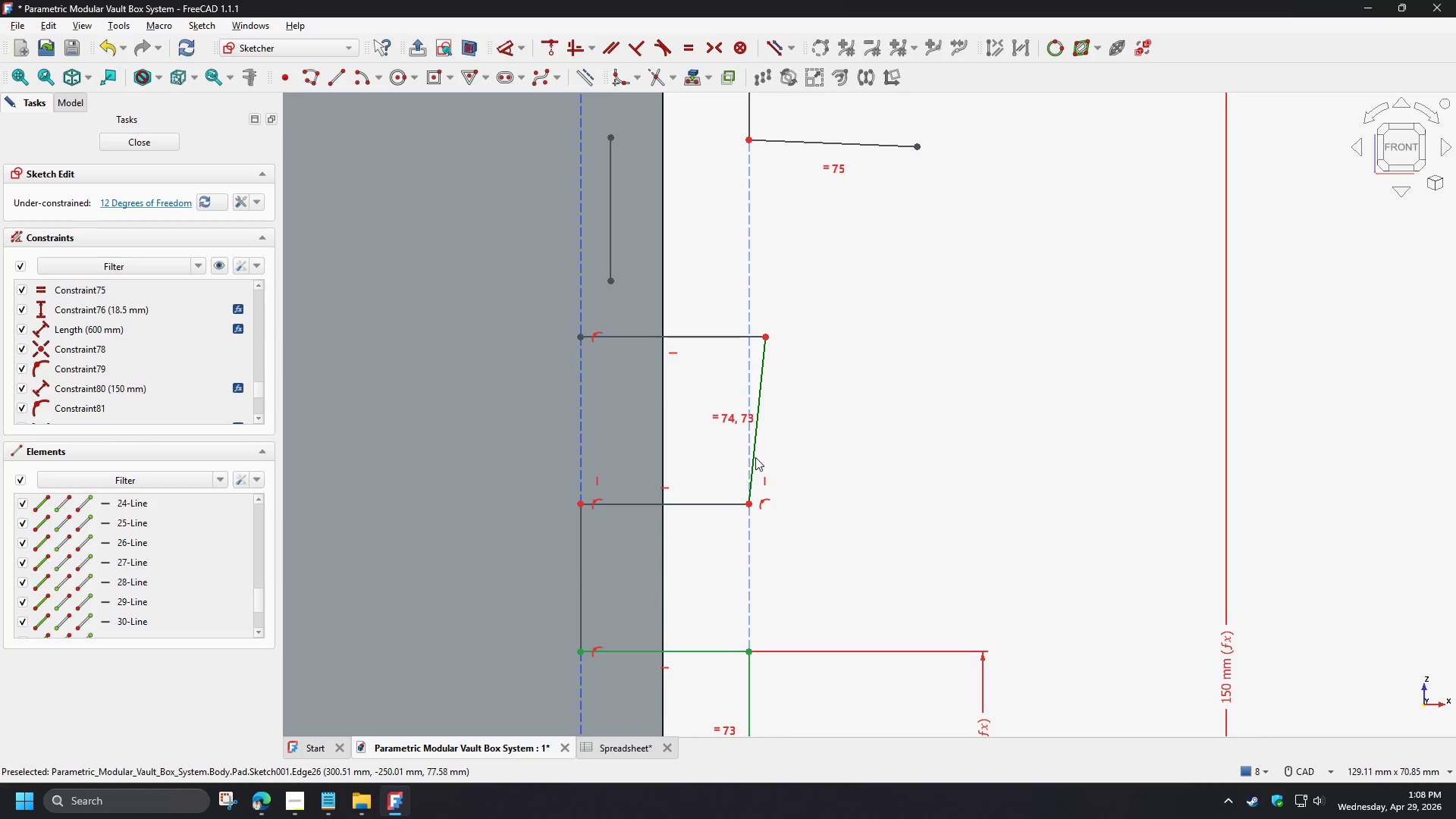 
left_click_drag(start_coordinate=[755, 457], to_coordinate=[821, 446])
 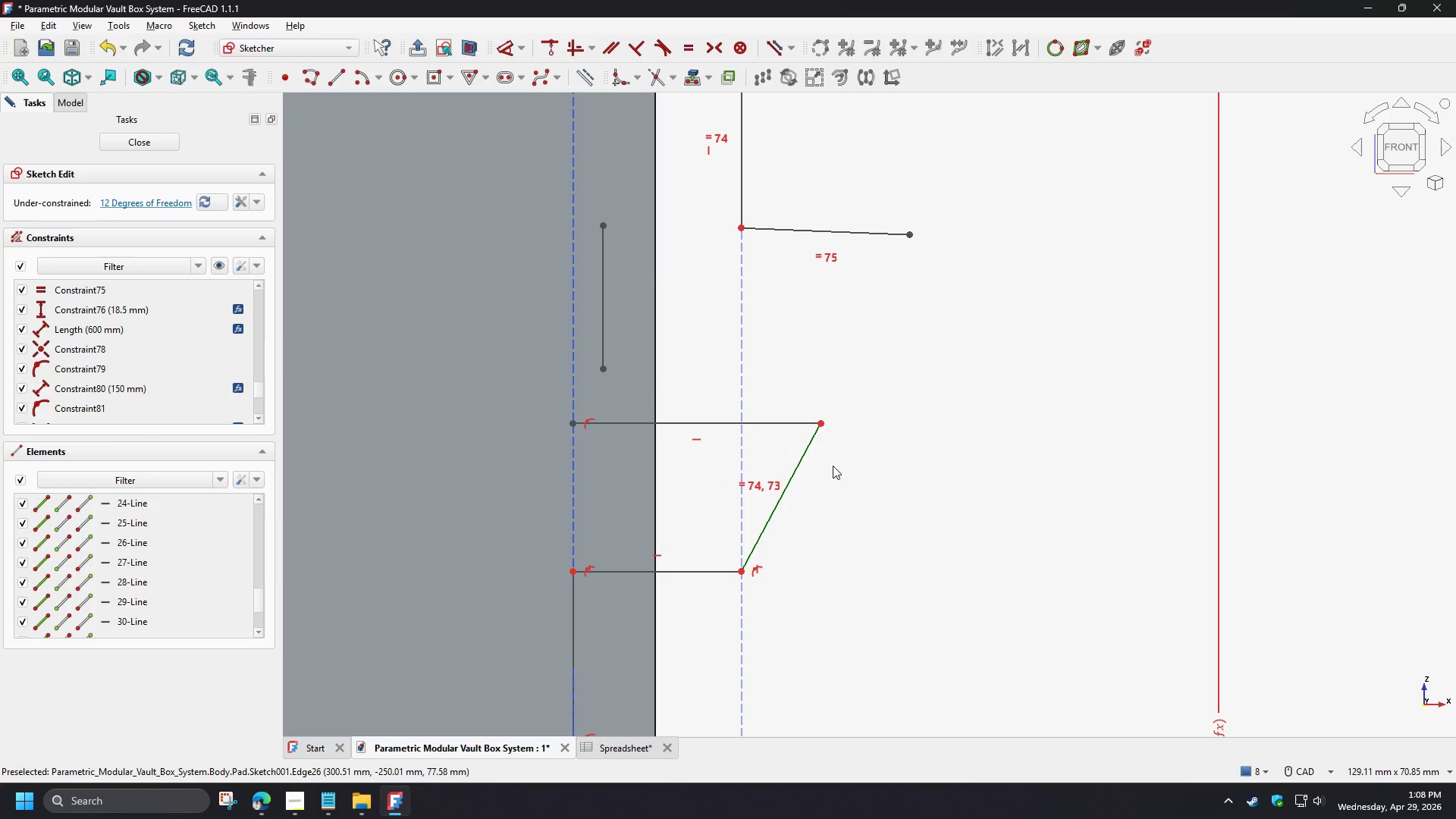 
left_click_drag(start_coordinate=[807, 409], to_coordinate=[846, 444])
 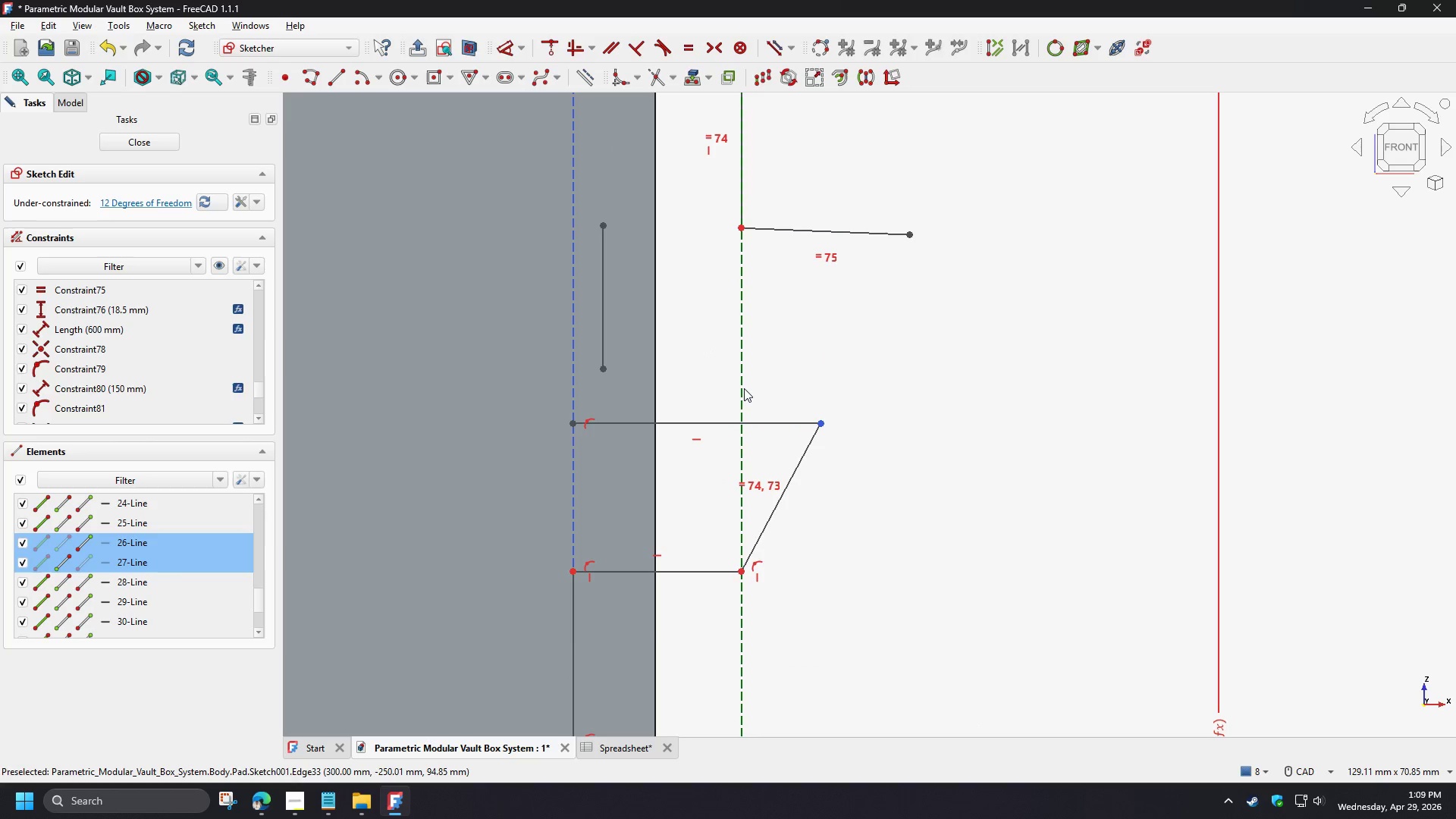 
left_click([743, 388])
 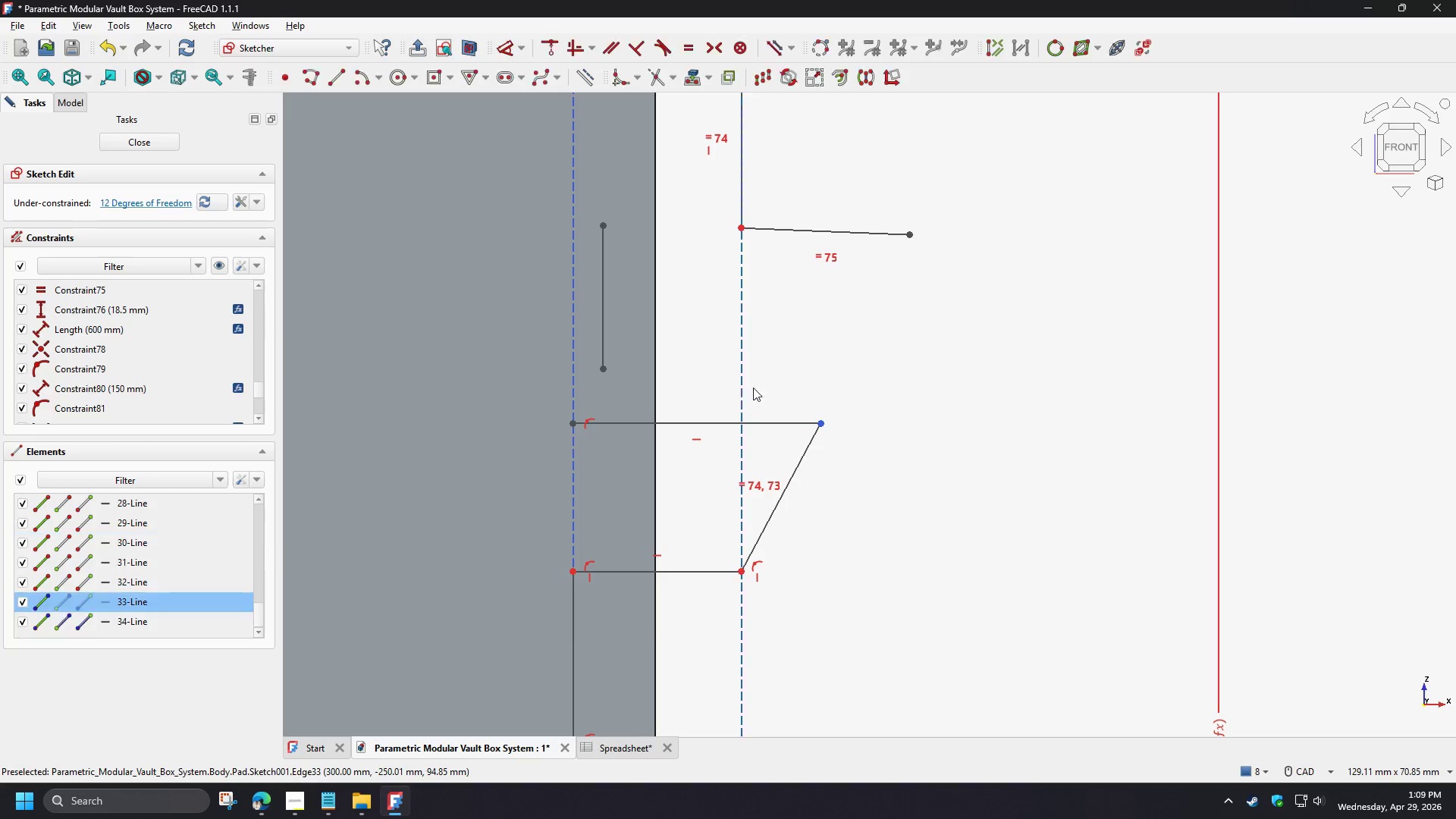 
key(C)
 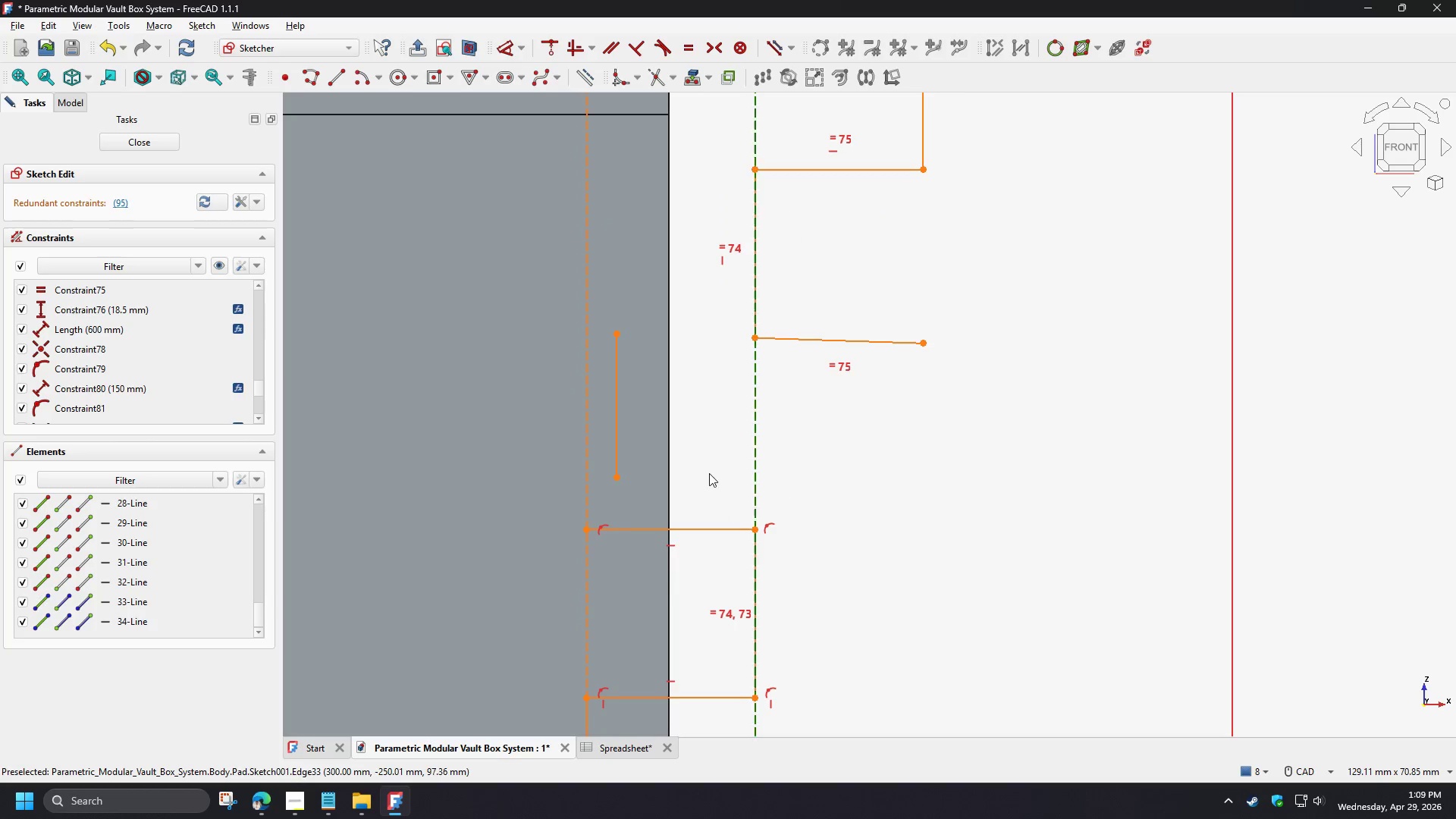 
left_click_drag(start_coordinate=[607, 460], to_coordinate=[635, 507])
 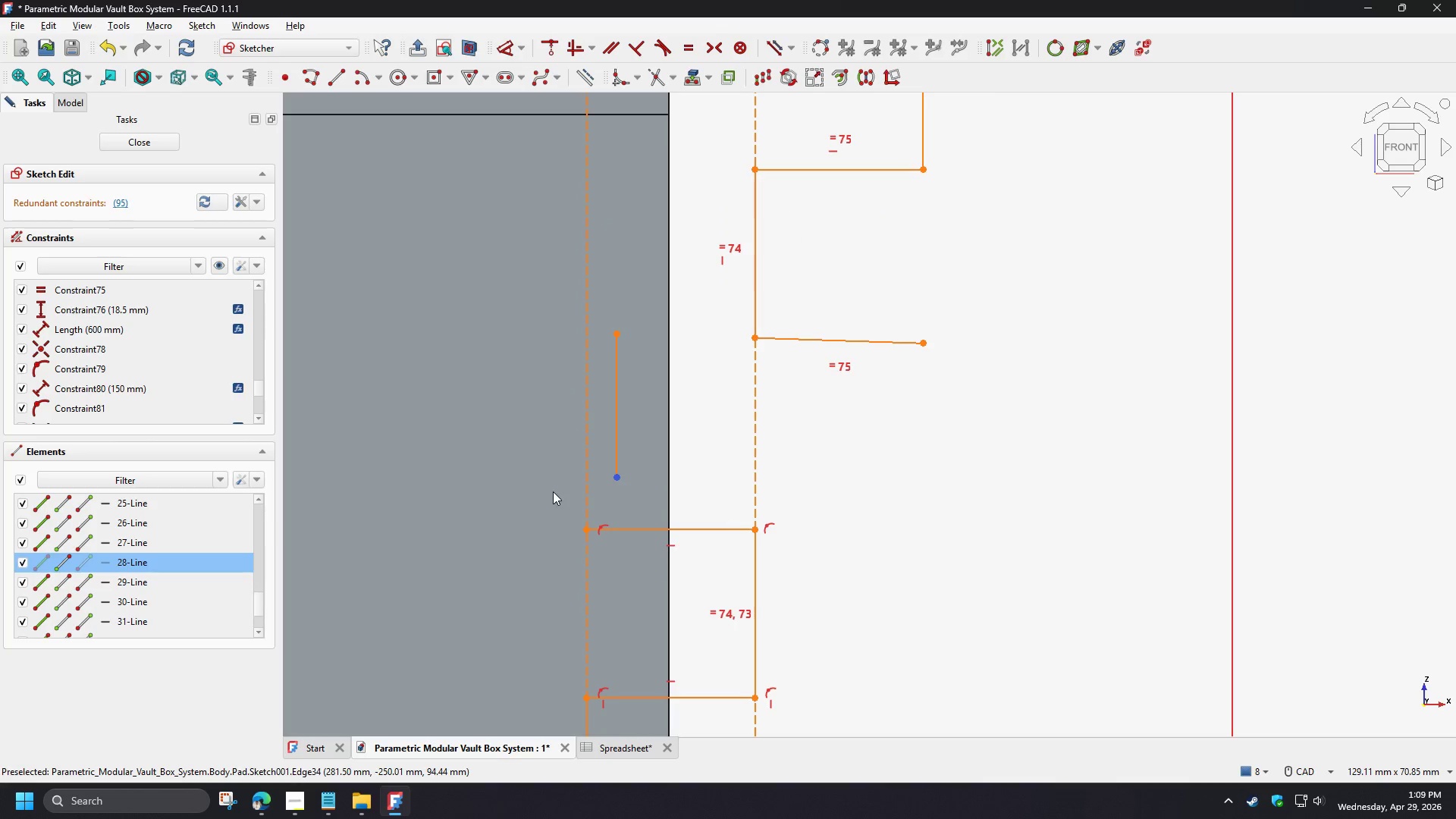 
left_click_drag(start_coordinate=[569, 509], to_coordinate=[607, 556])
 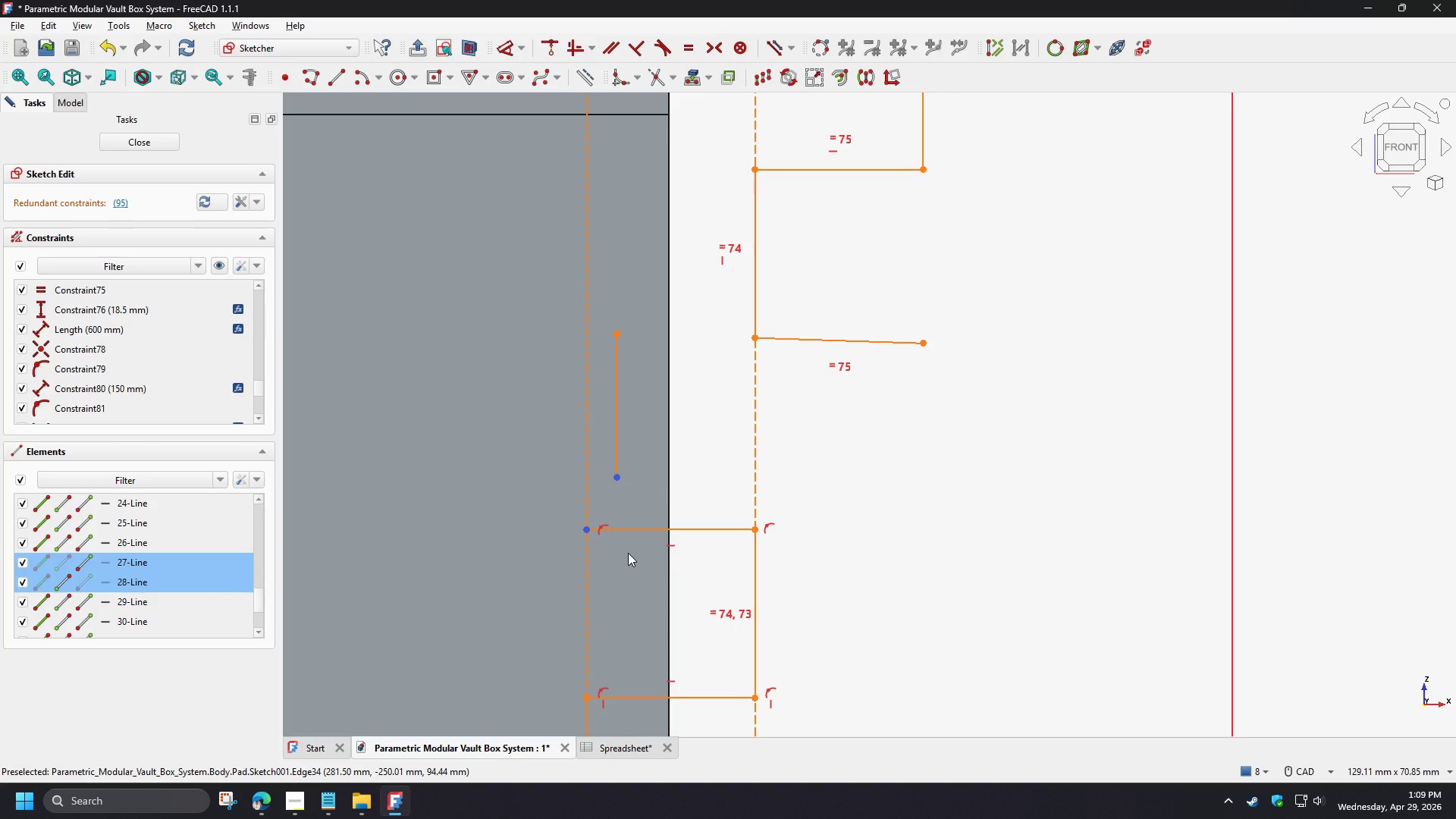 
key(C)
 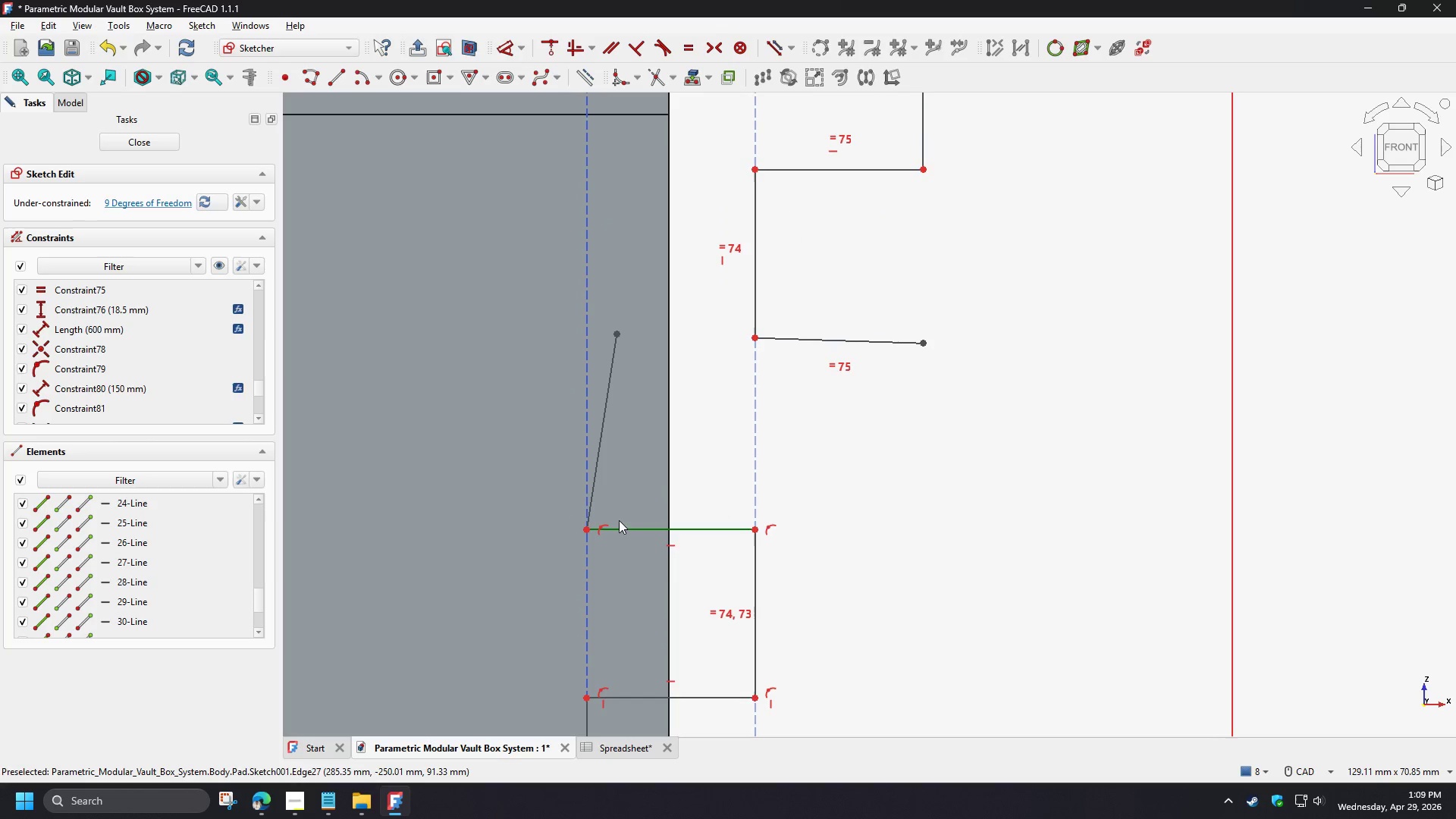 
left_click_drag(start_coordinate=[595, 469], to_coordinate=[639, 464])
 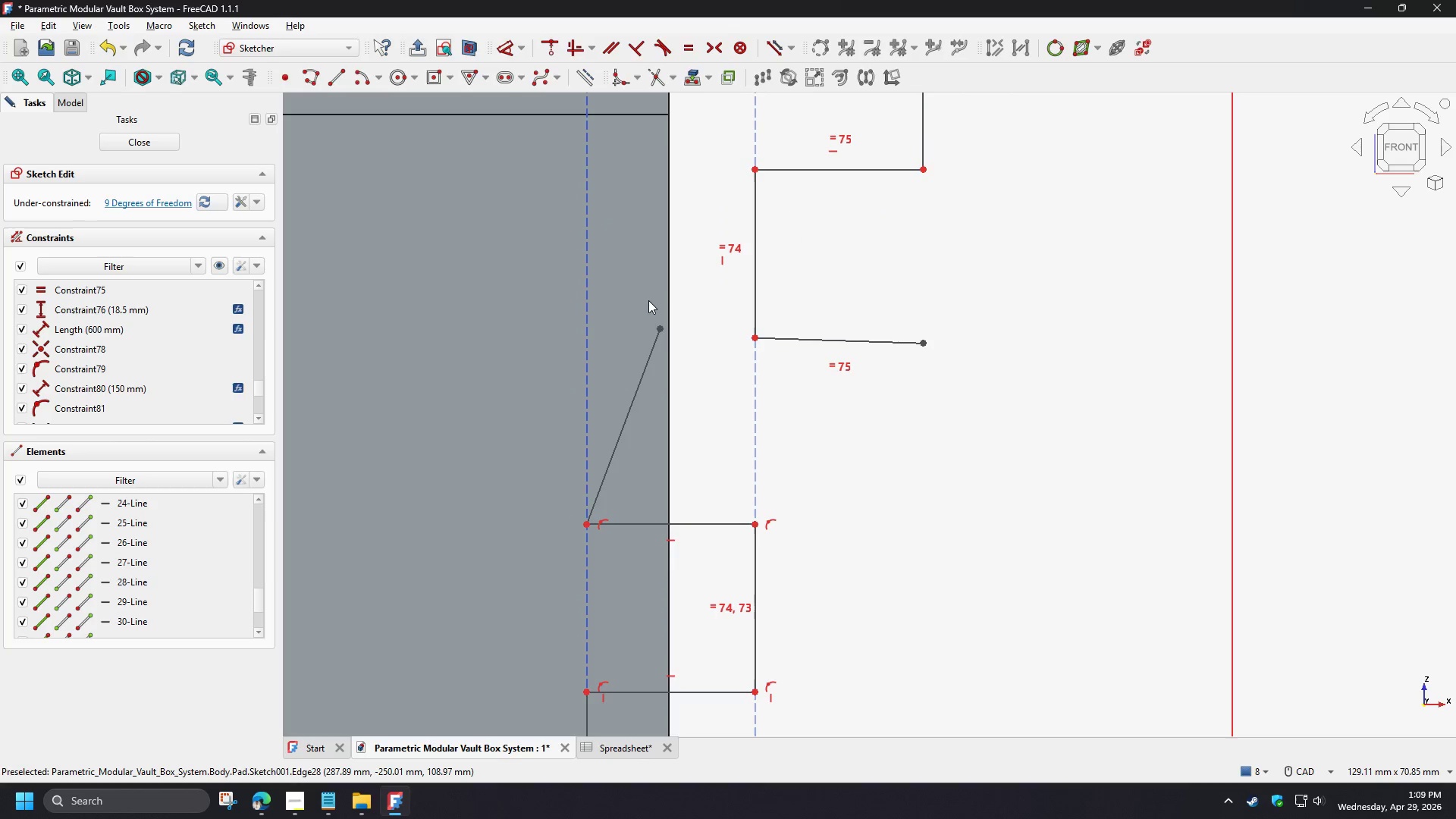 
left_click_drag(start_coordinate=[655, 308], to_coordinate=[698, 353])
 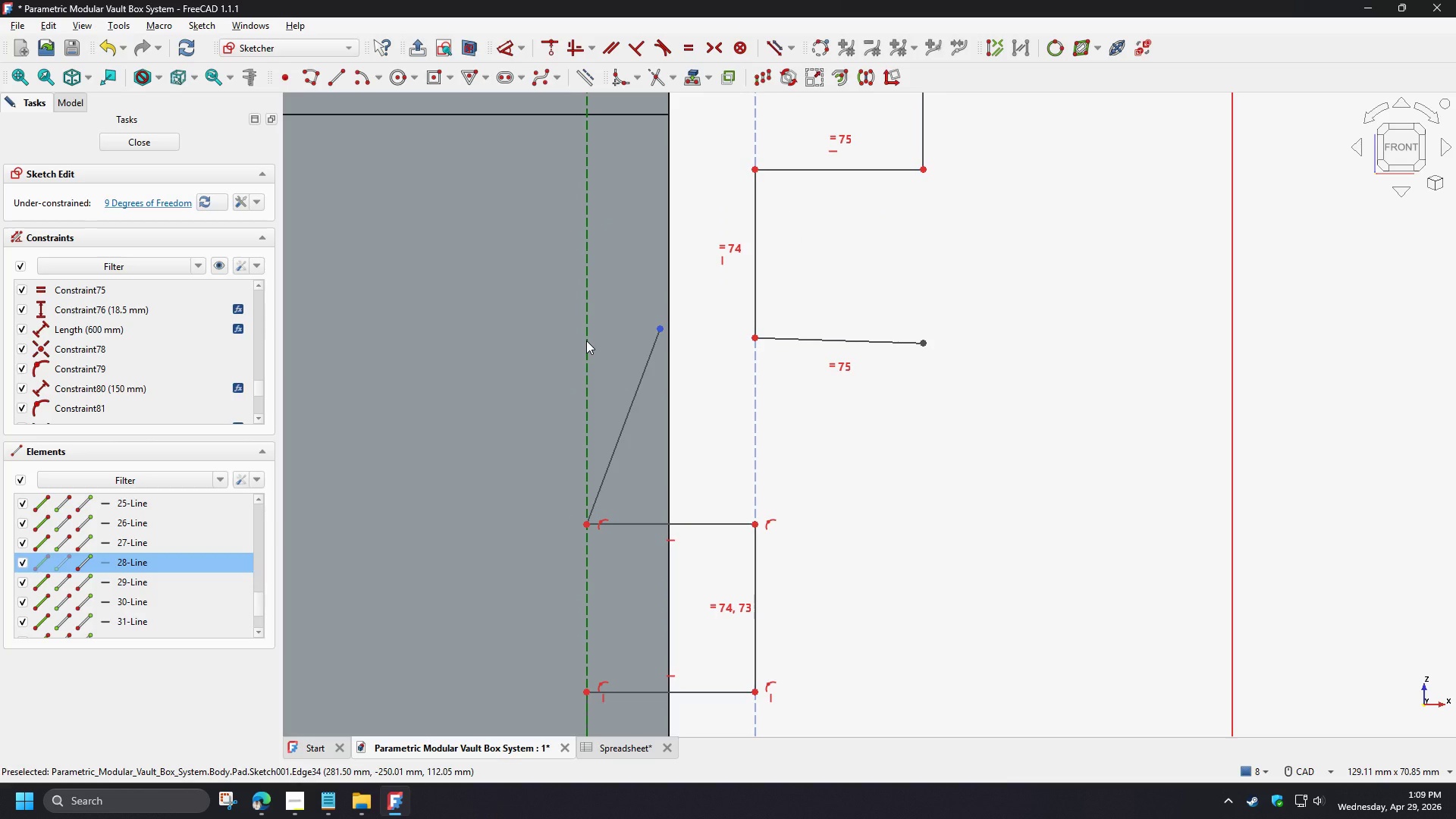 
left_click([586, 340])
 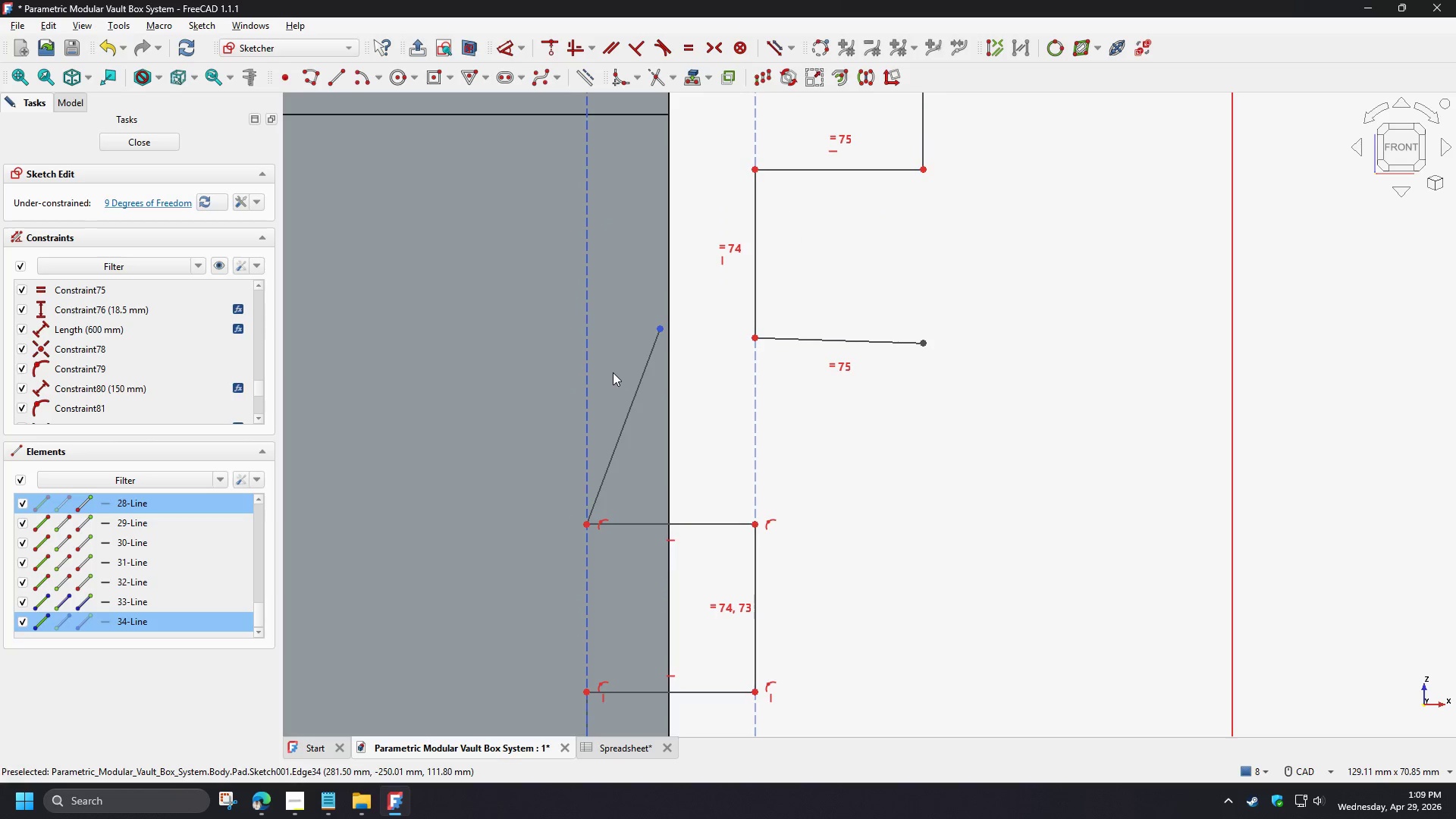 
key(C)
 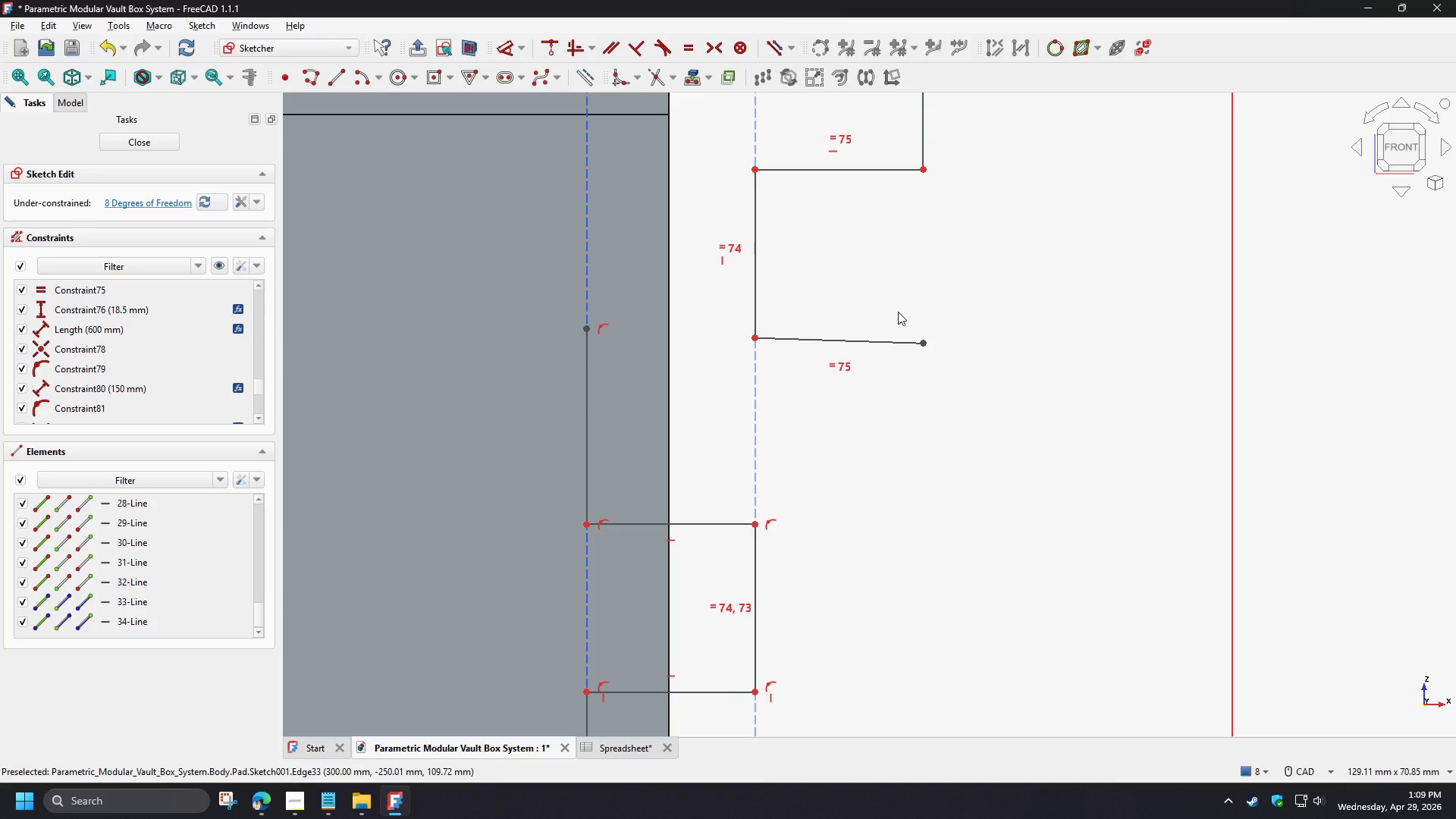 
left_click_drag(start_coordinate=[902, 319], to_coordinate=[954, 373])
 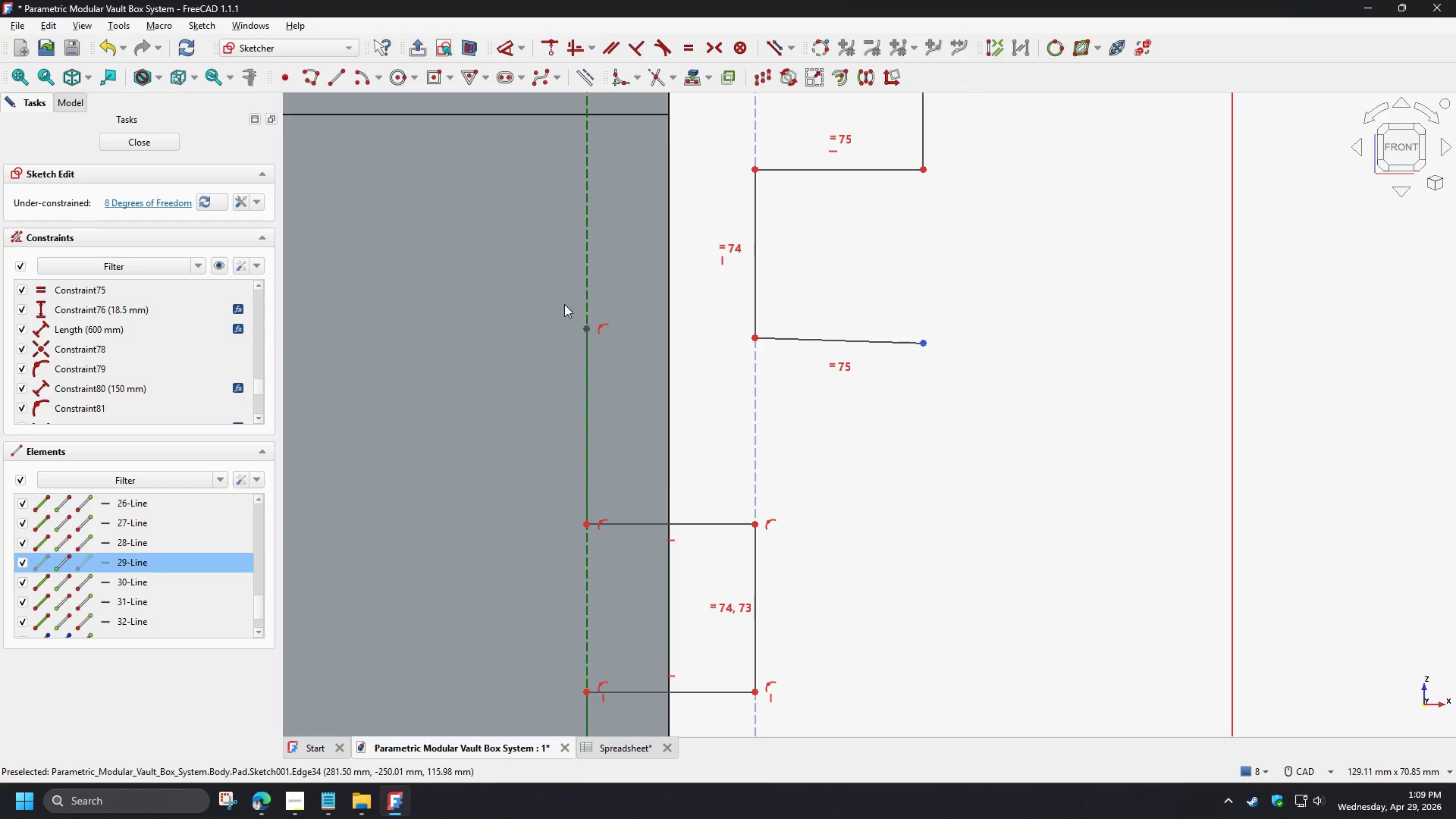 
left_click_drag(start_coordinate=[557, 308], to_coordinate=[631, 360])
 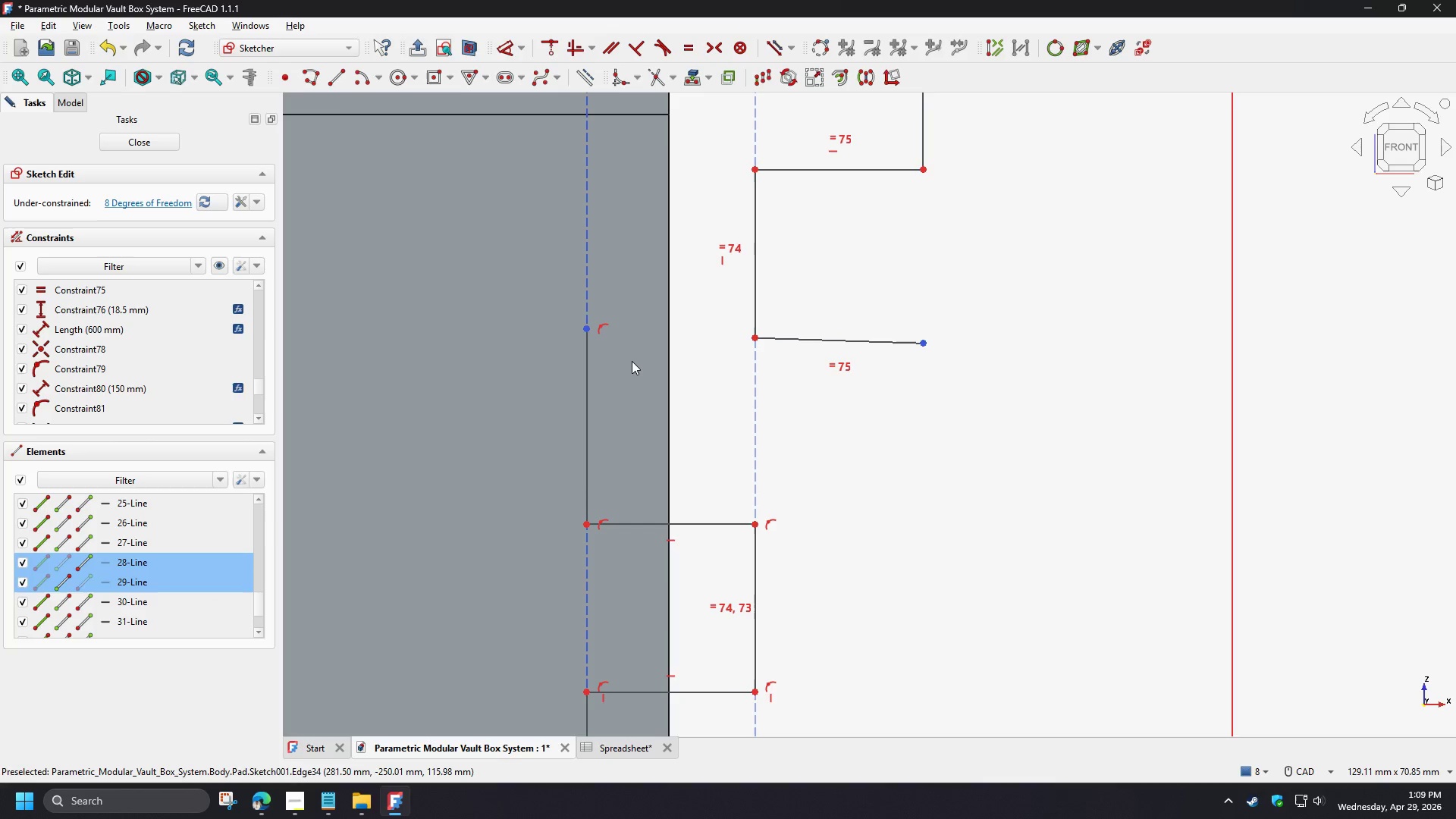 
key(C)
 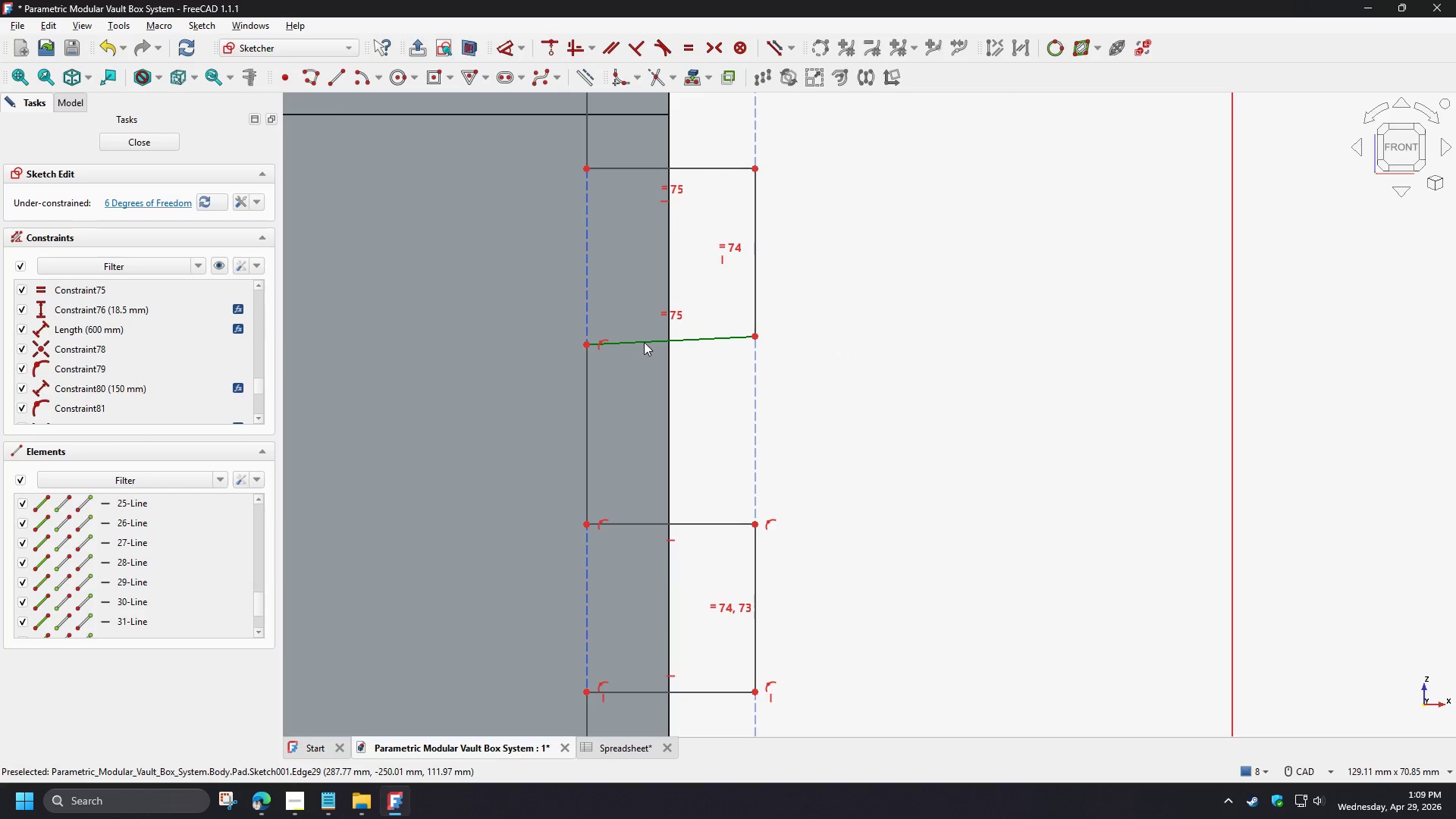 
left_click([644, 342])
 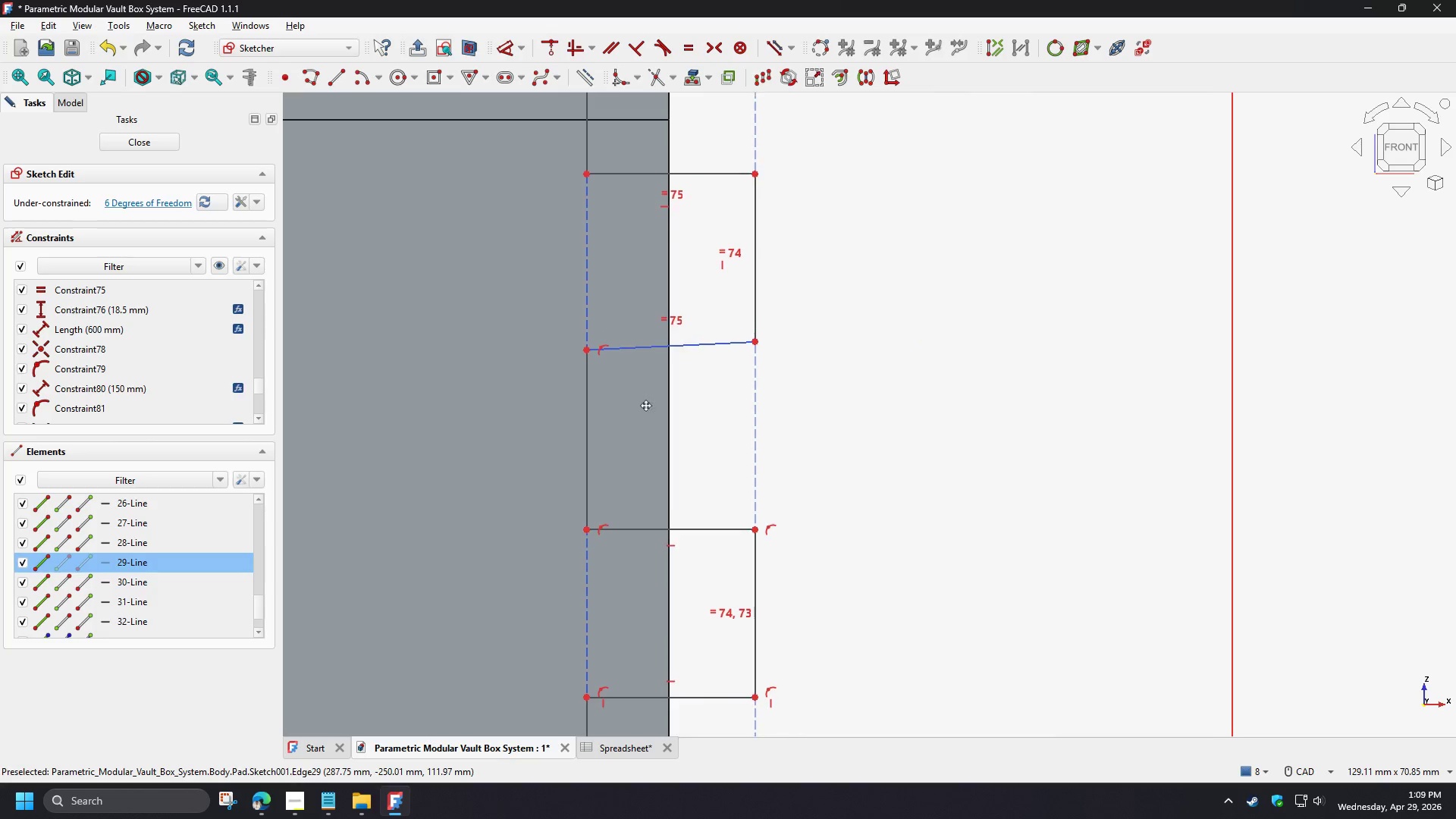 
key(H)
 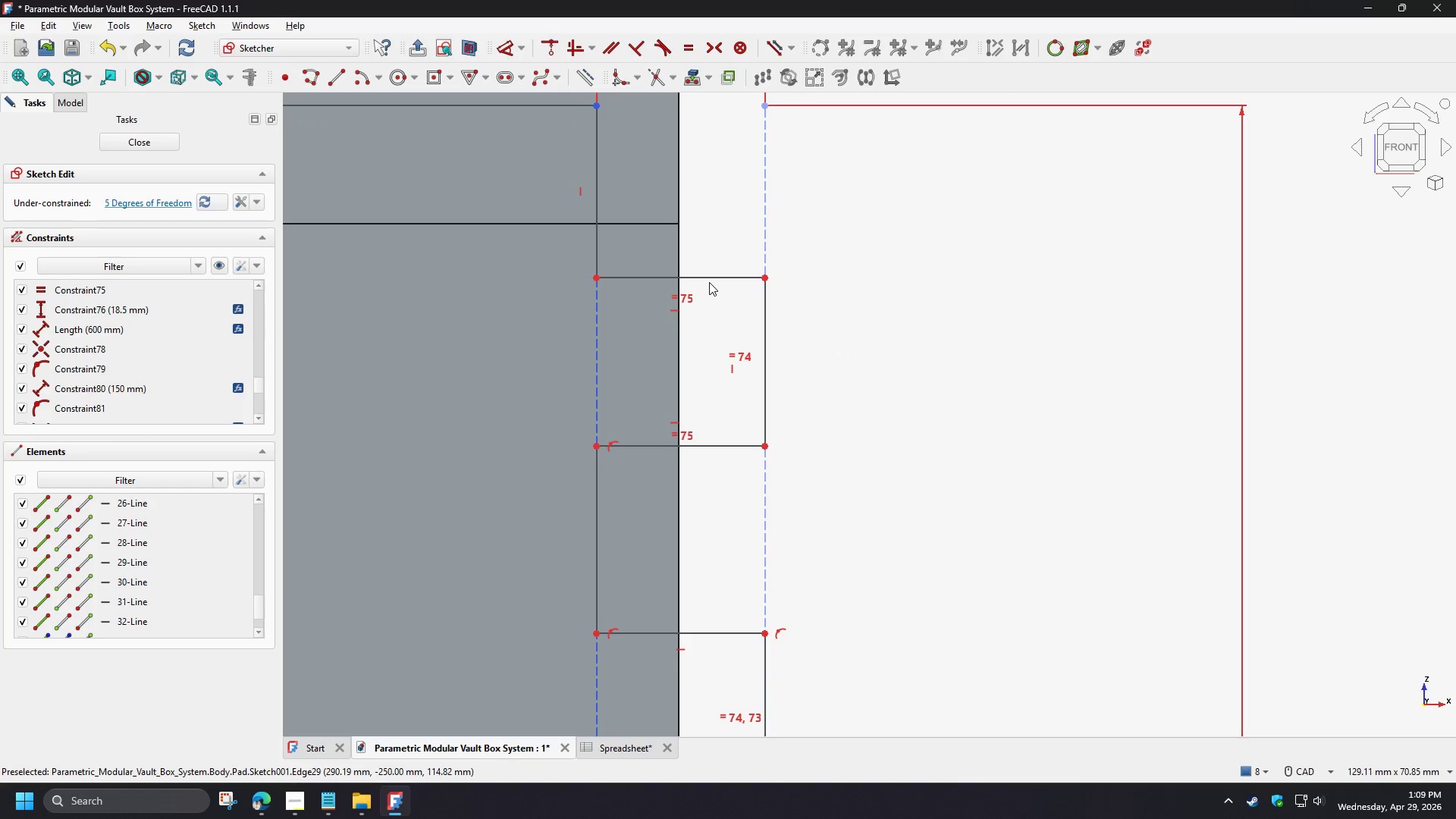 
left_click([708, 278])
 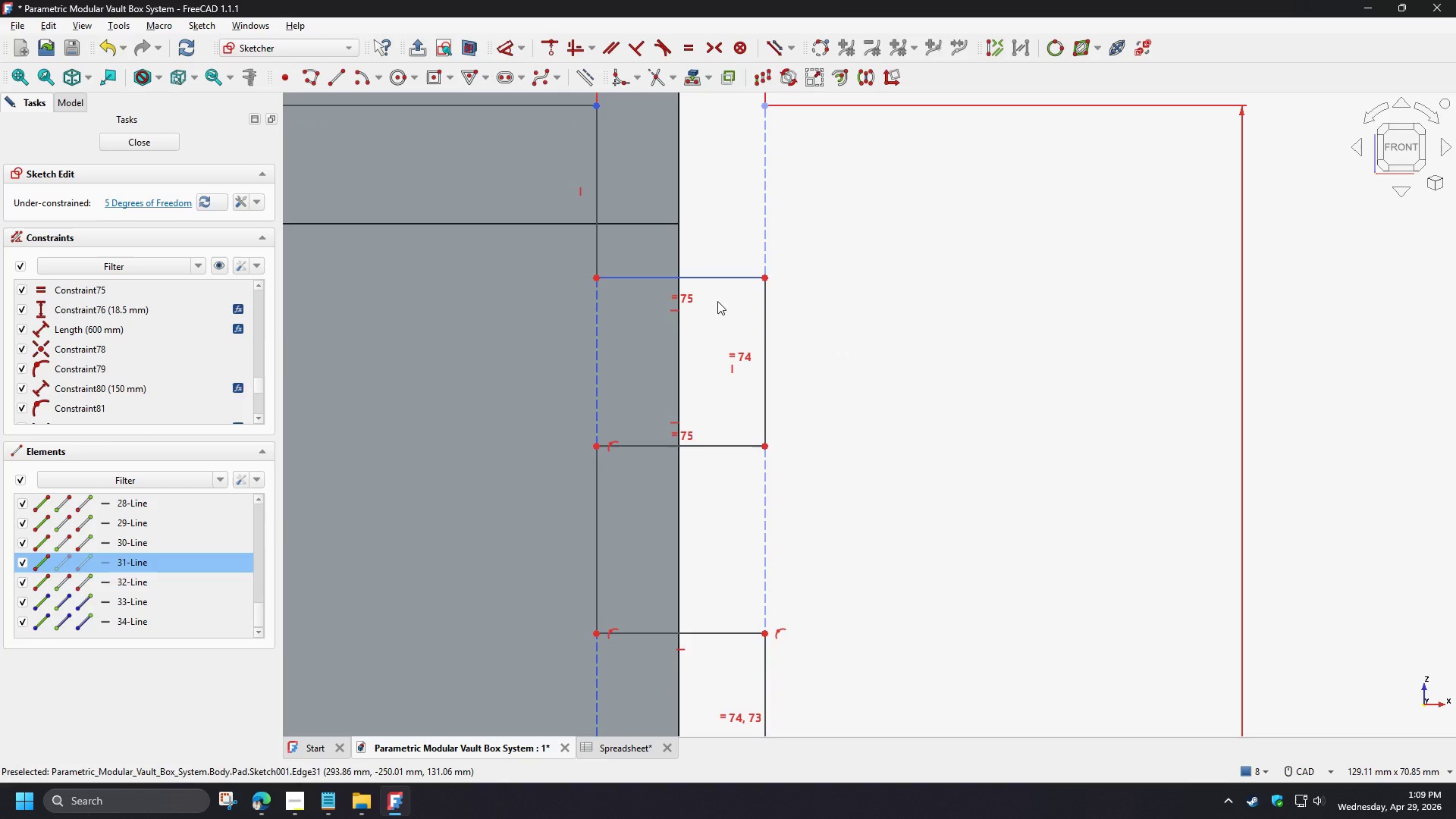 
key(H)
 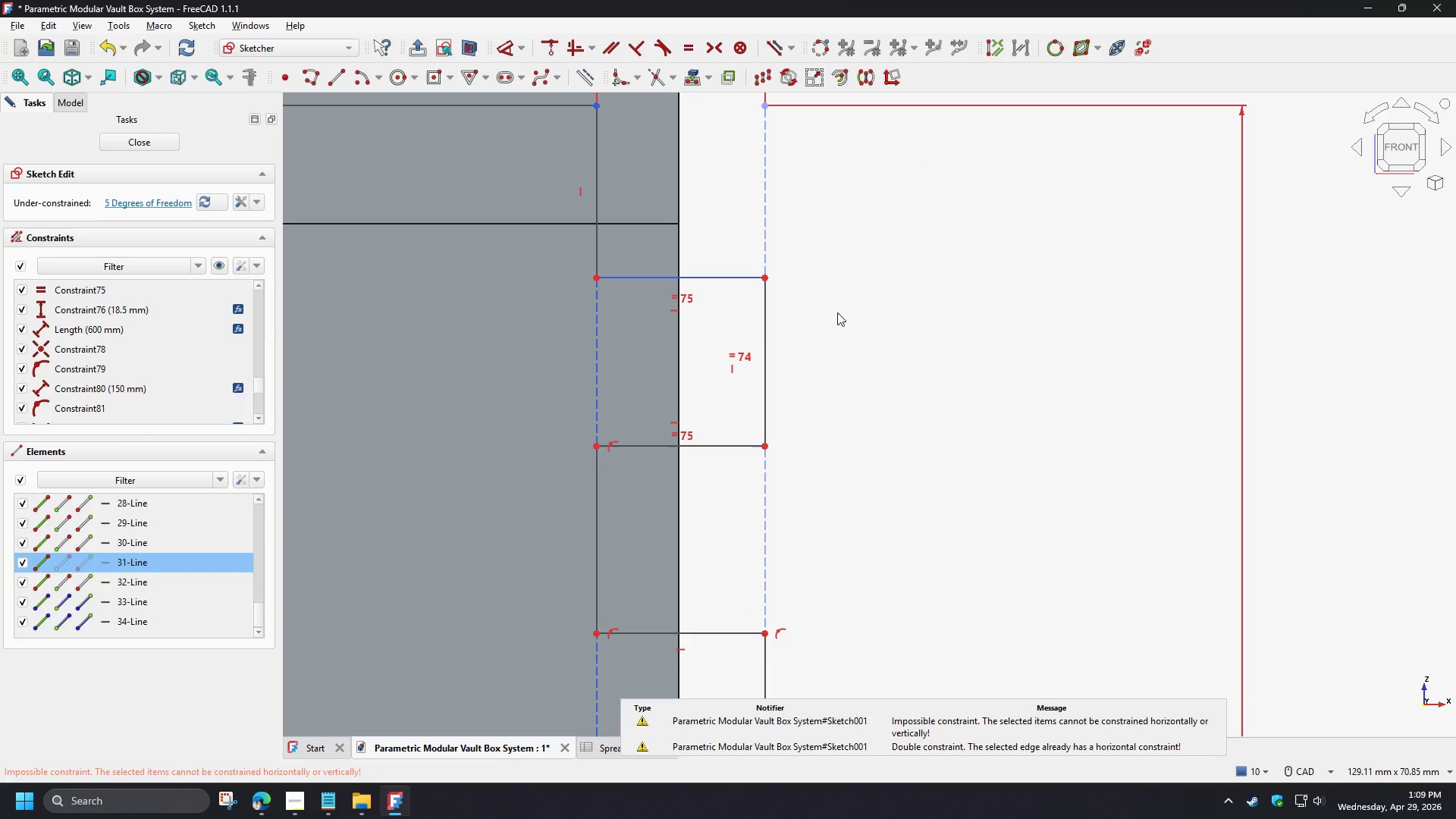 
left_click([833, 313])
 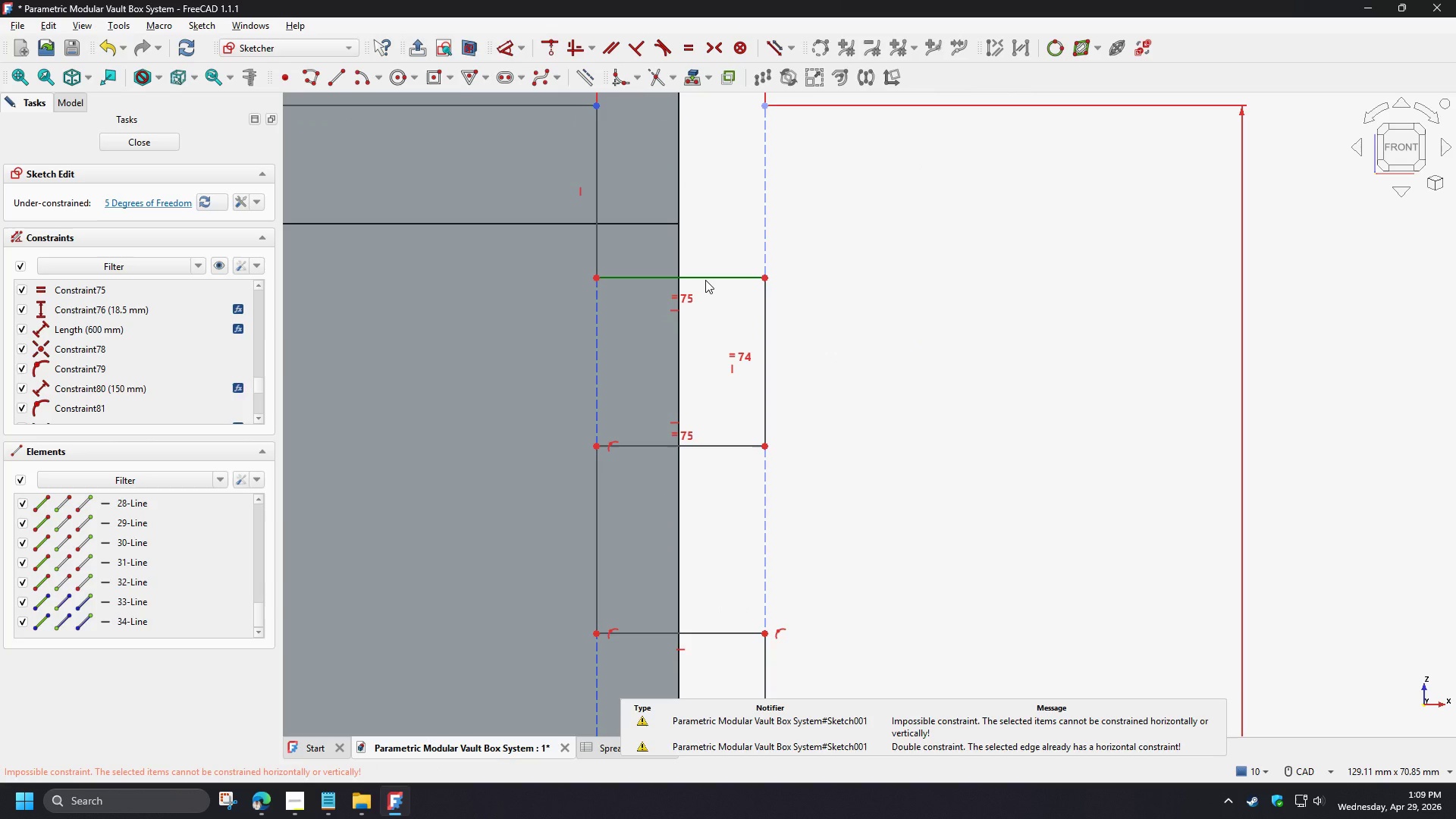 
left_click_drag(start_coordinate=[705, 280], to_coordinate=[845, 287])
 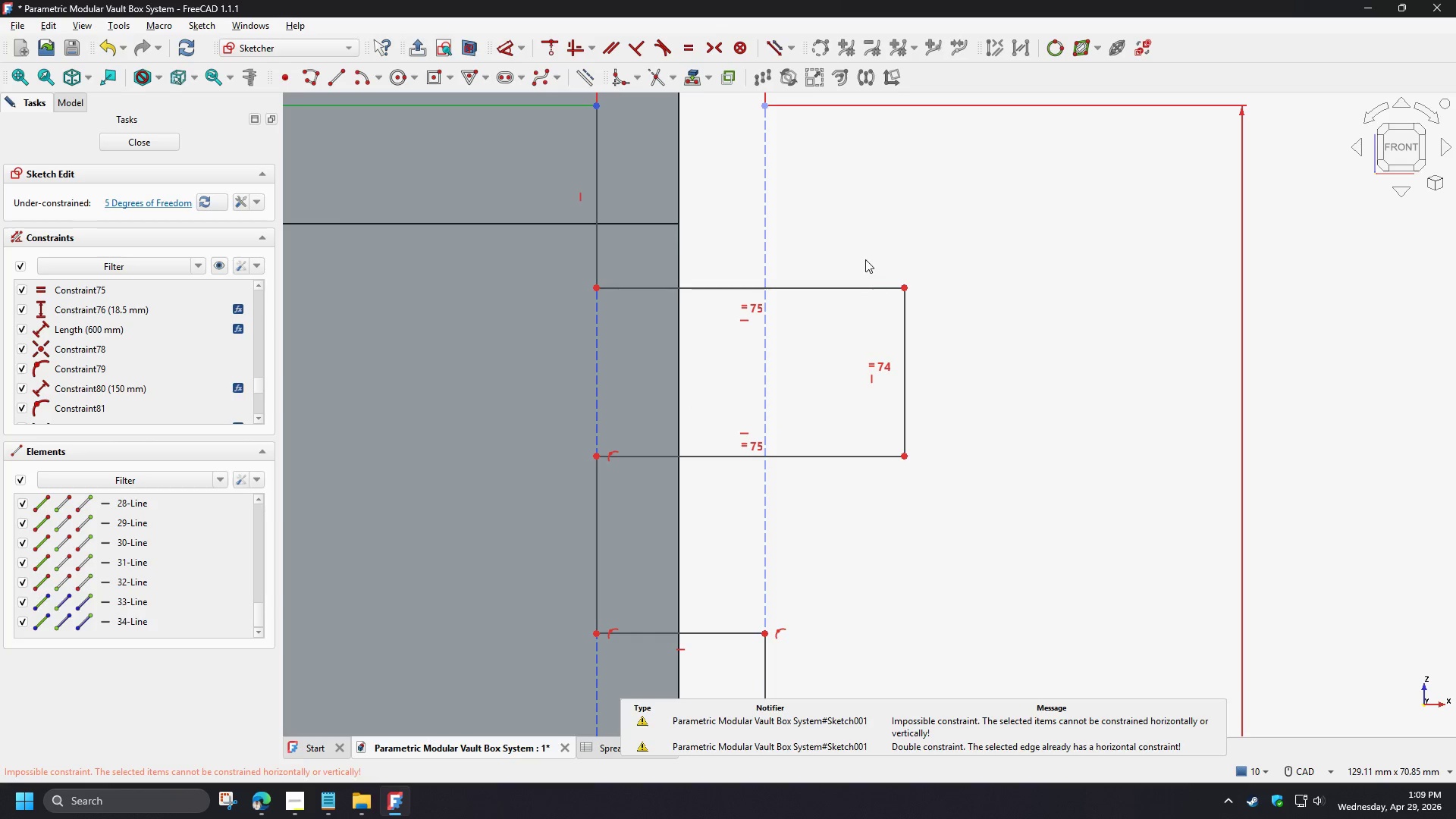 
left_click_drag(start_coordinate=[894, 275], to_coordinate=[934, 300])
 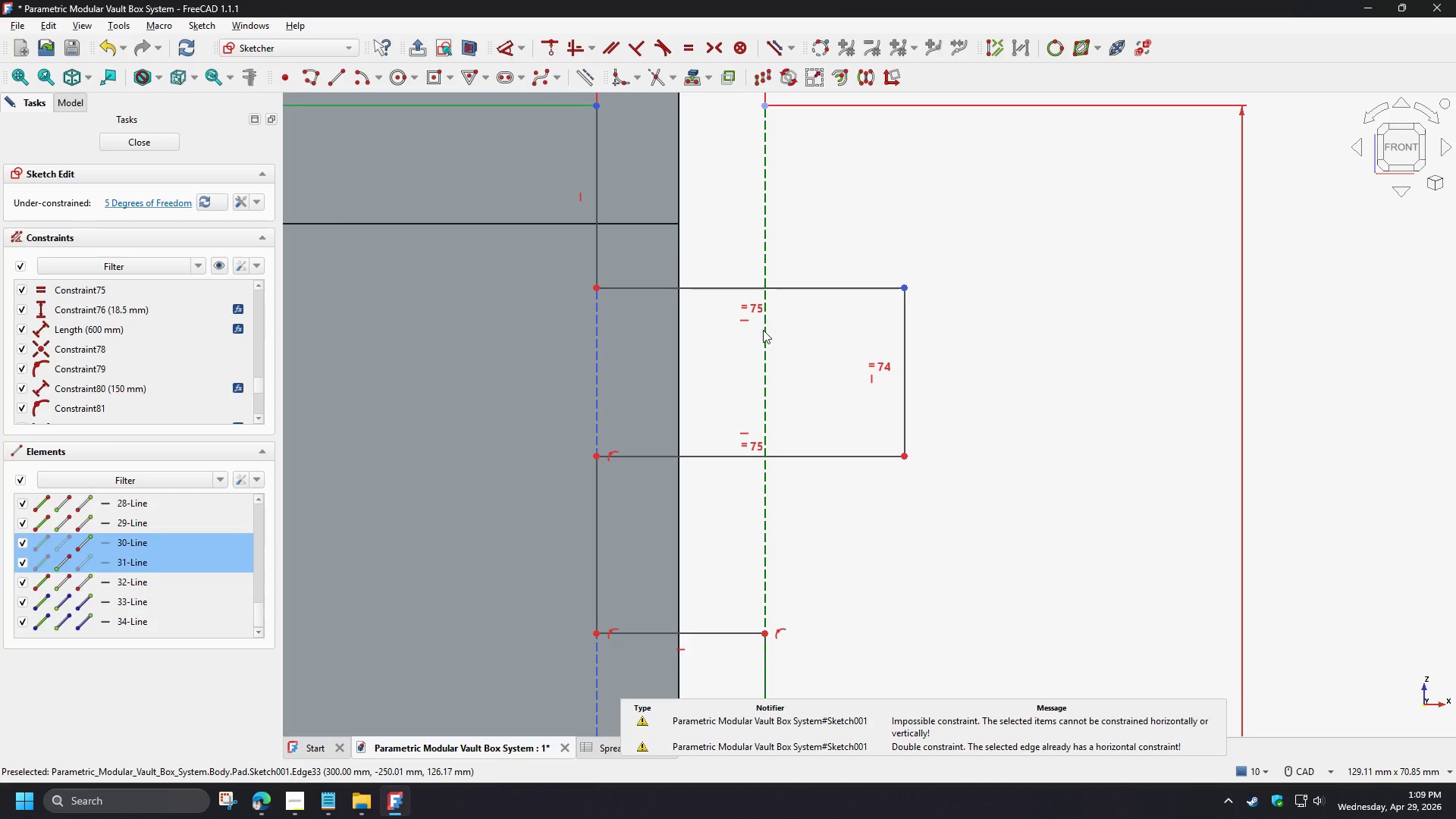 
left_click([762, 332])
 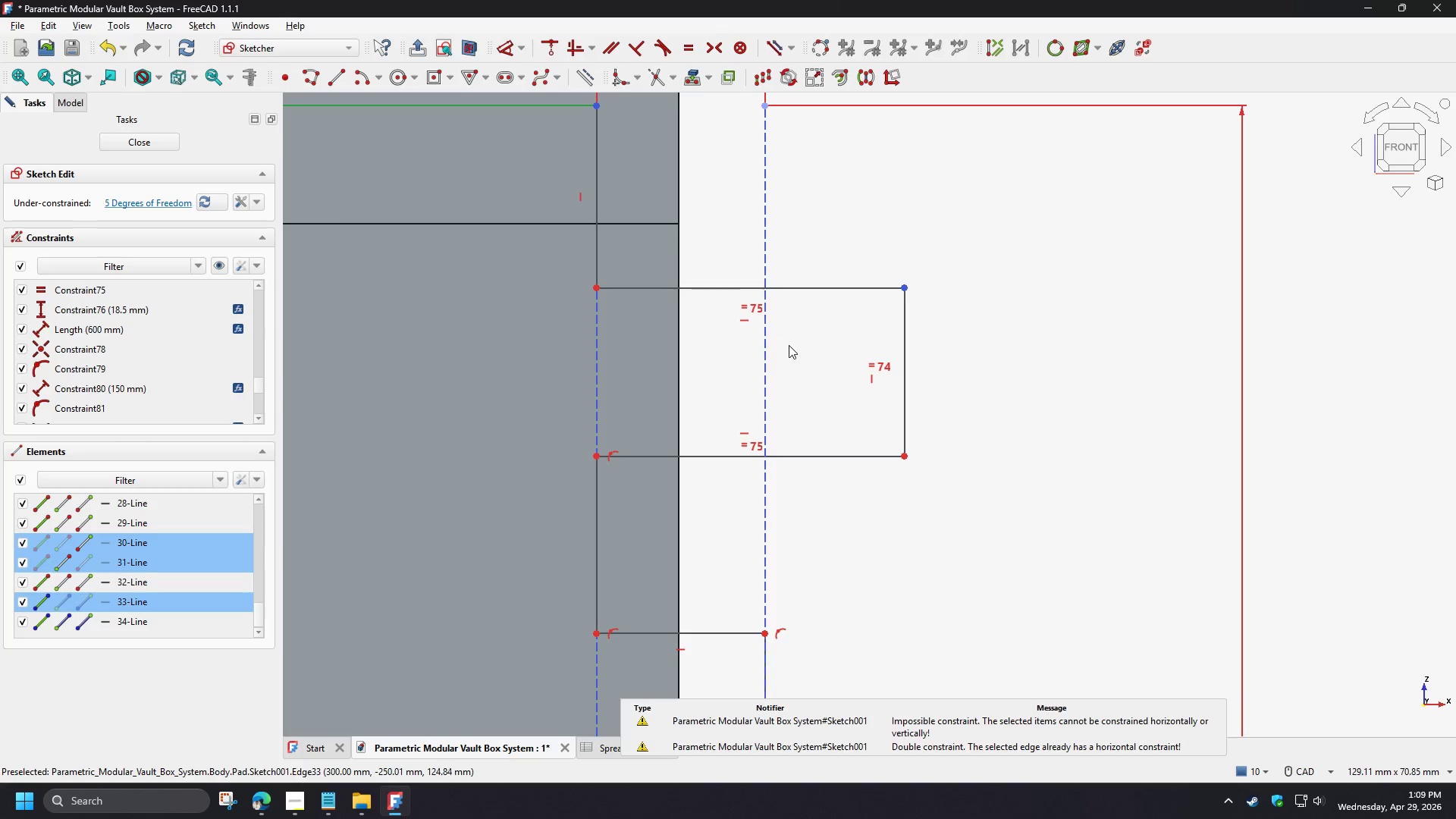 
key(C)
 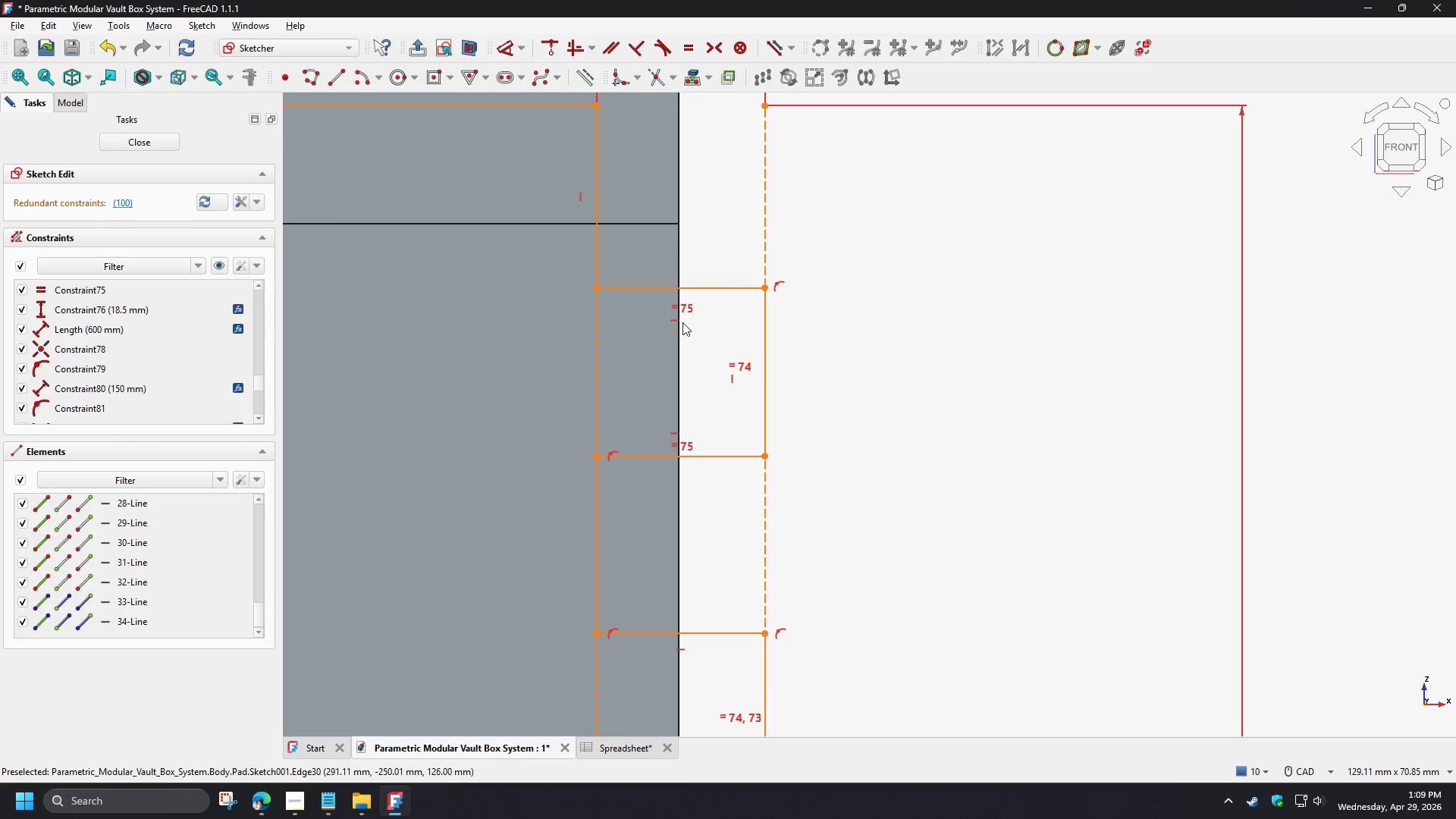 
scroll: coordinate [808, 364], scroll_direction: down, amount: 3.0
 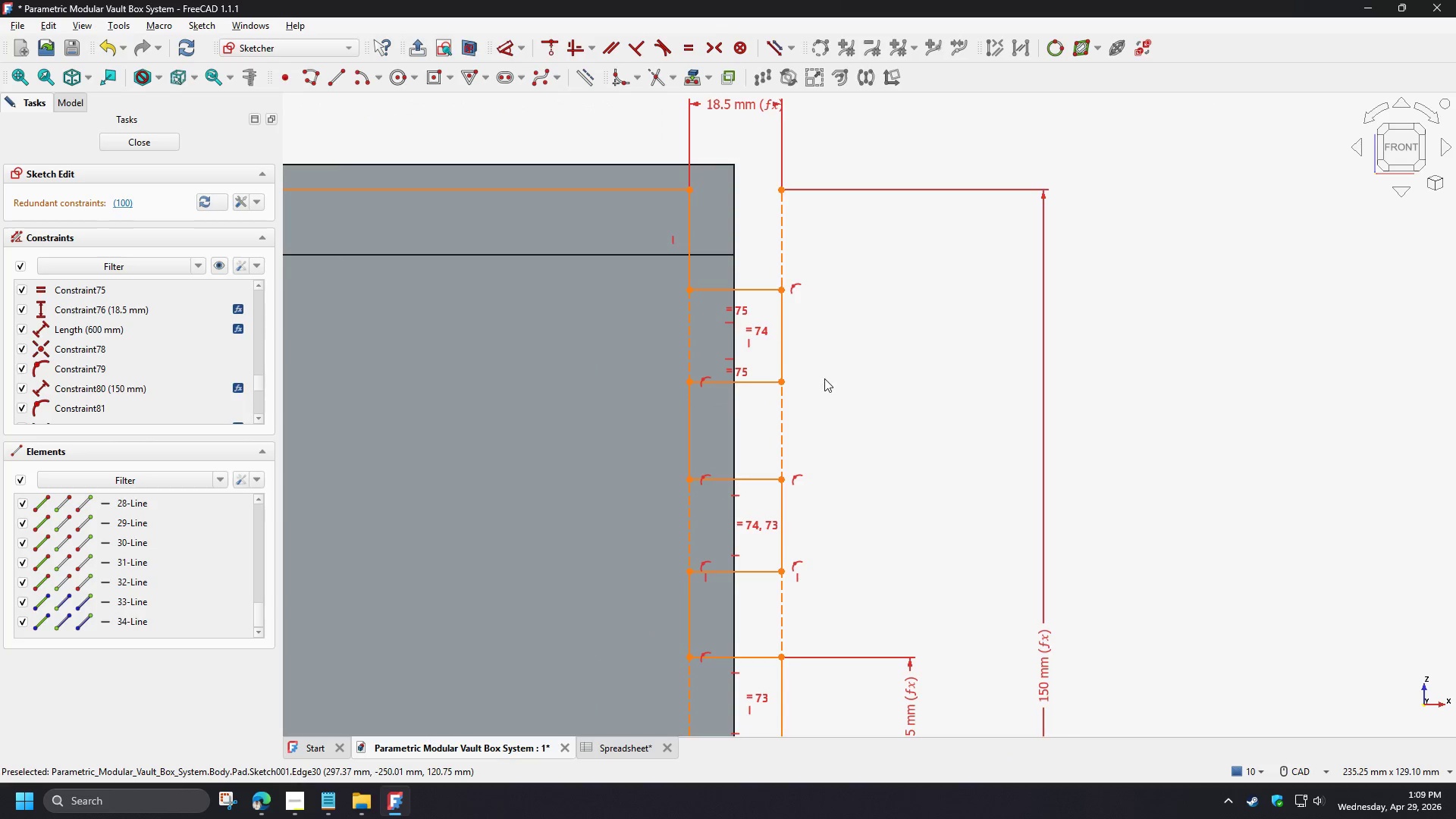 
left_click_drag(start_coordinate=[725, 384], to_coordinate=[742, 356])
 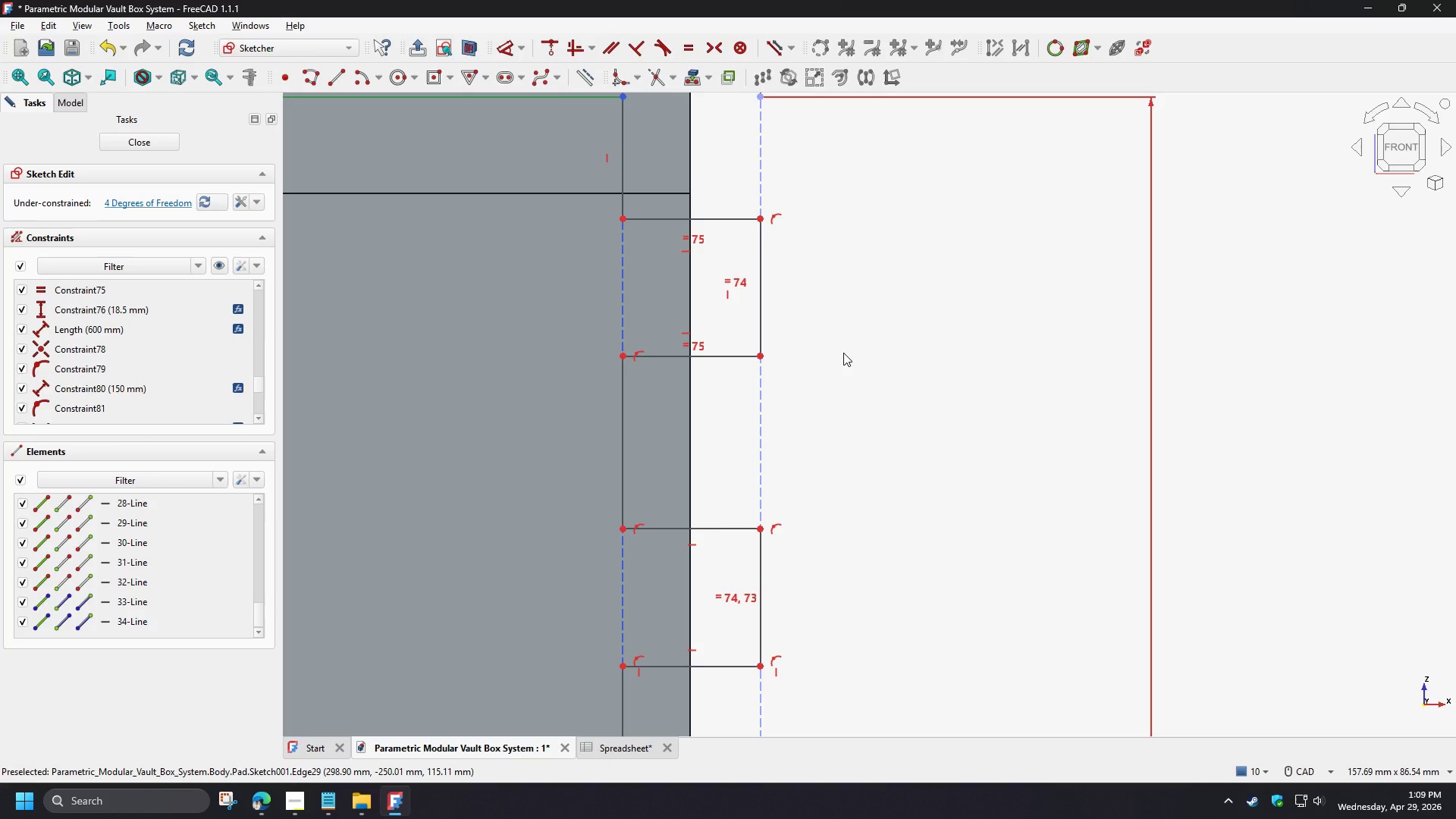 
scroll: coordinate [824, 378], scroll_direction: up, amount: 2.0
 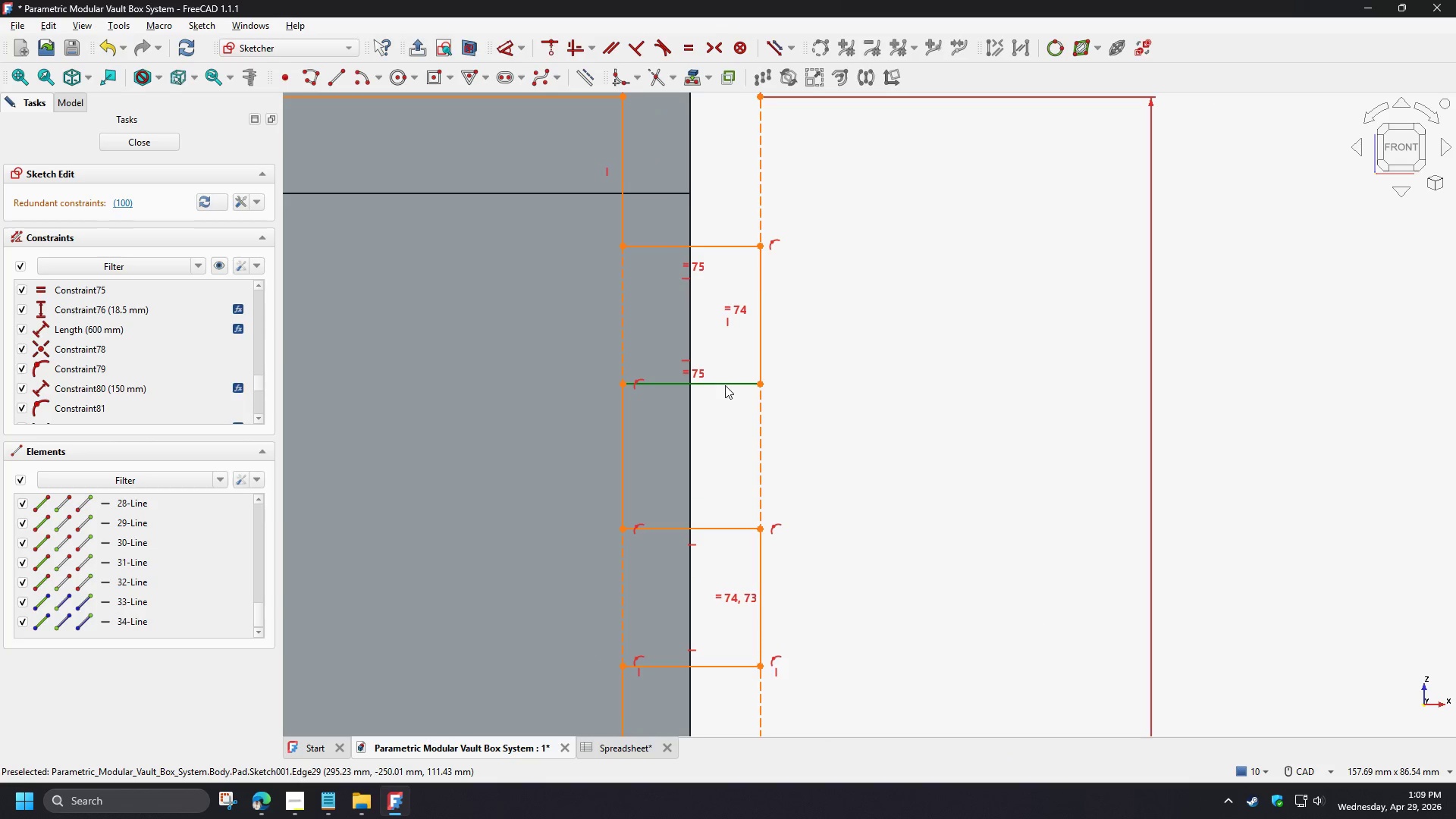 
left_click([843, 353])
 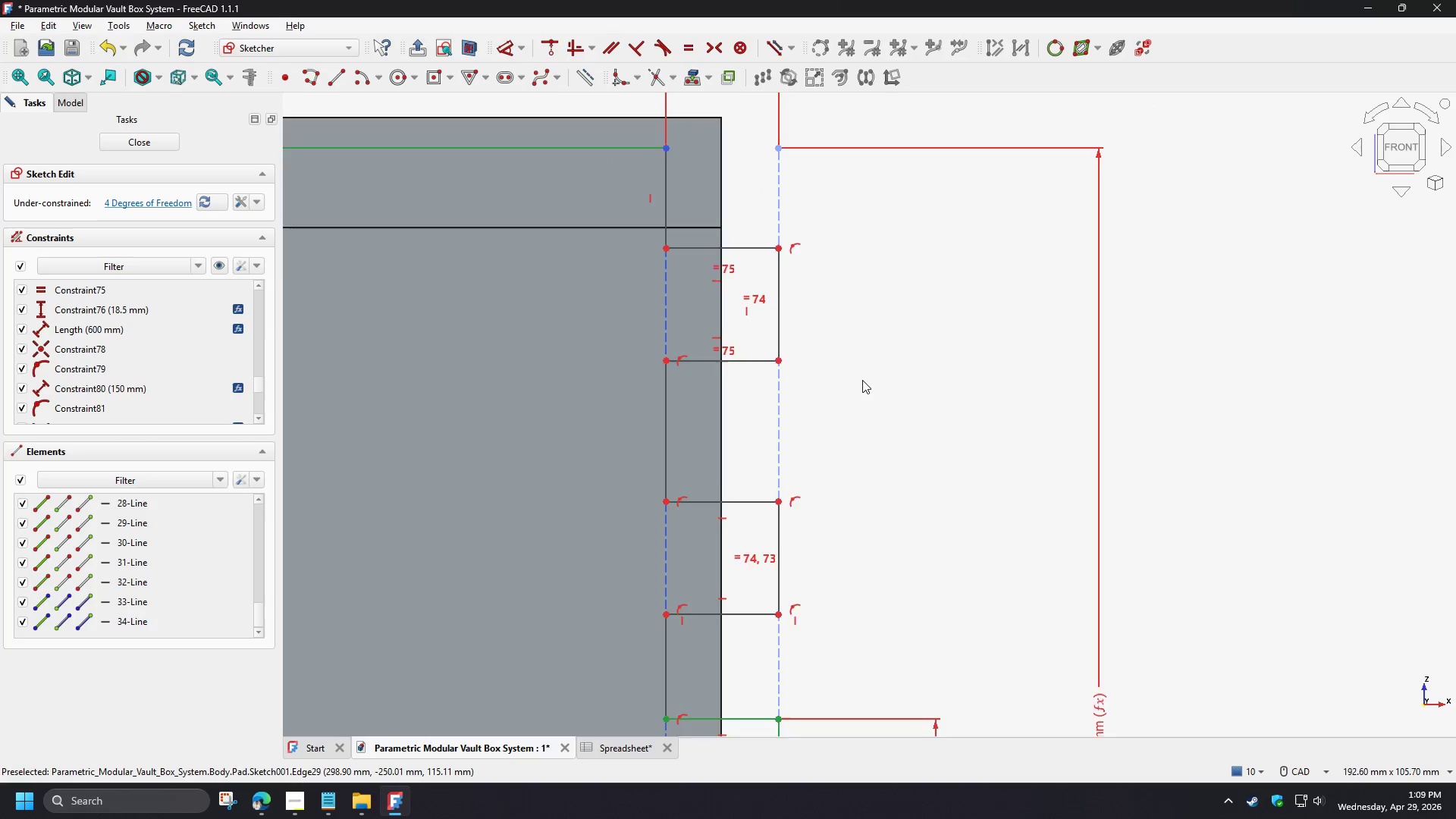 
scroll: coordinate [869, 381], scroll_direction: down, amount: 5.0
 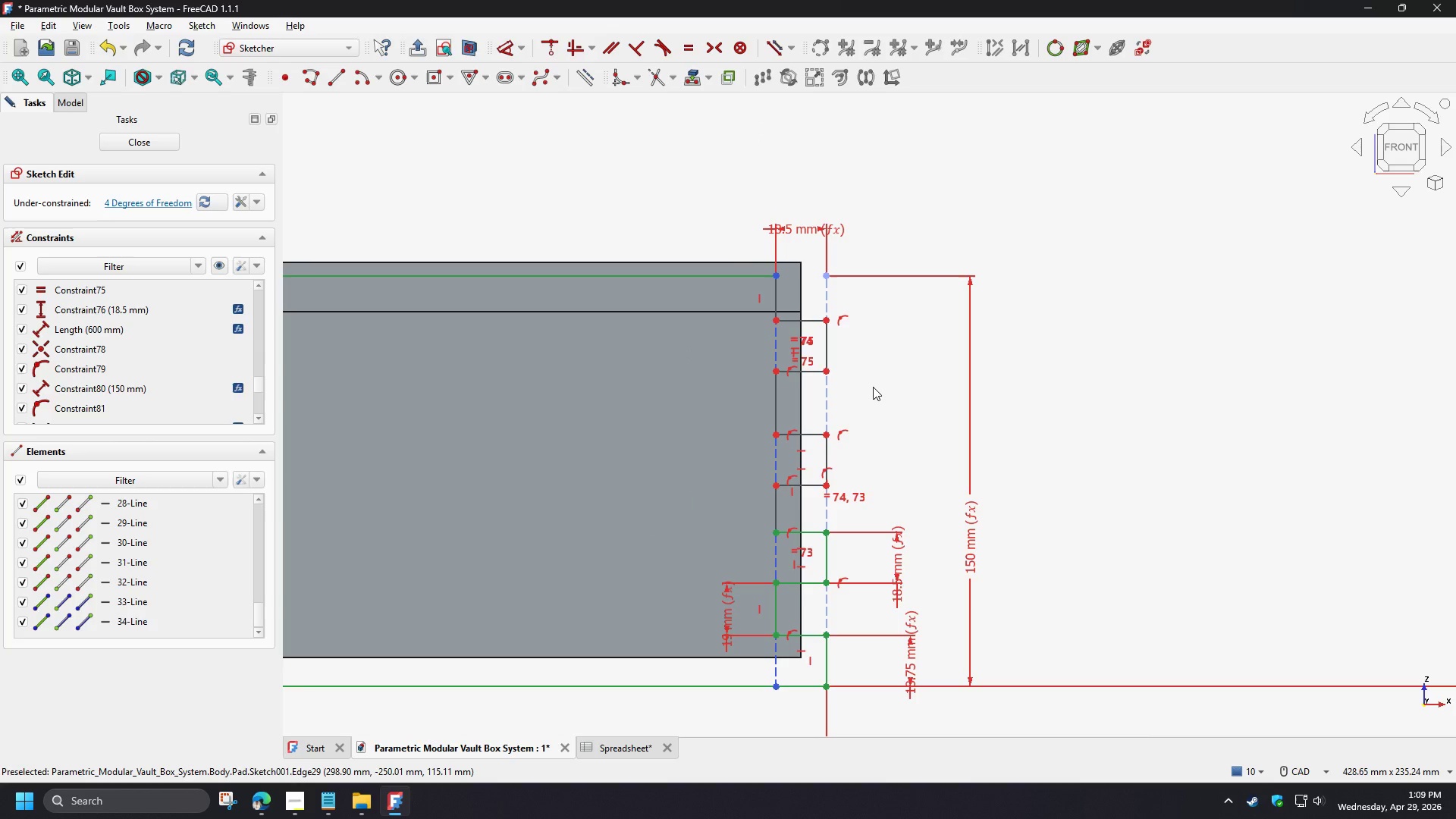 
scroll: coordinate [821, 438], scroll_direction: up, amount: 3.0
 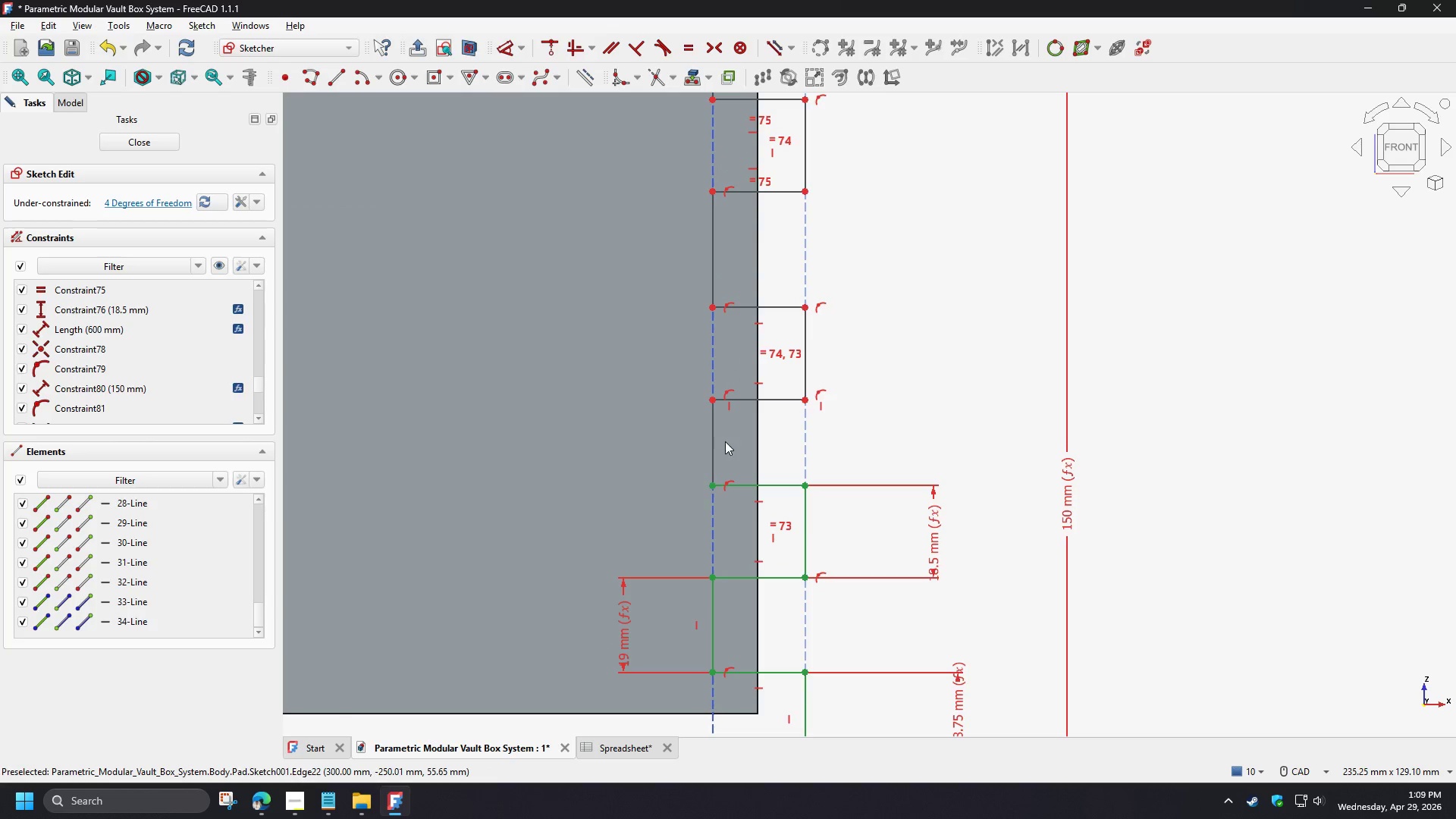 
left_click_drag(start_coordinate=[714, 438], to_coordinate=[670, 413])
 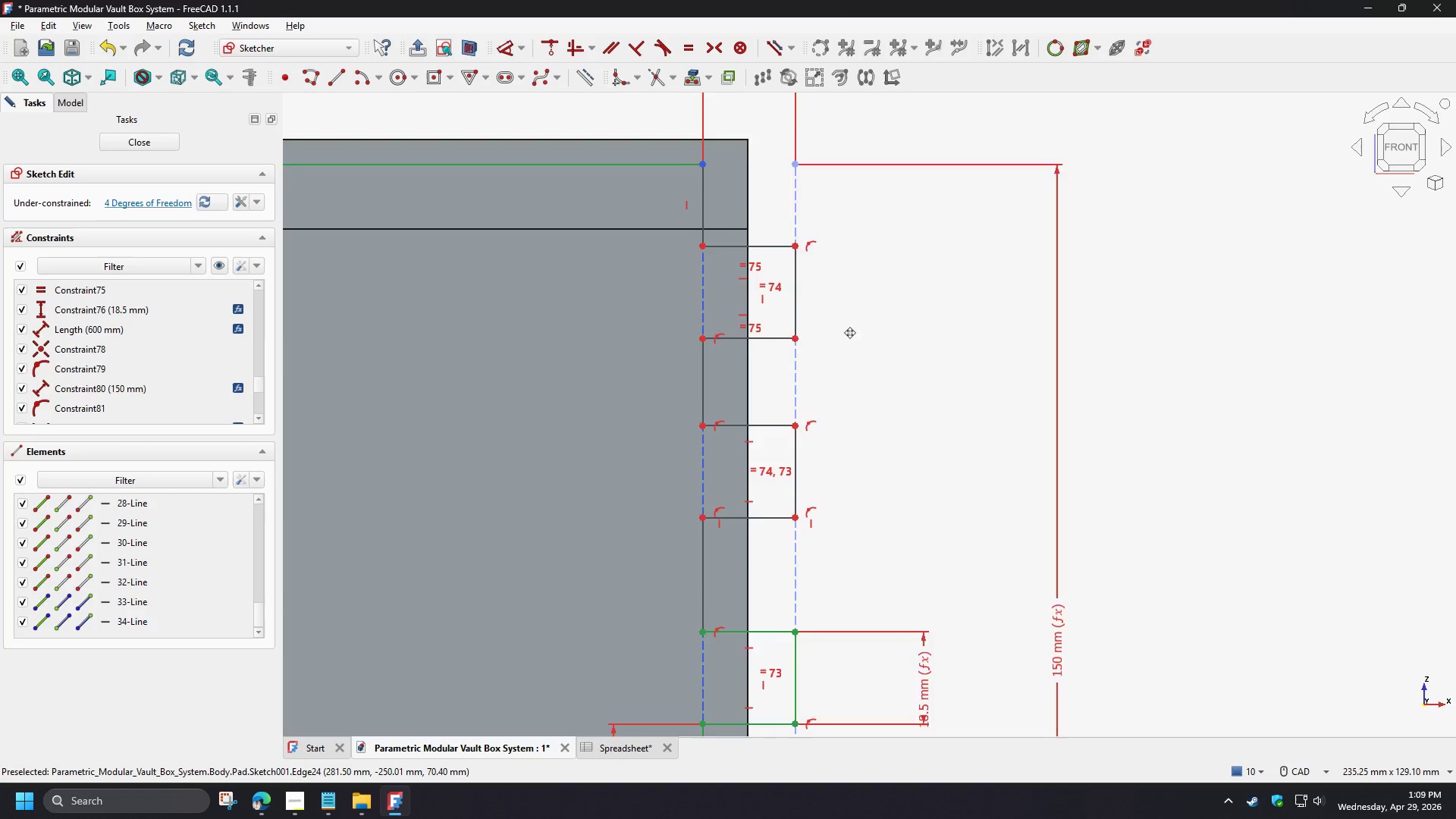 
wait(9.75)
 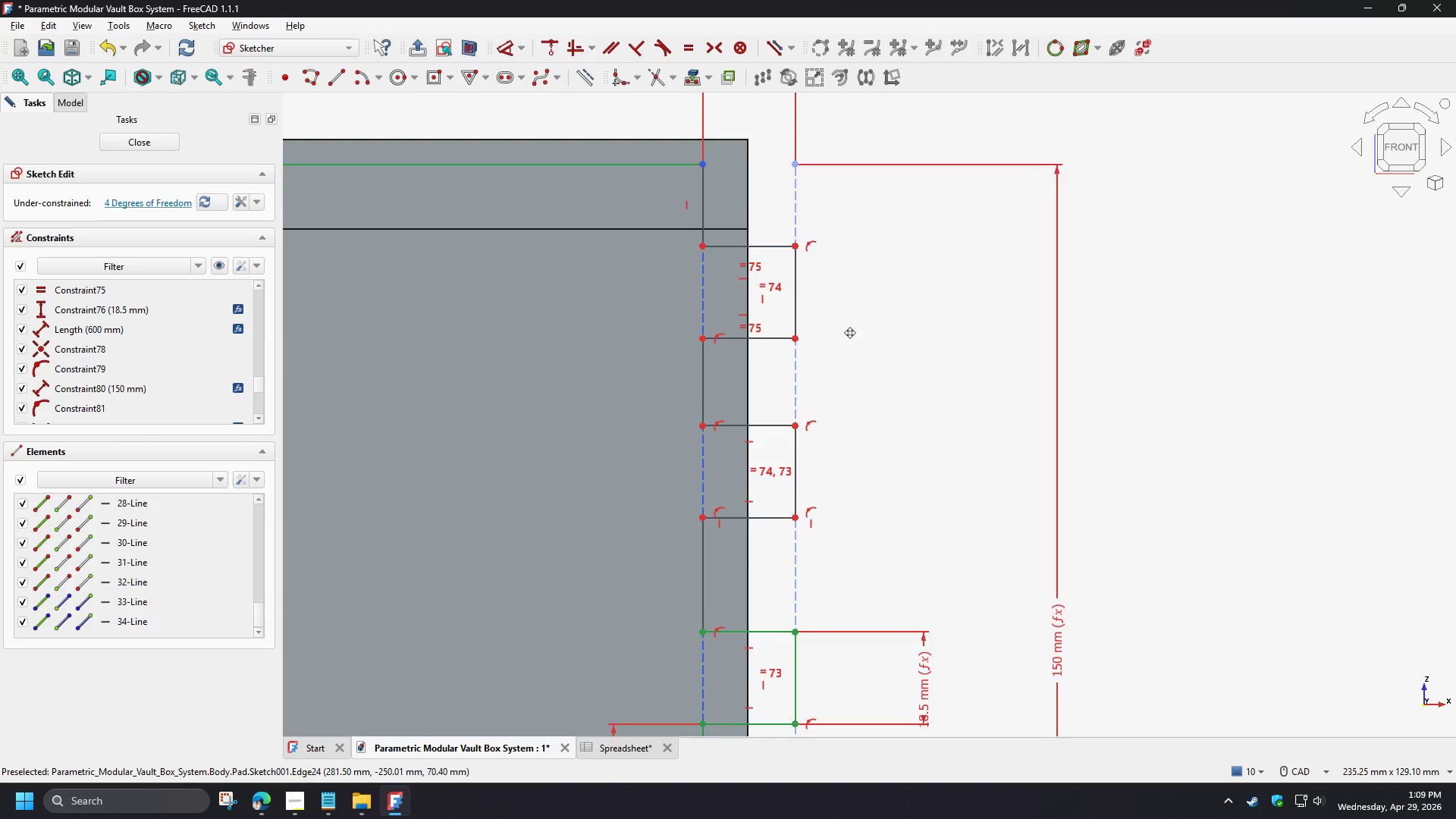 
scroll: coordinate [824, 577], scroll_direction: up, amount: 3.0
 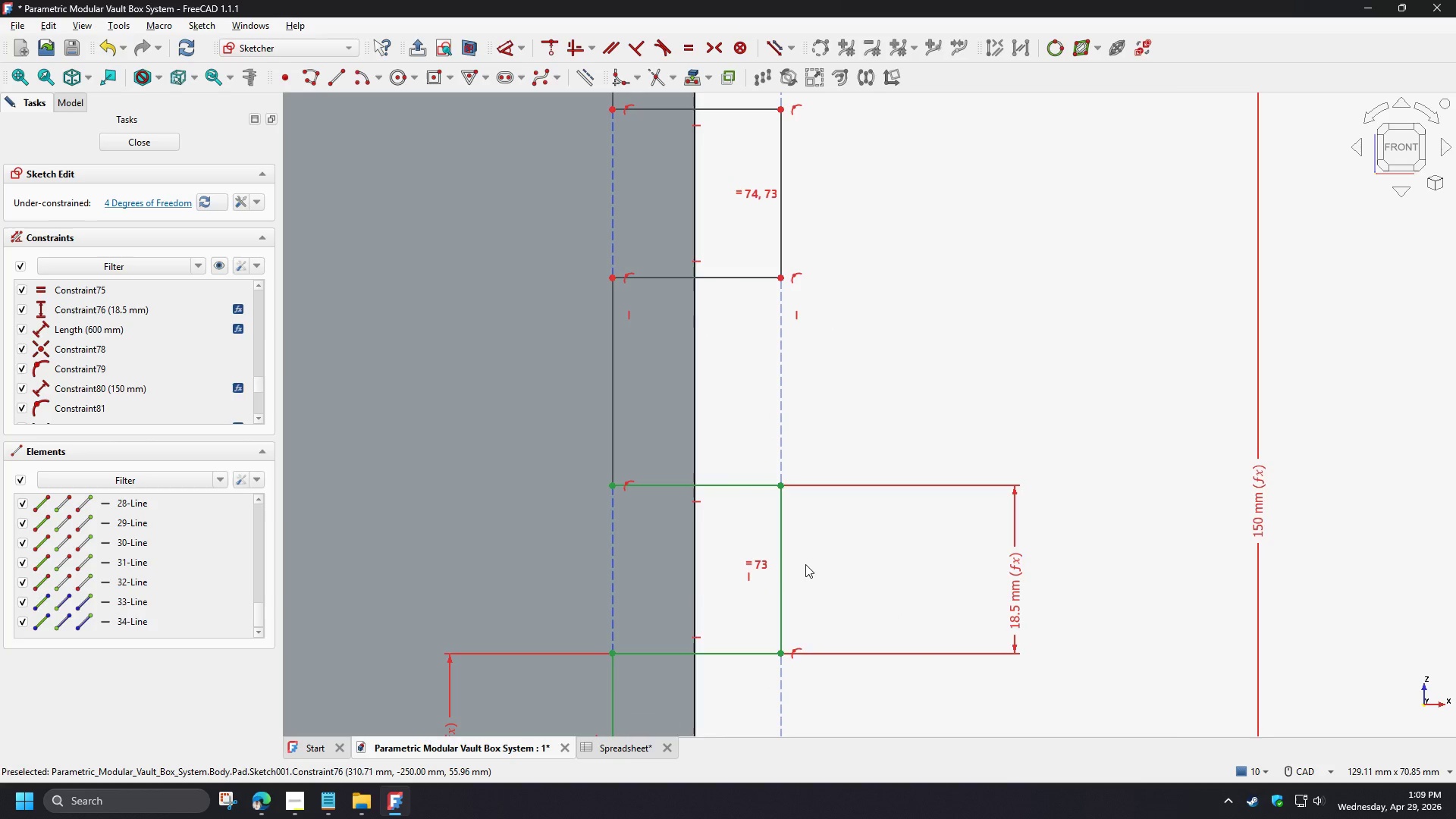 
scroll: coordinate [820, 435], scroll_direction: down, amount: 4.0
 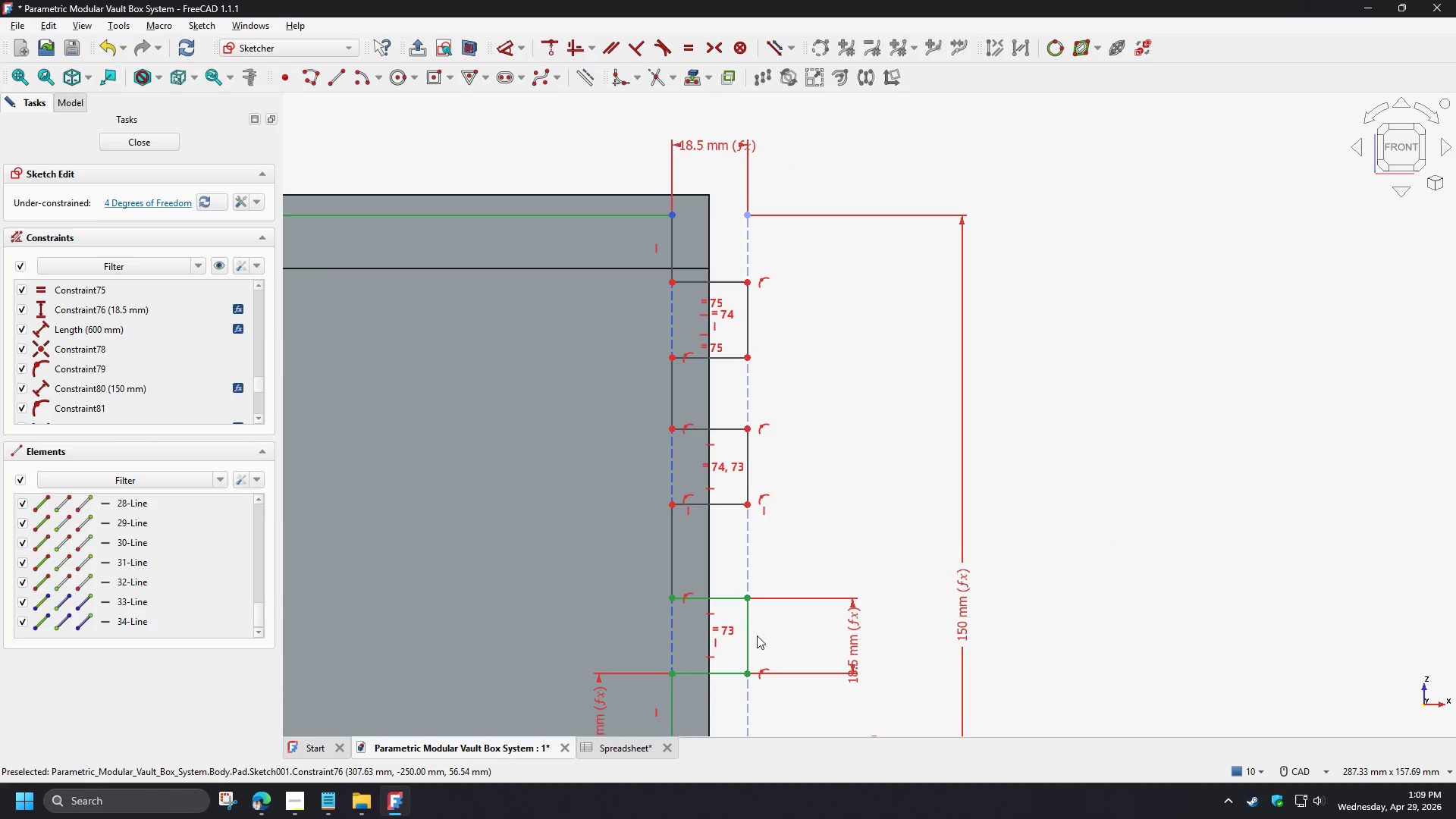 
left_click([748, 629])
 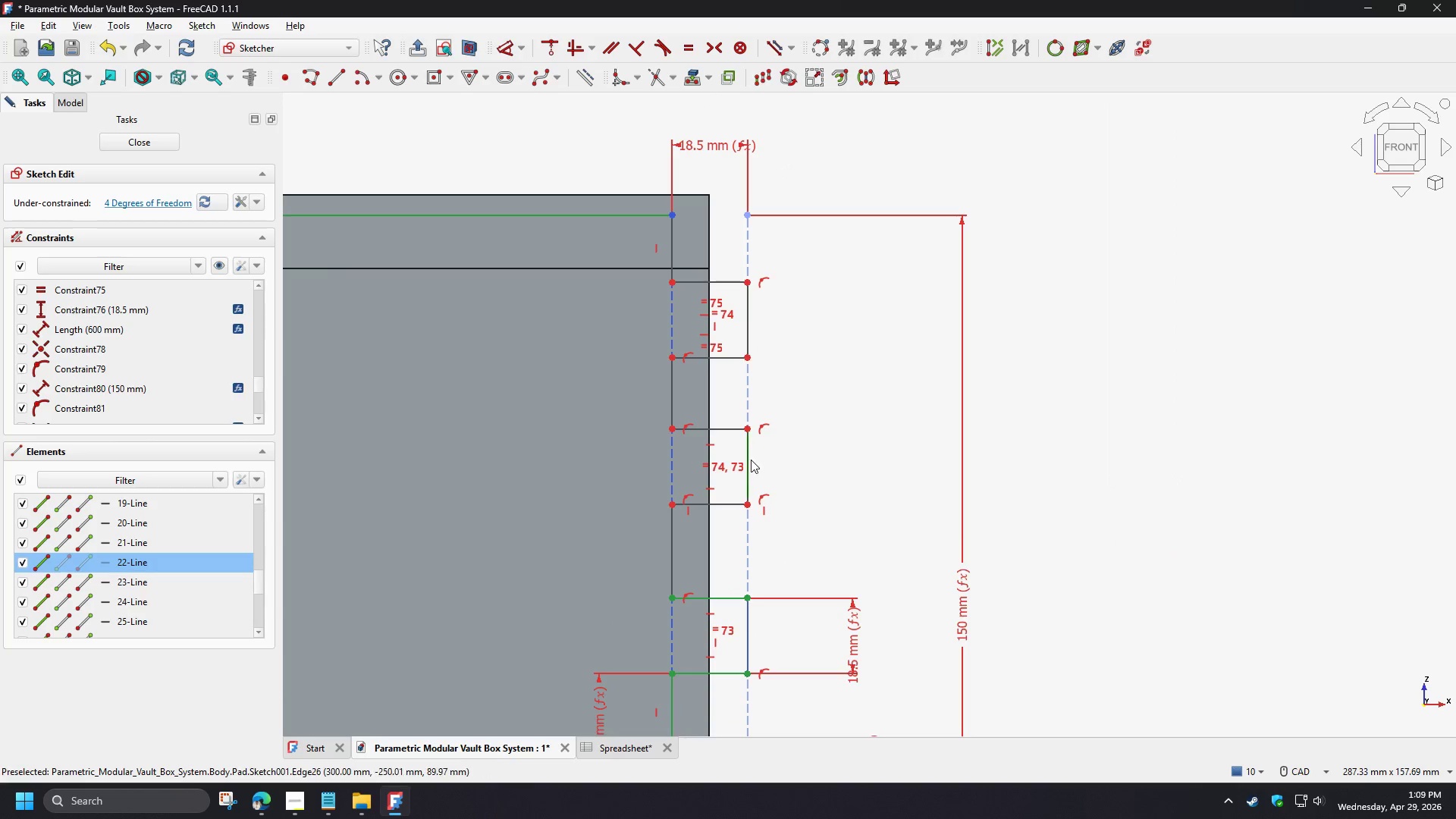 
left_click([749, 460])
 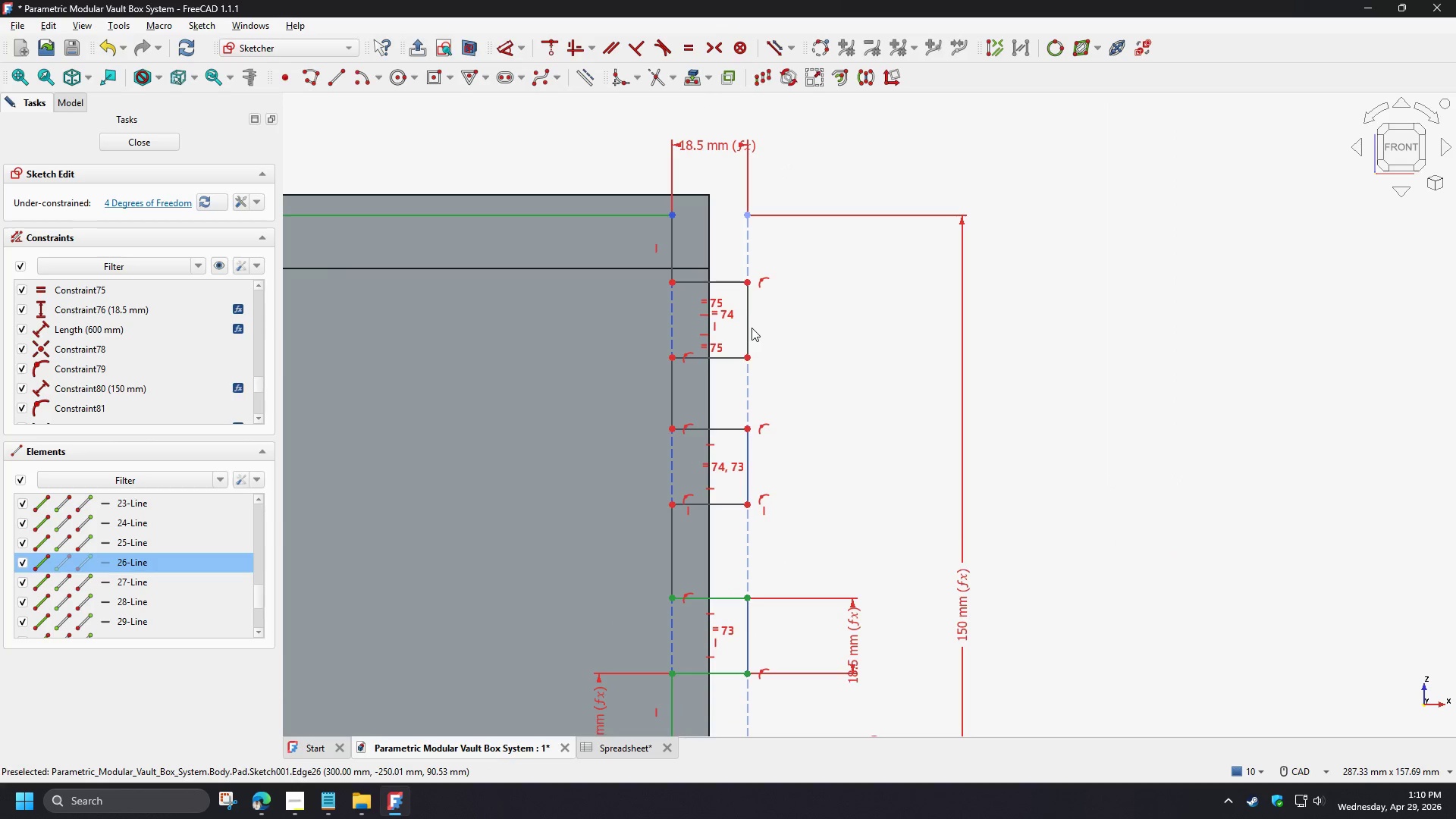 
left_click([751, 327])
 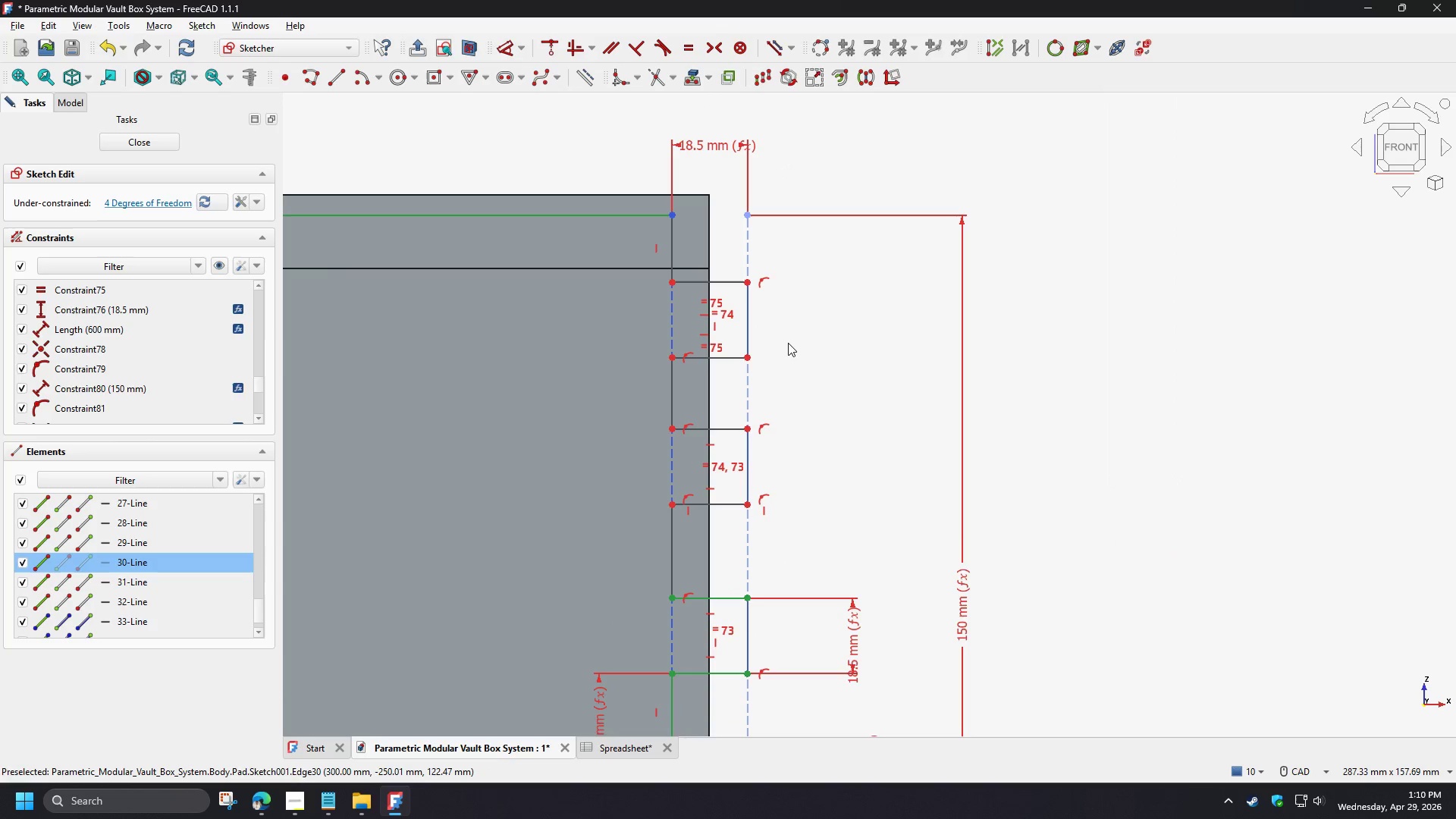 
key(E)
 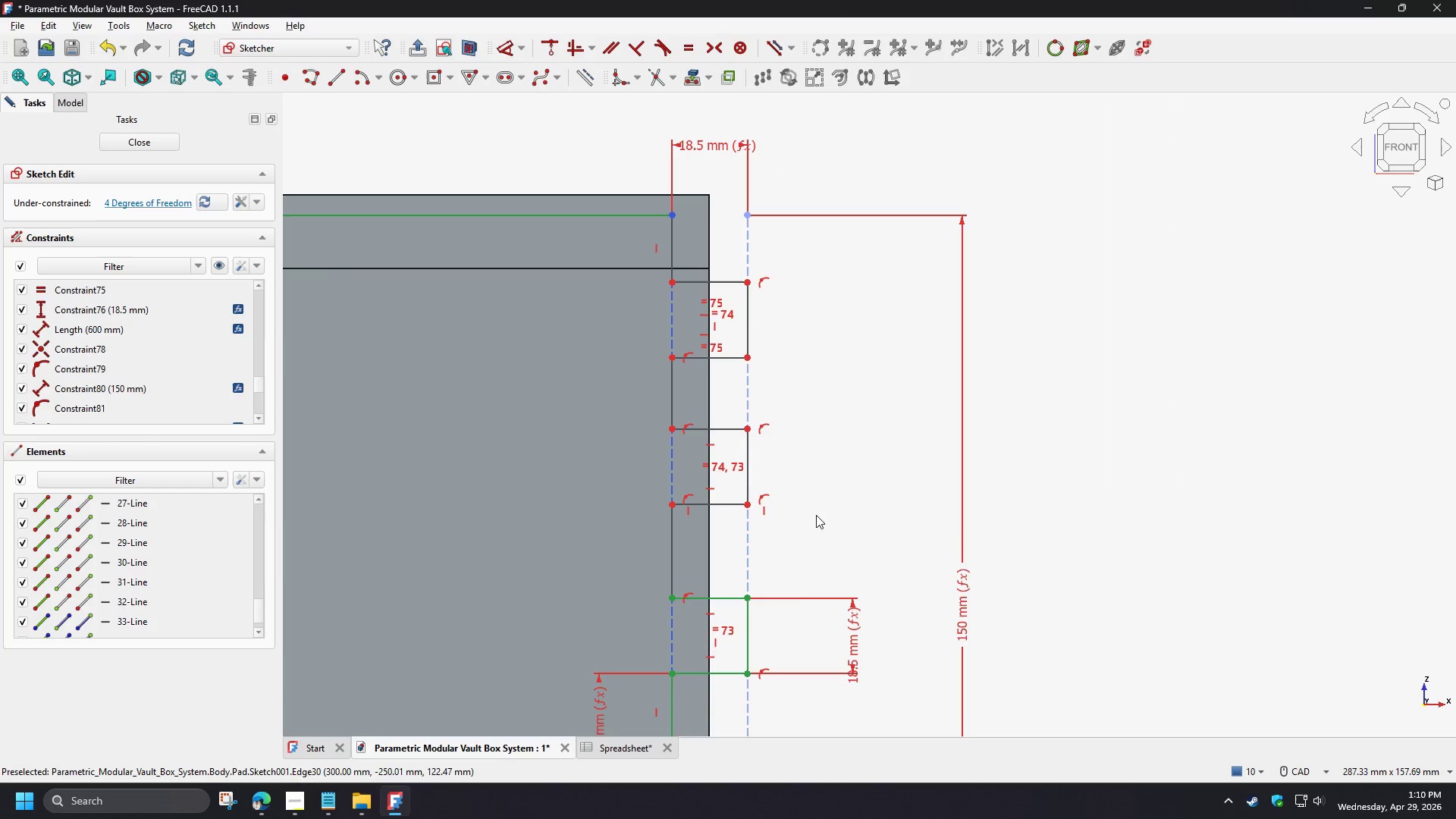 
left_click([782, 494])
 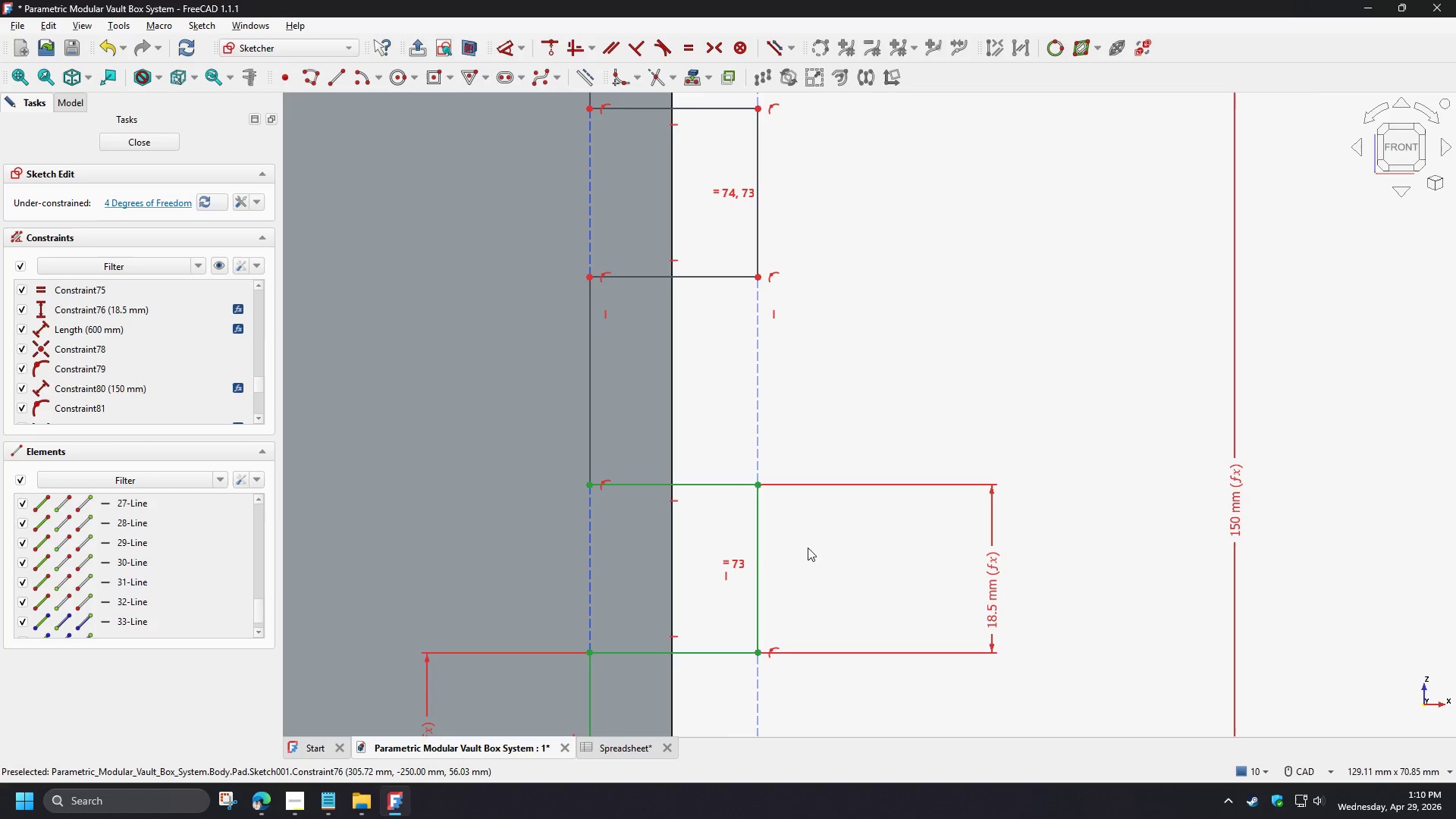 
scroll: coordinate [767, 620], scroll_direction: up, amount: 4.0
 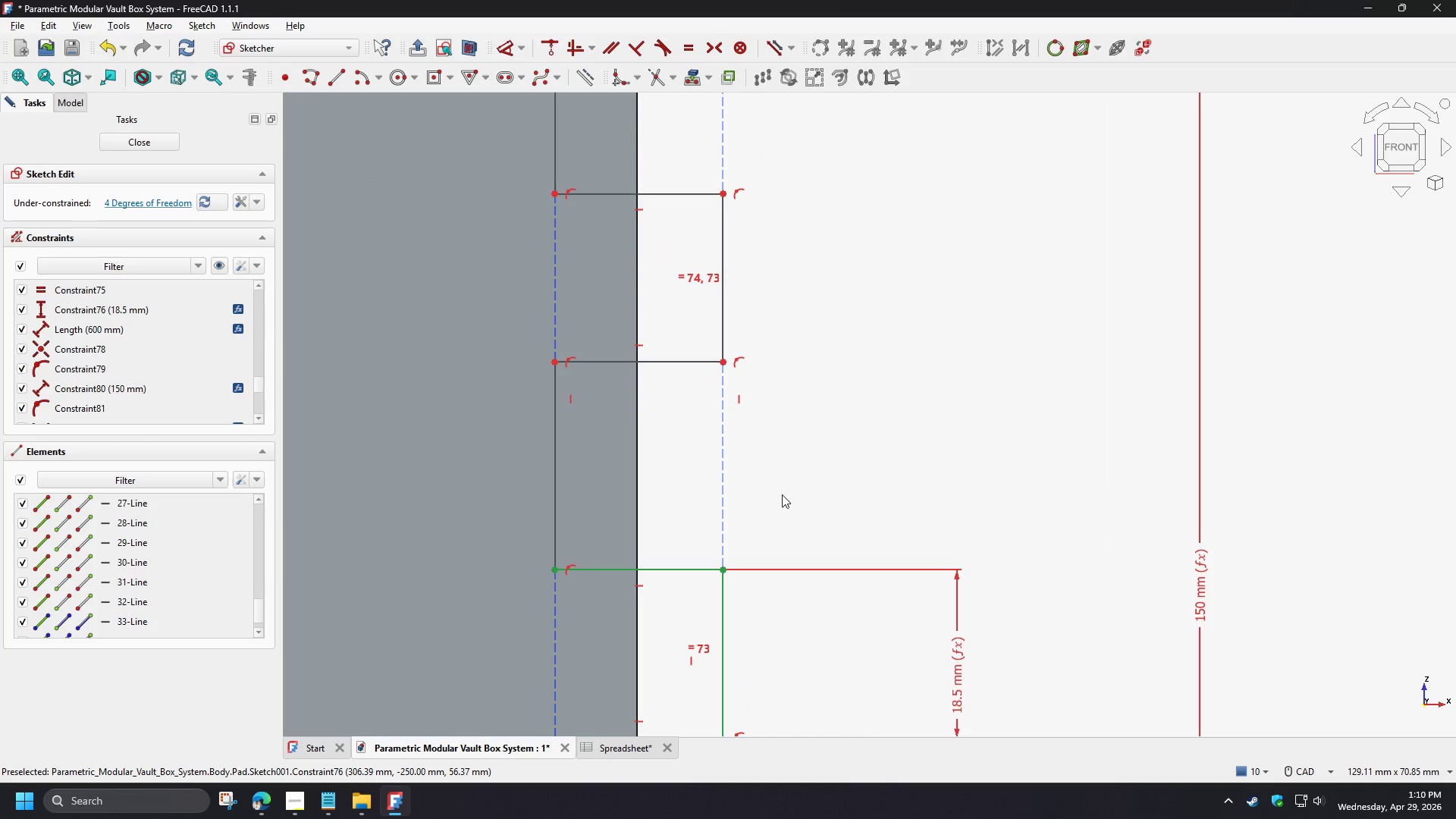 
scroll: coordinate [803, 578], scroll_direction: down, amount: 2.0
 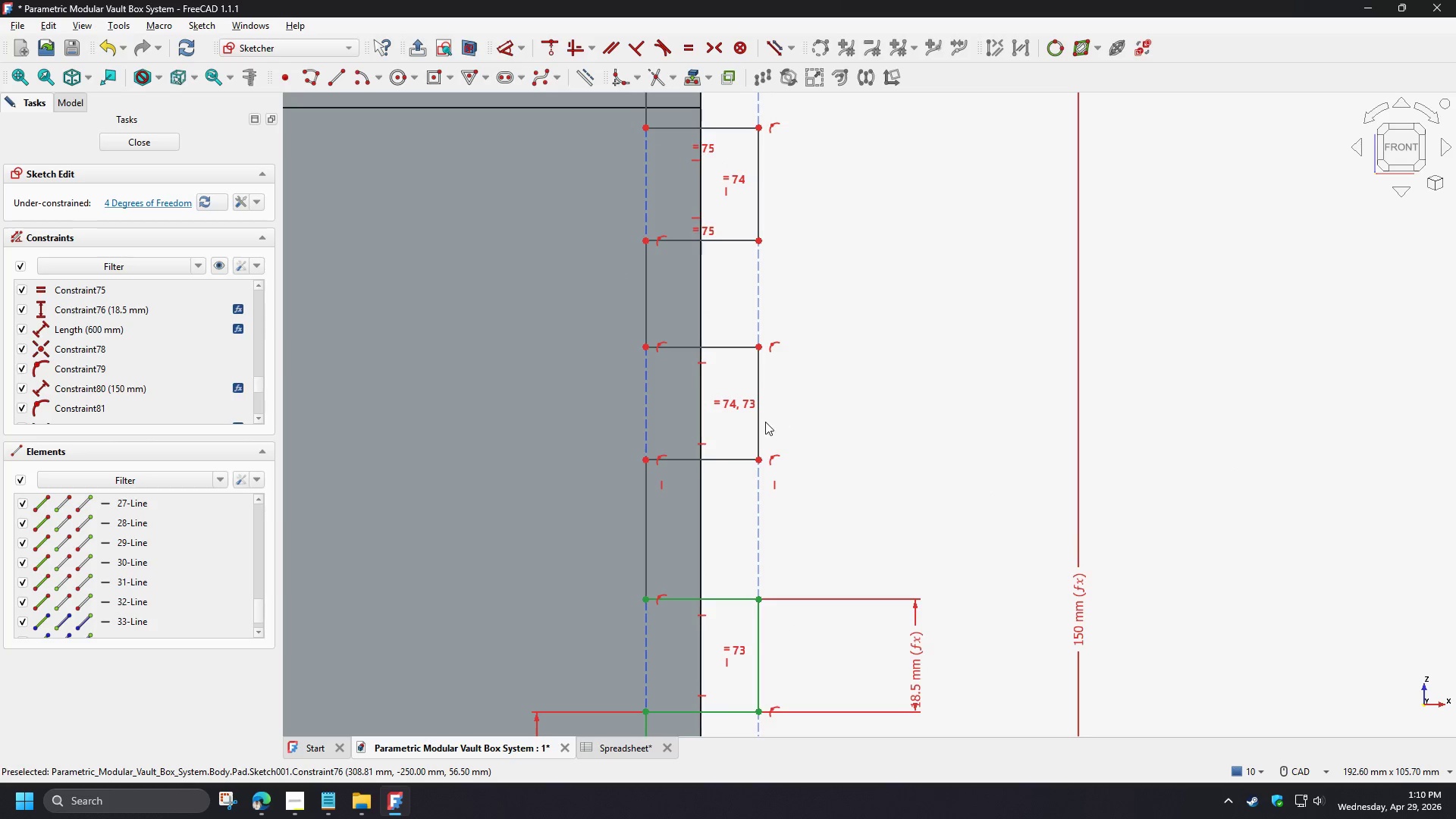 
left_click_drag(start_coordinate=[756, 422], to_coordinate=[796, 426])
 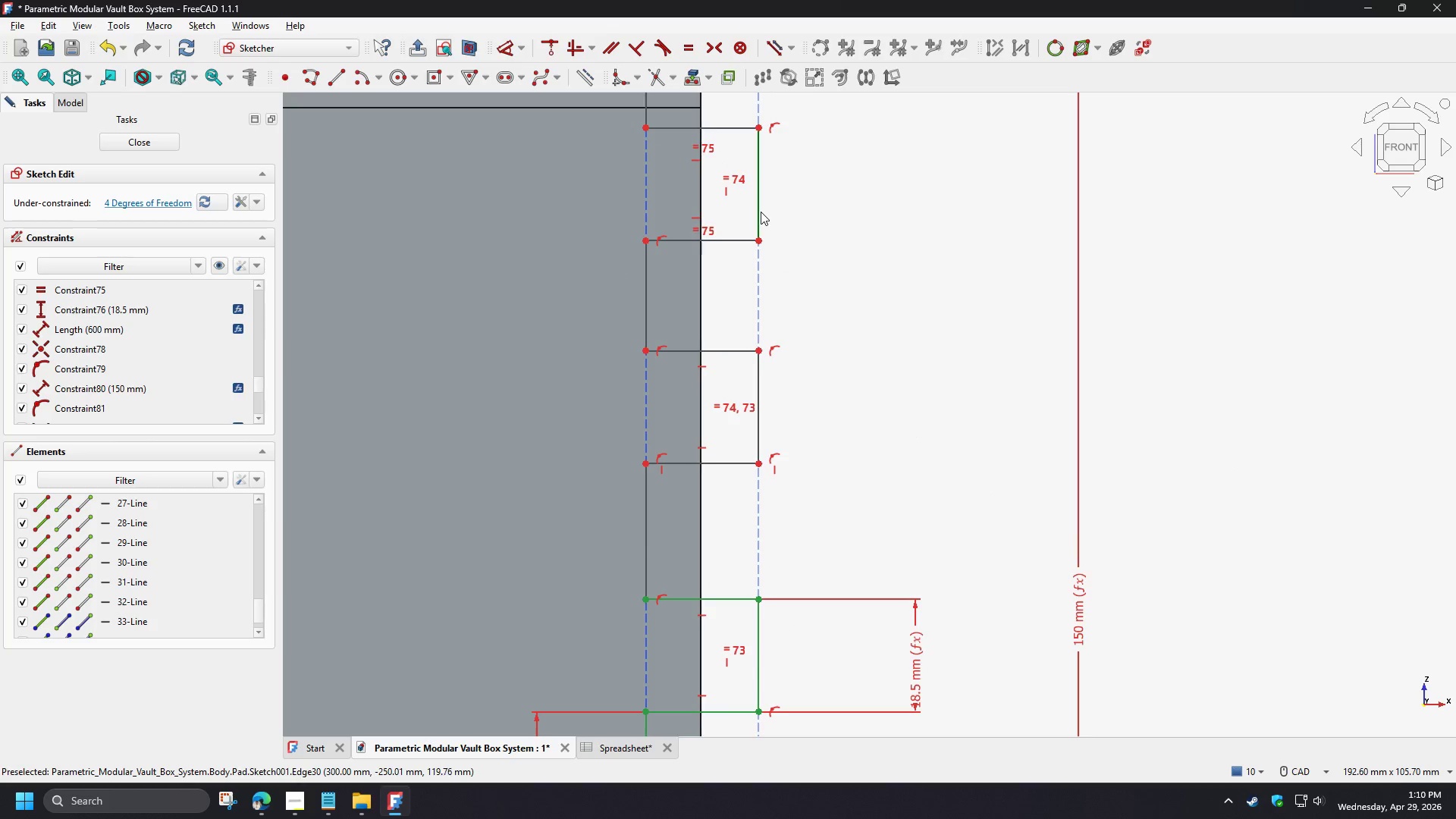 
left_click_drag(start_coordinate=[761, 212], to_coordinate=[773, 236])
 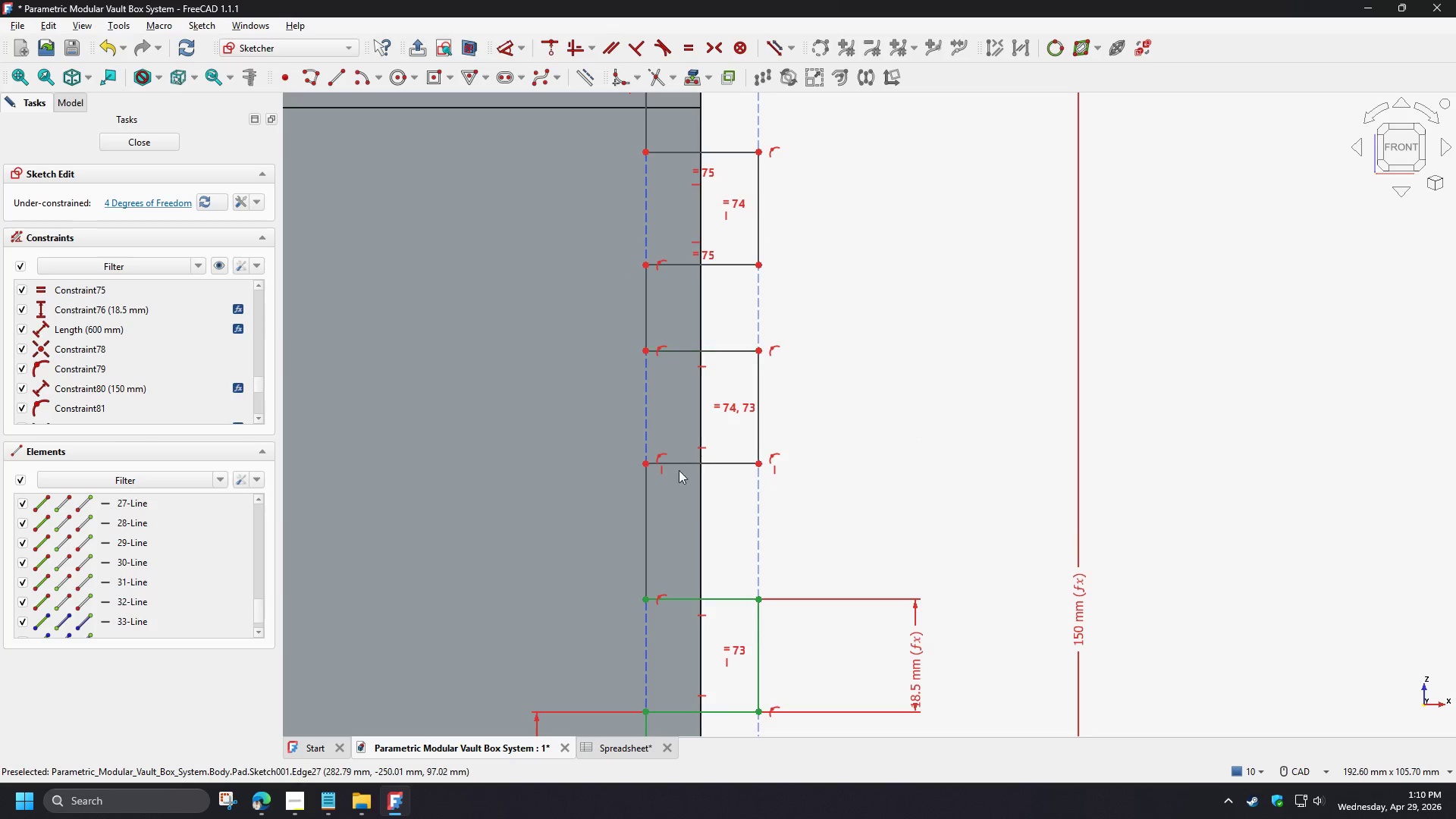 
scroll: coordinate [679, 510], scroll_direction: down, amount: 4.0
 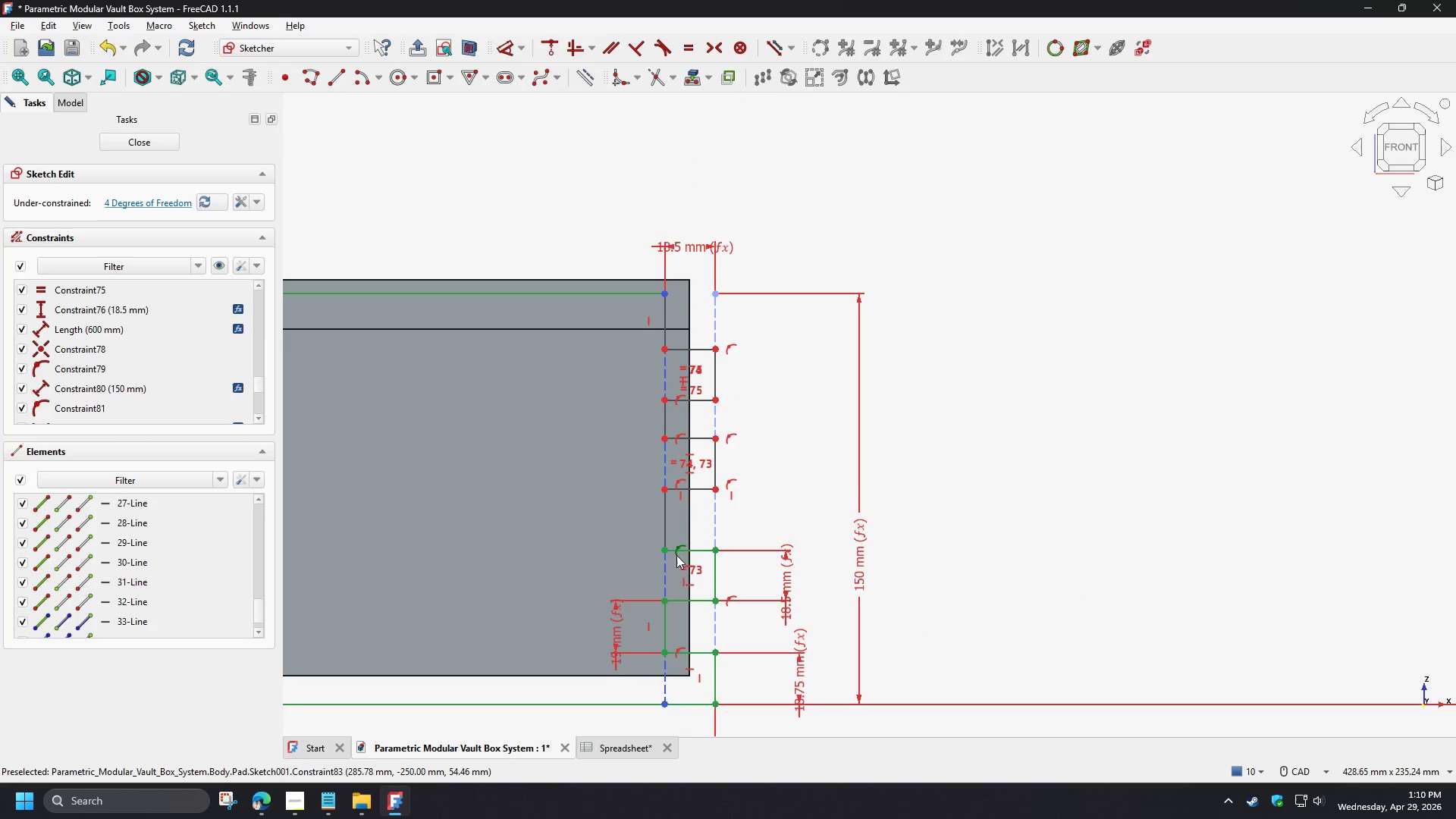 
left_click([656, 617])
 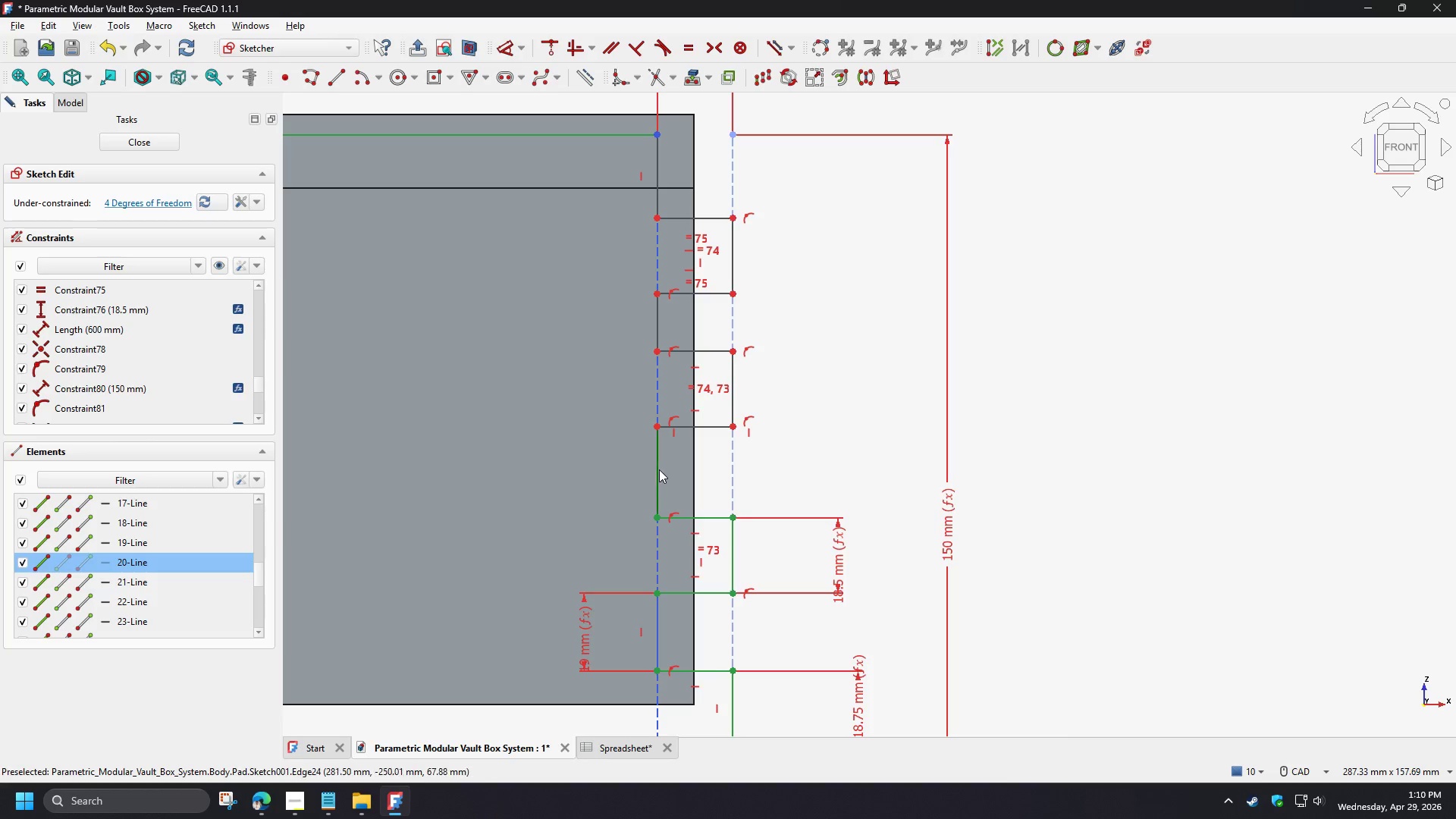 
scroll: coordinate [679, 616], scroll_direction: up, amount: 2.0
 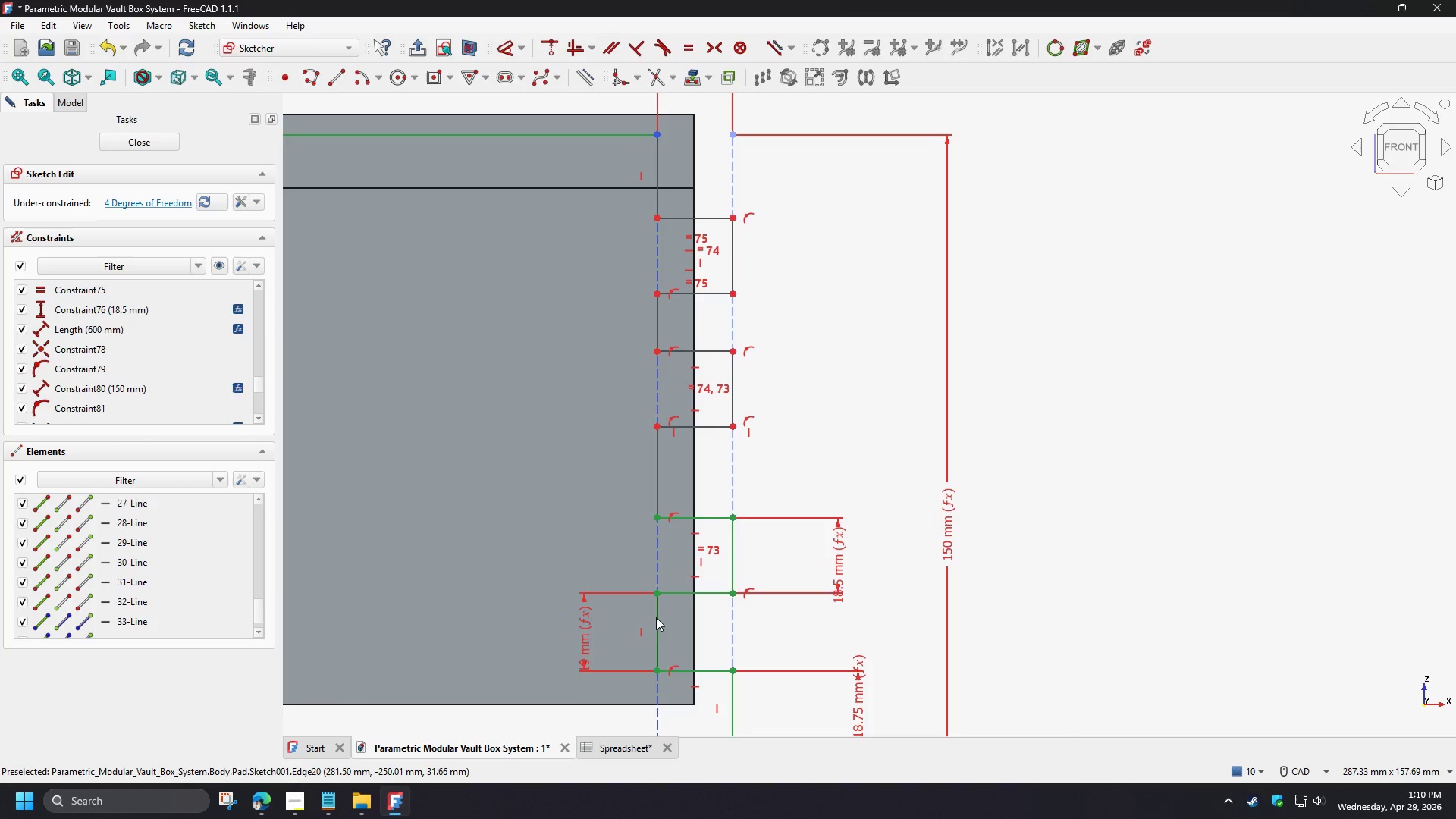 
left_click([658, 469])
 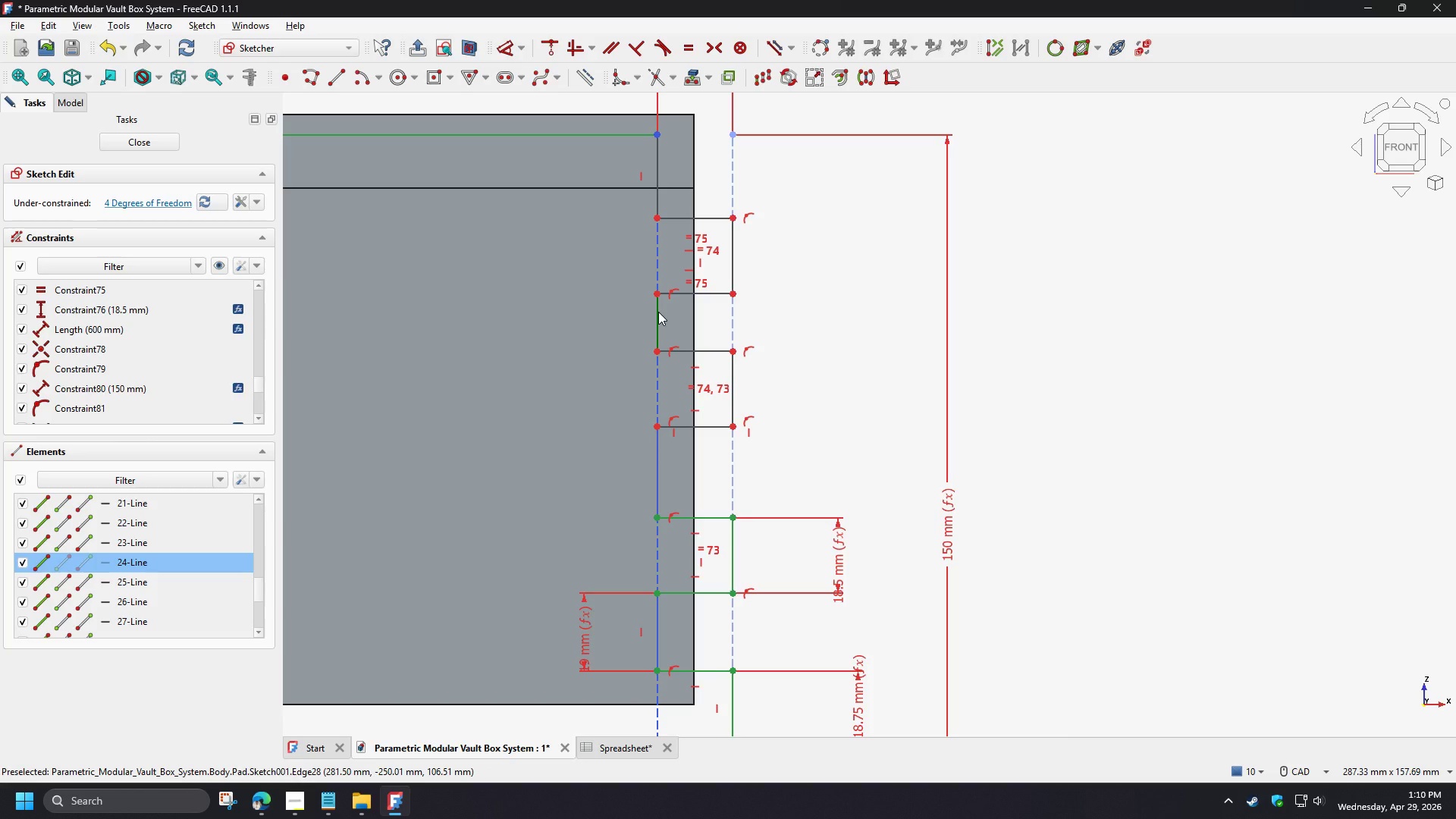 
left_click([658, 312])
 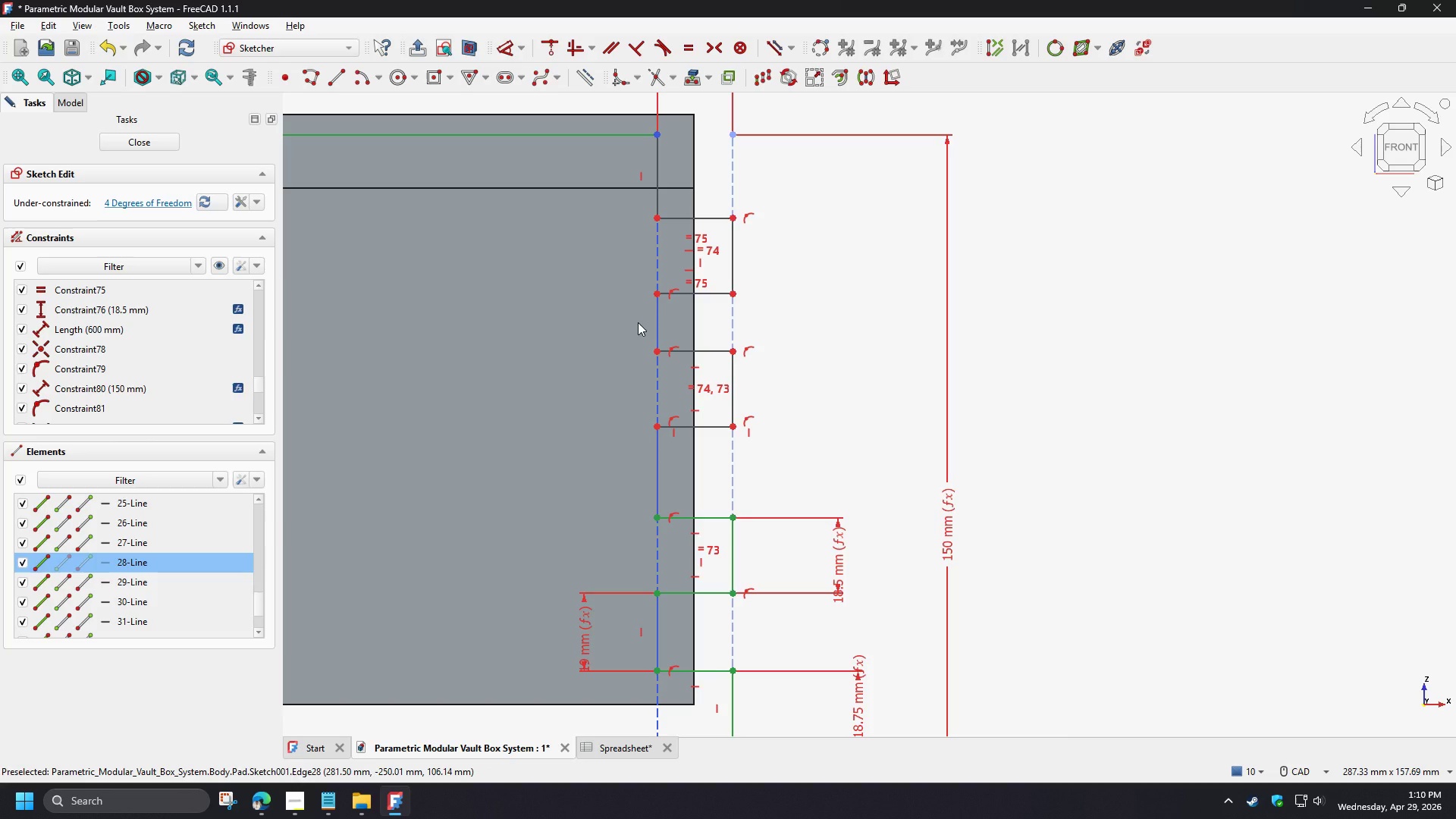 
wait(5.39)
 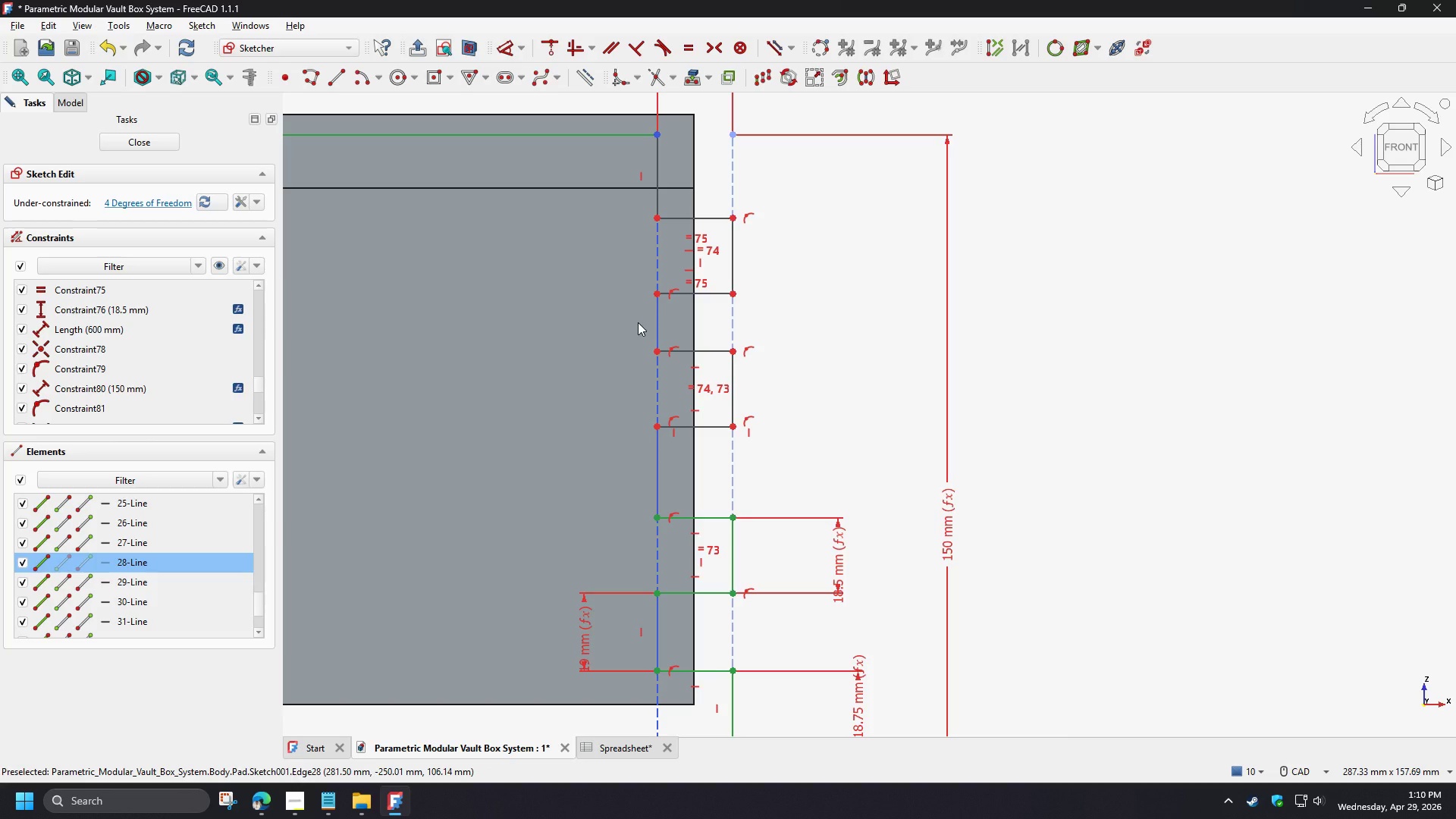 
key(E)
 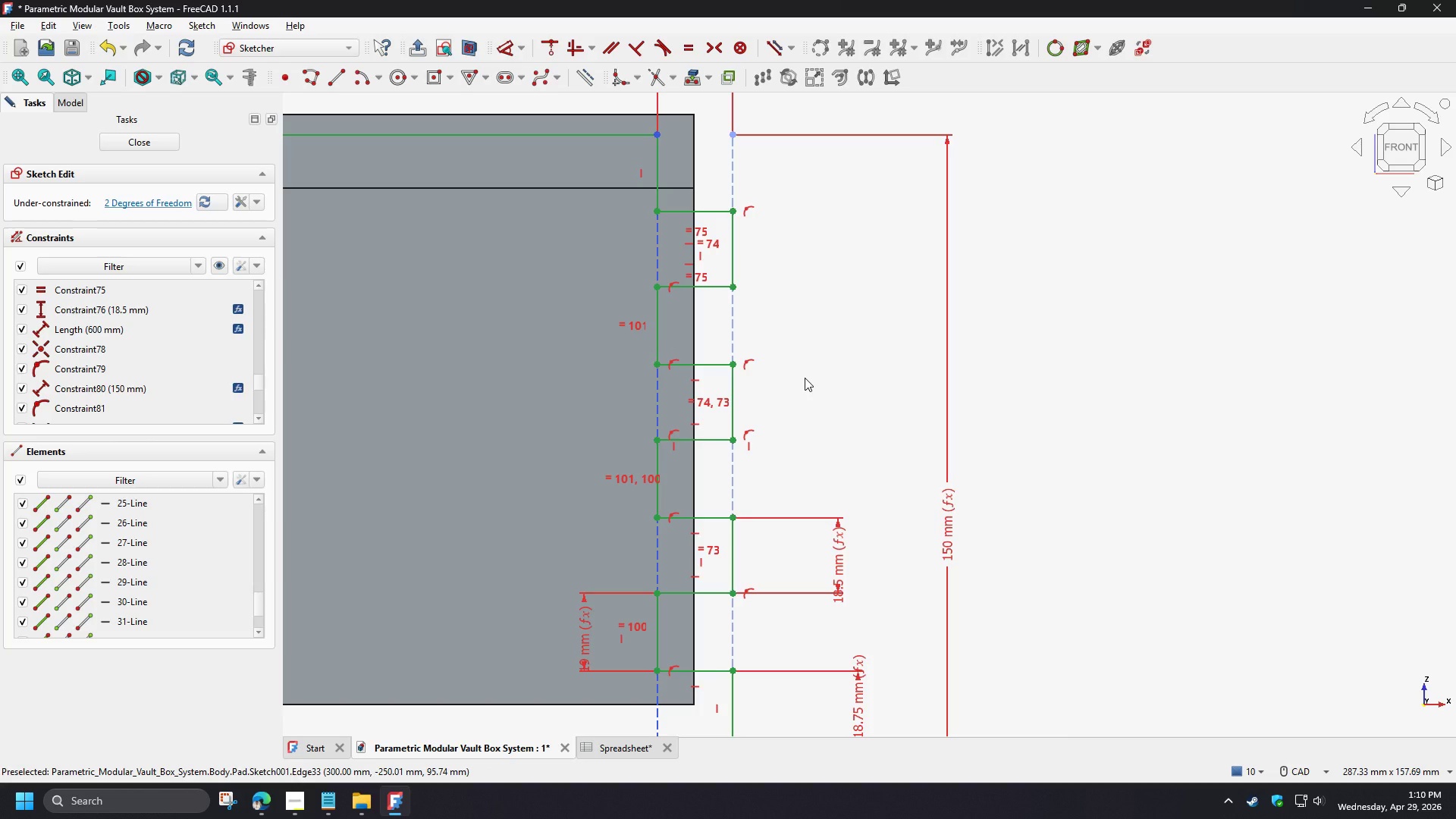 
left_click([805, 378])
 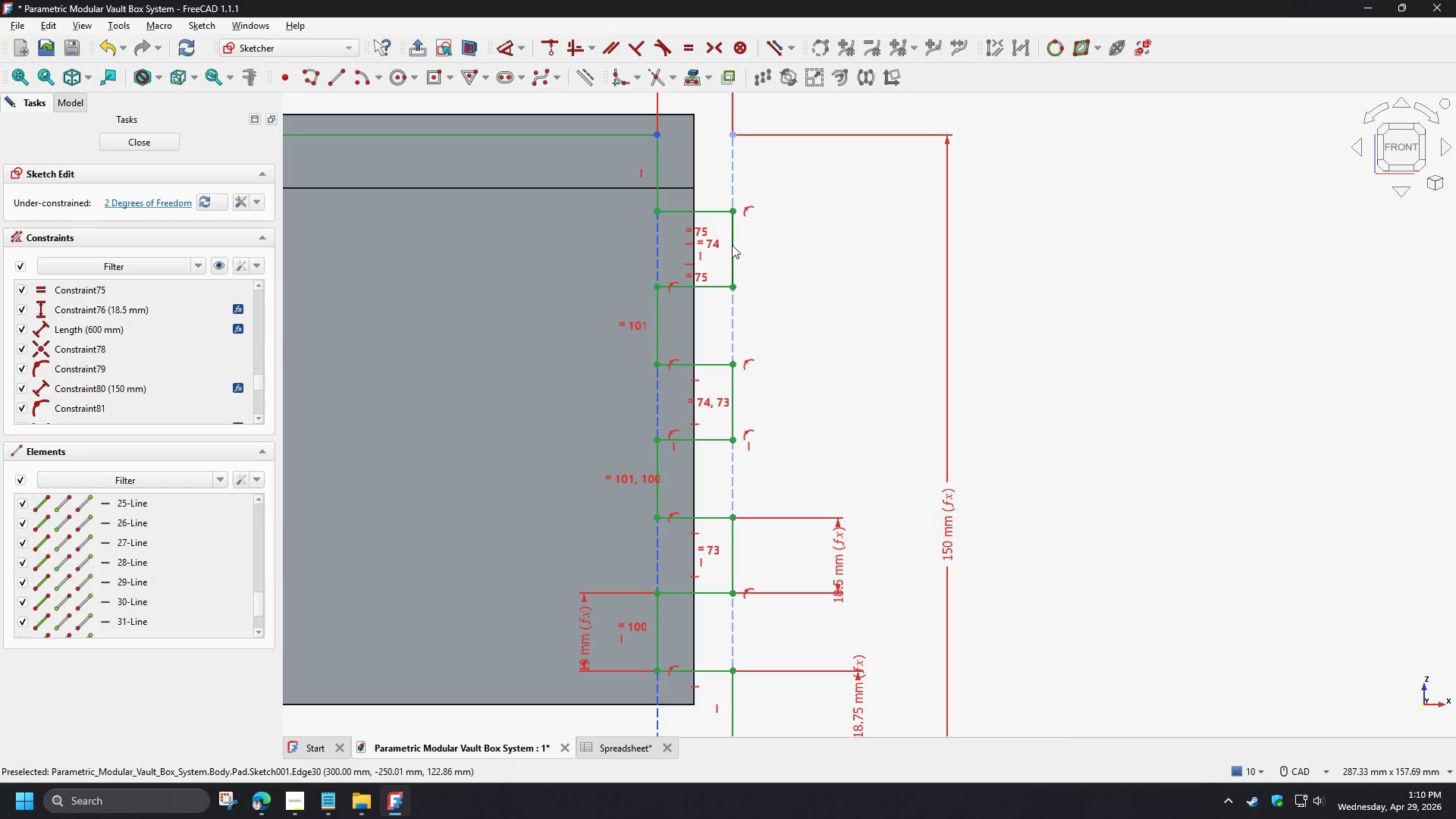 
left_click_drag(start_coordinate=[732, 245], to_coordinate=[764, 263])
 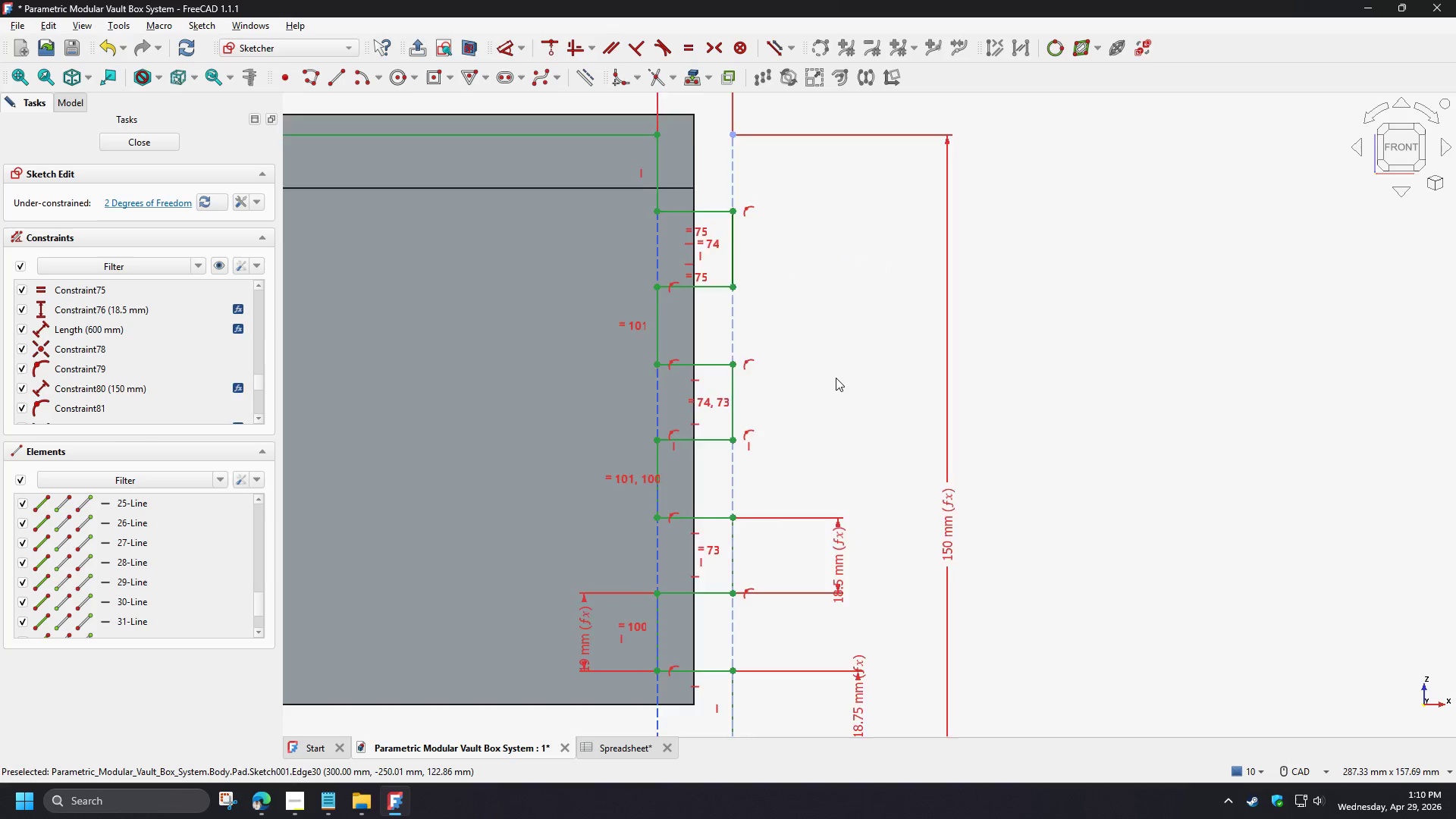 
scroll: coordinate [836, 378], scroll_direction: down, amount: 1.0
 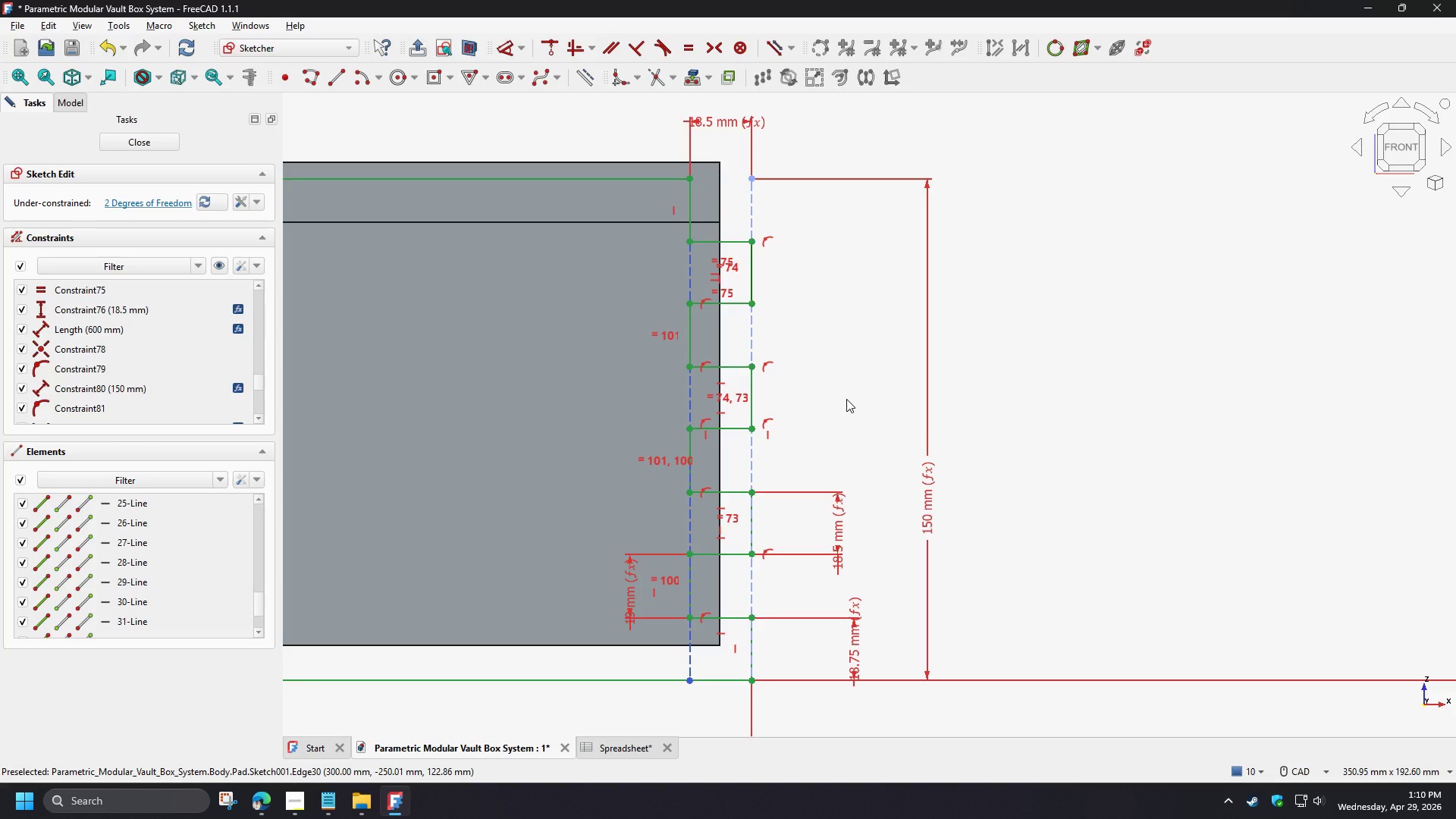 
wait(11.44)
 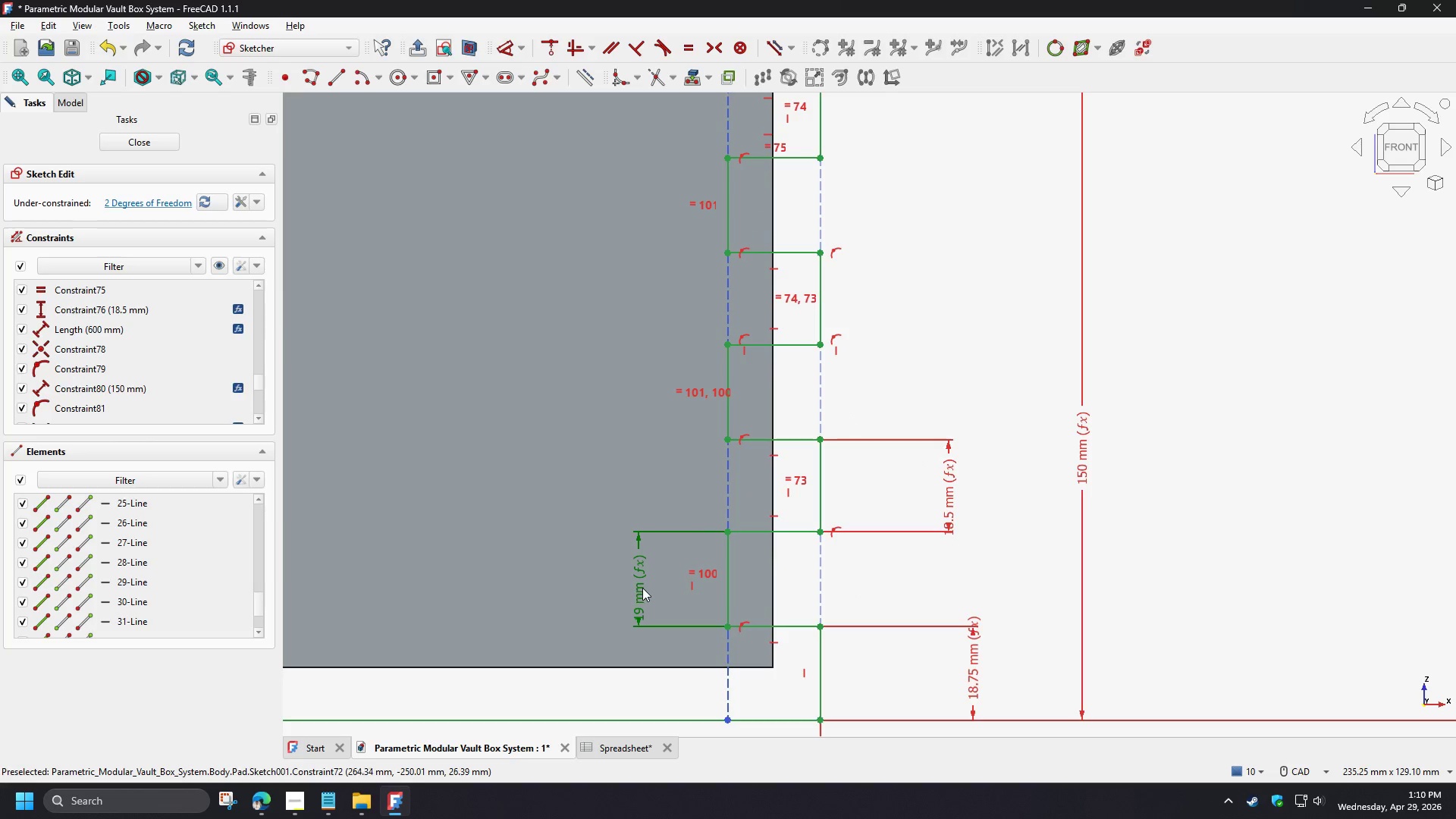 
double_click([642, 588])
 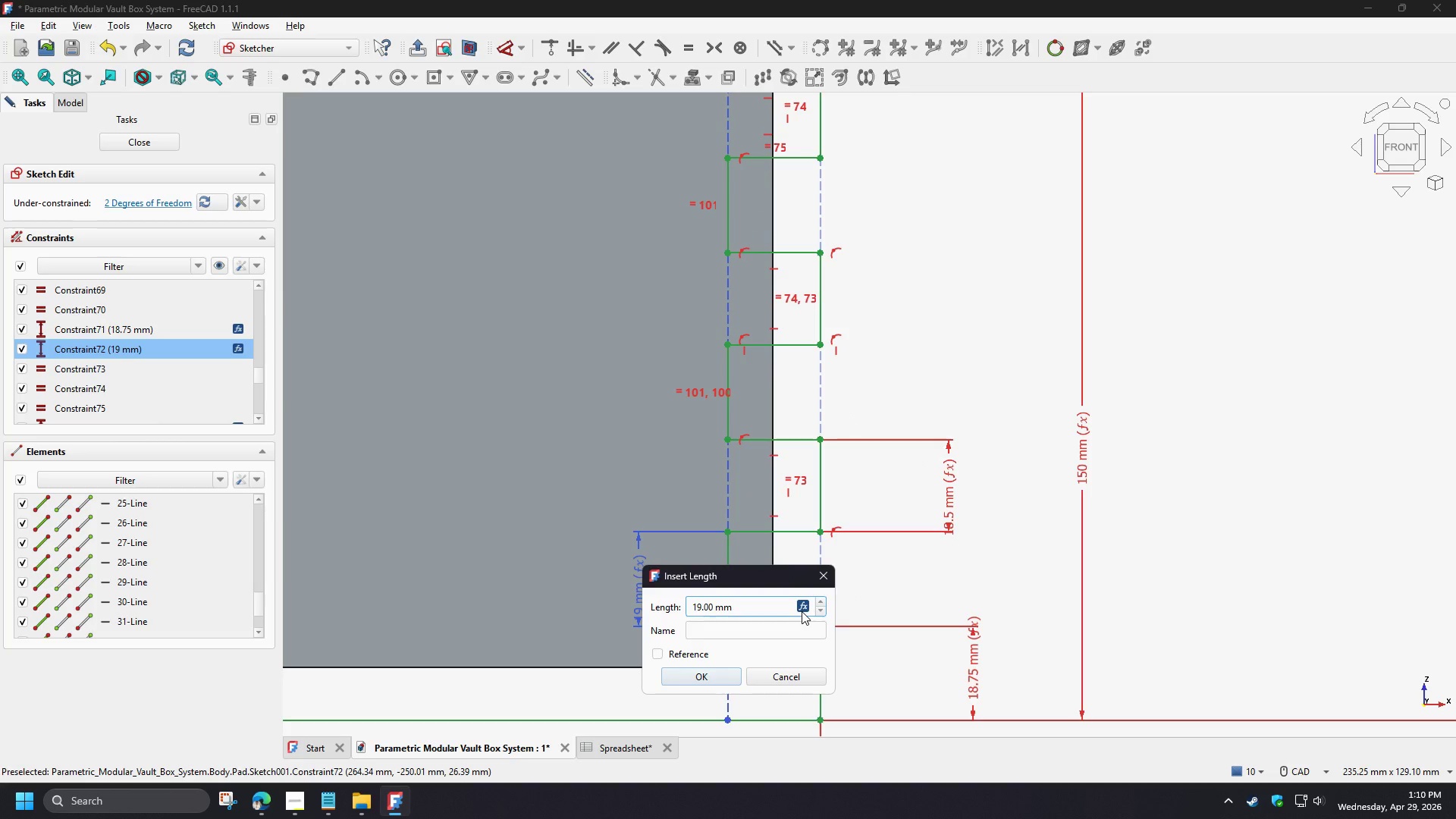 
scroll: coordinate [612, 599], scroll_direction: up, amount: 2.0
 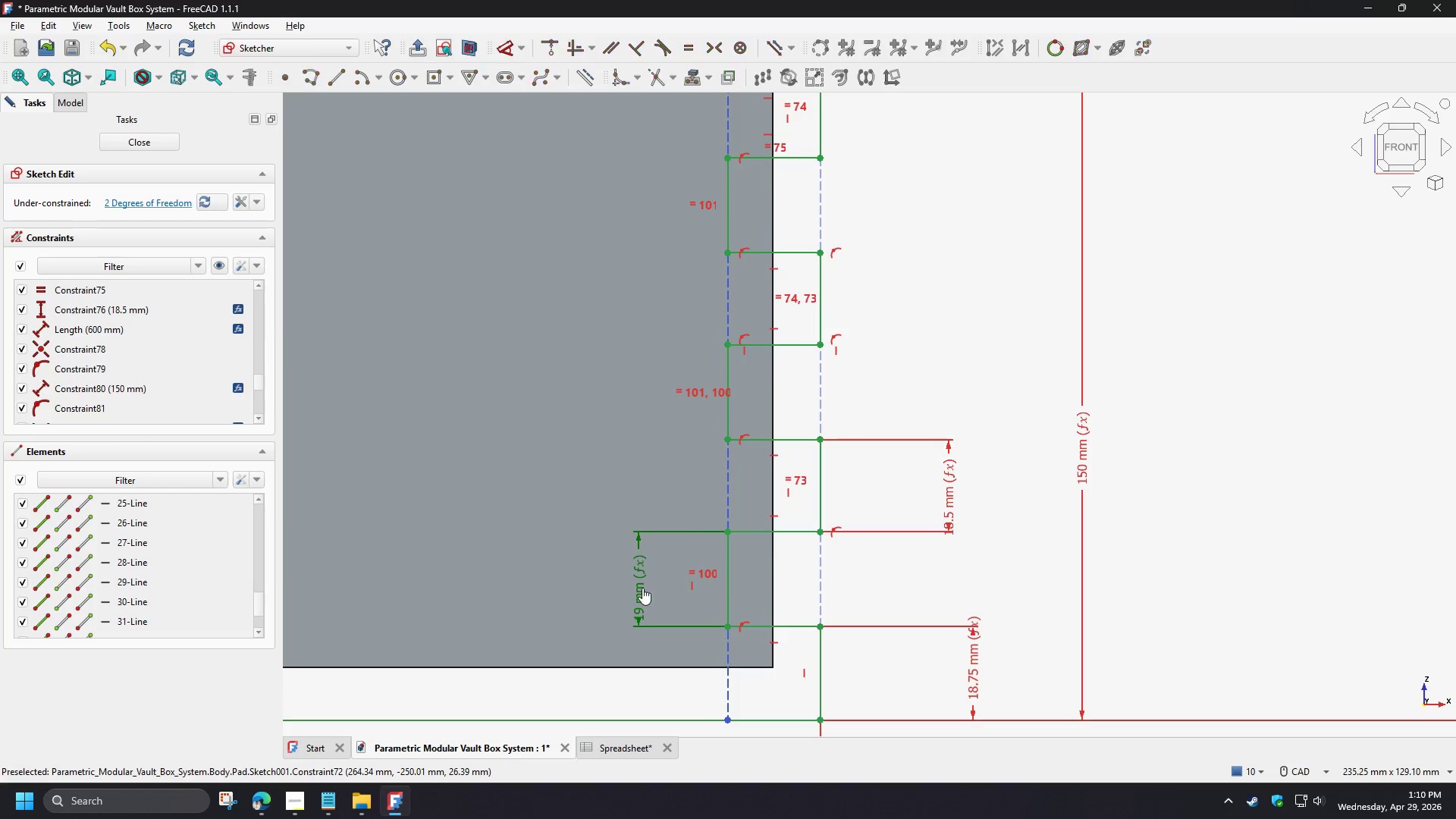 
left_click([802, 604])
 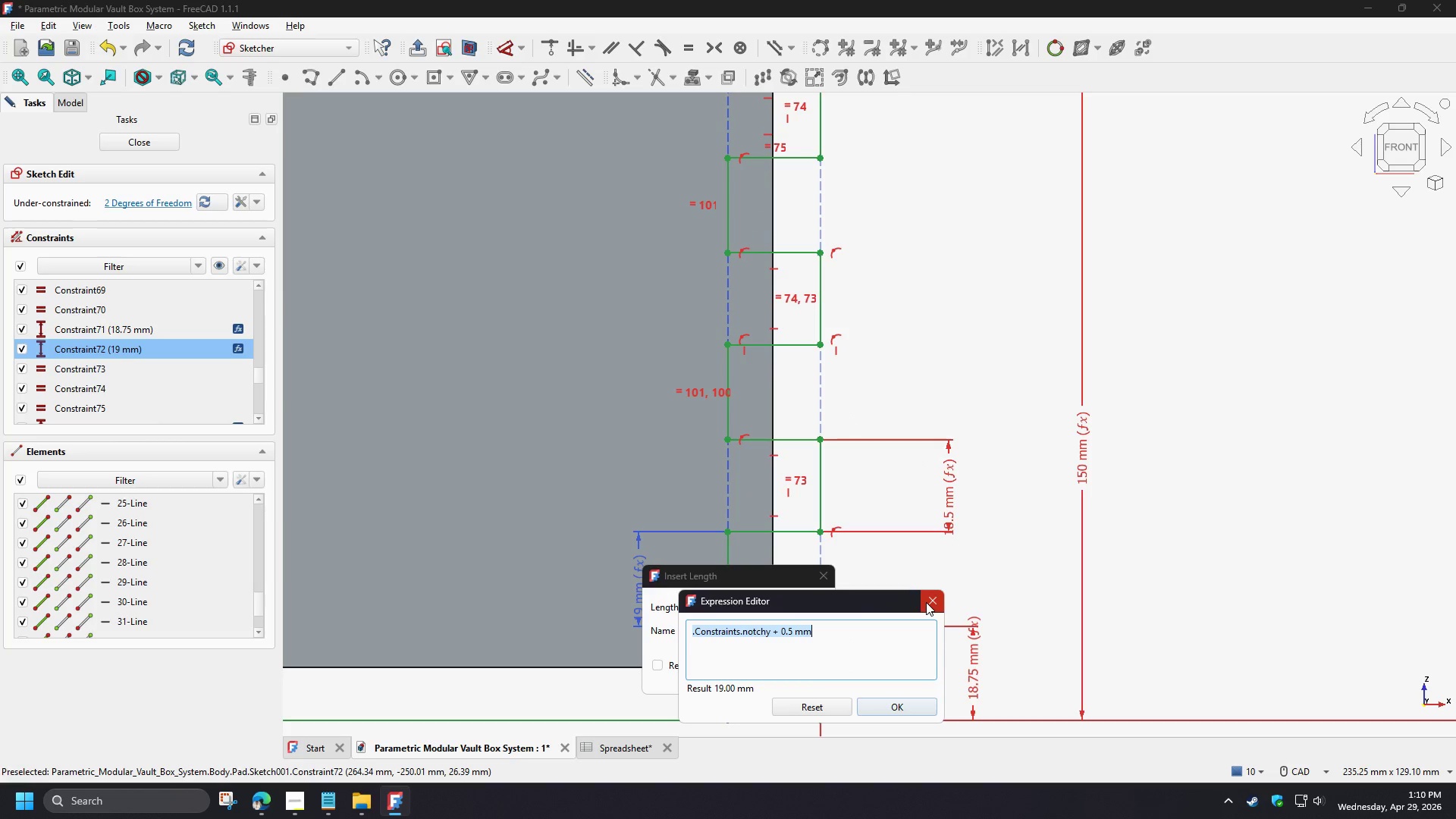 
left_click([926, 602])
 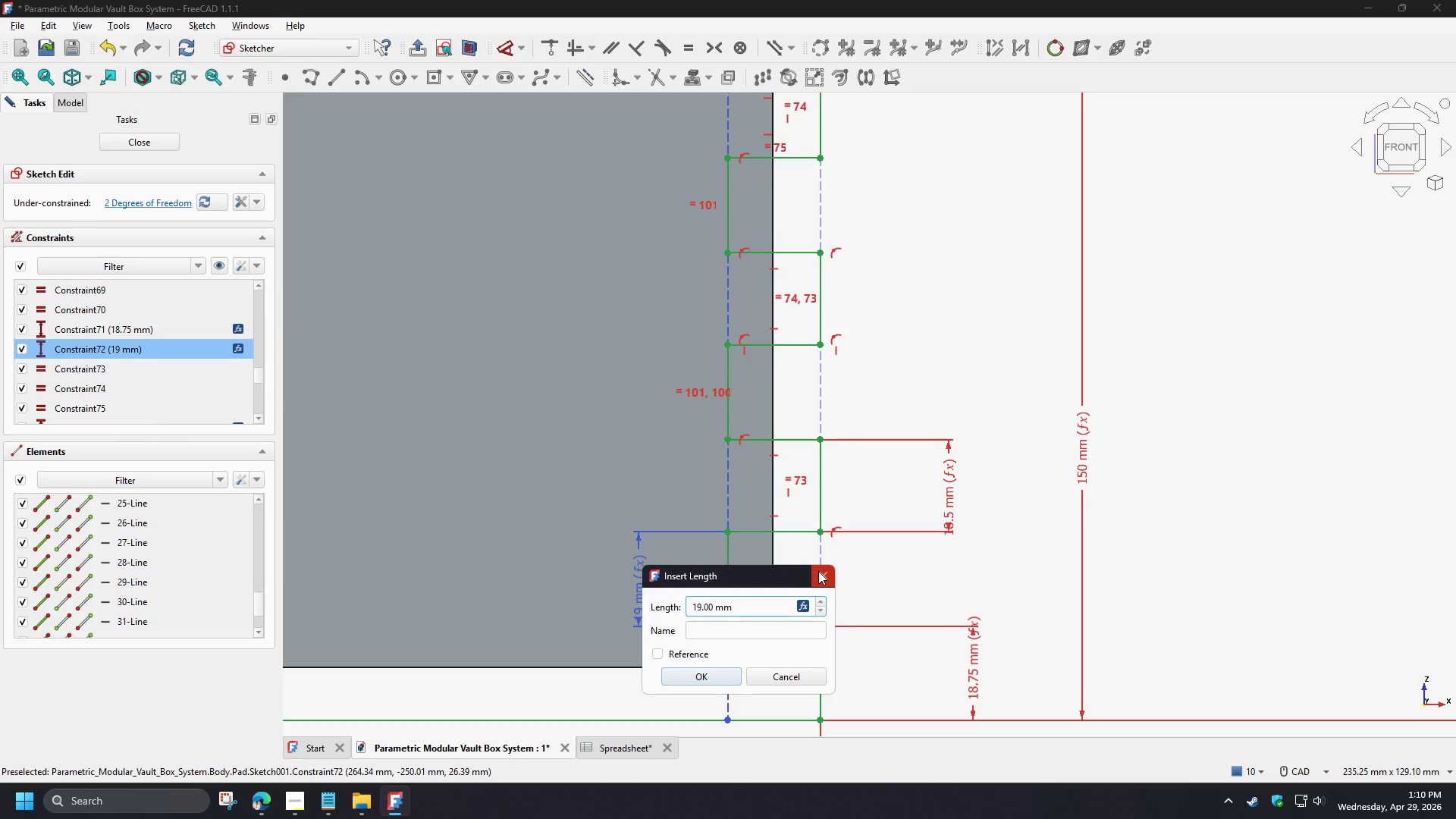 
left_click([818, 571])
 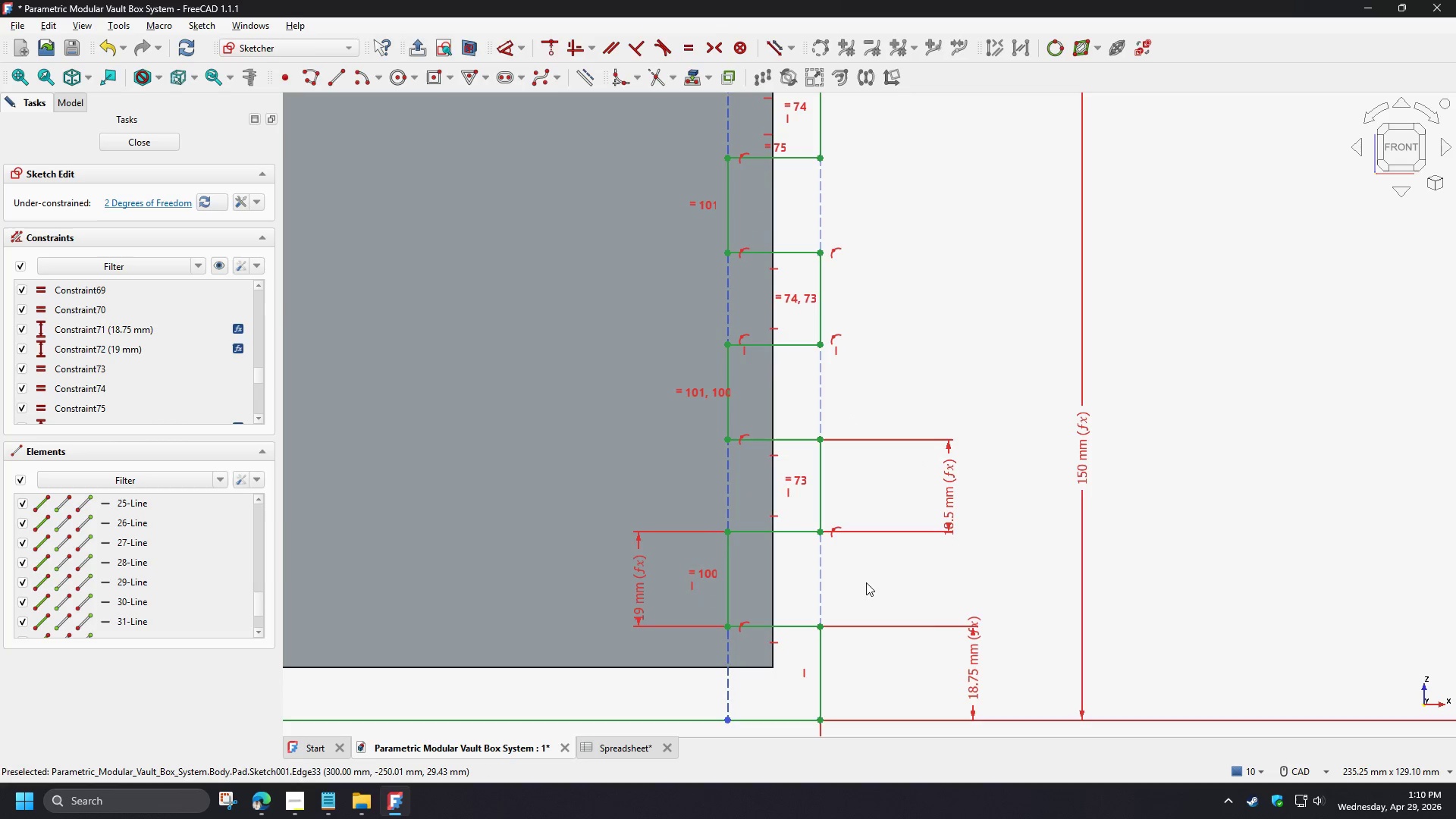 
left_click([866, 582])
 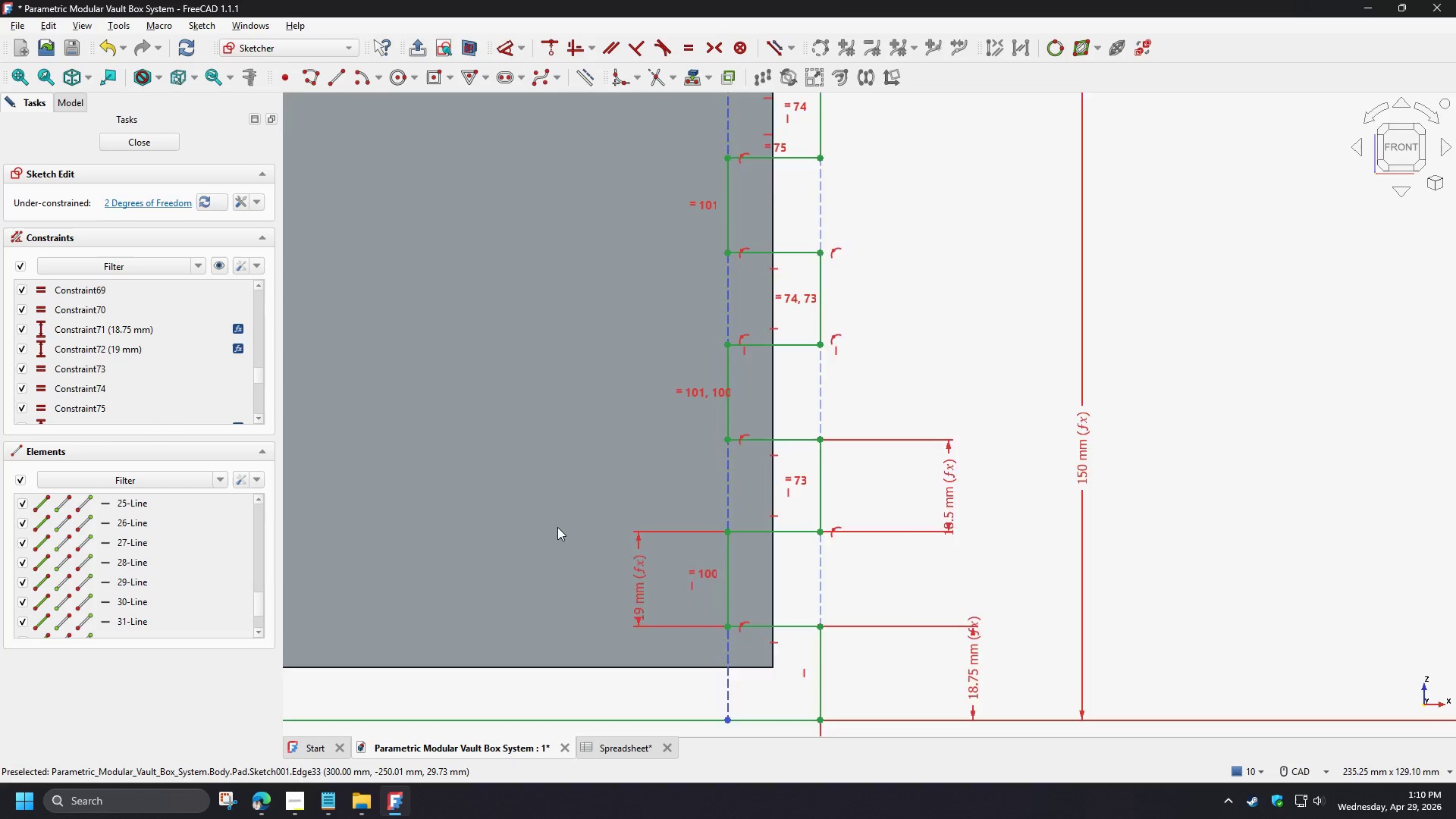 
scroll: coordinate [555, 522], scroll_direction: down, amount: 4.0
 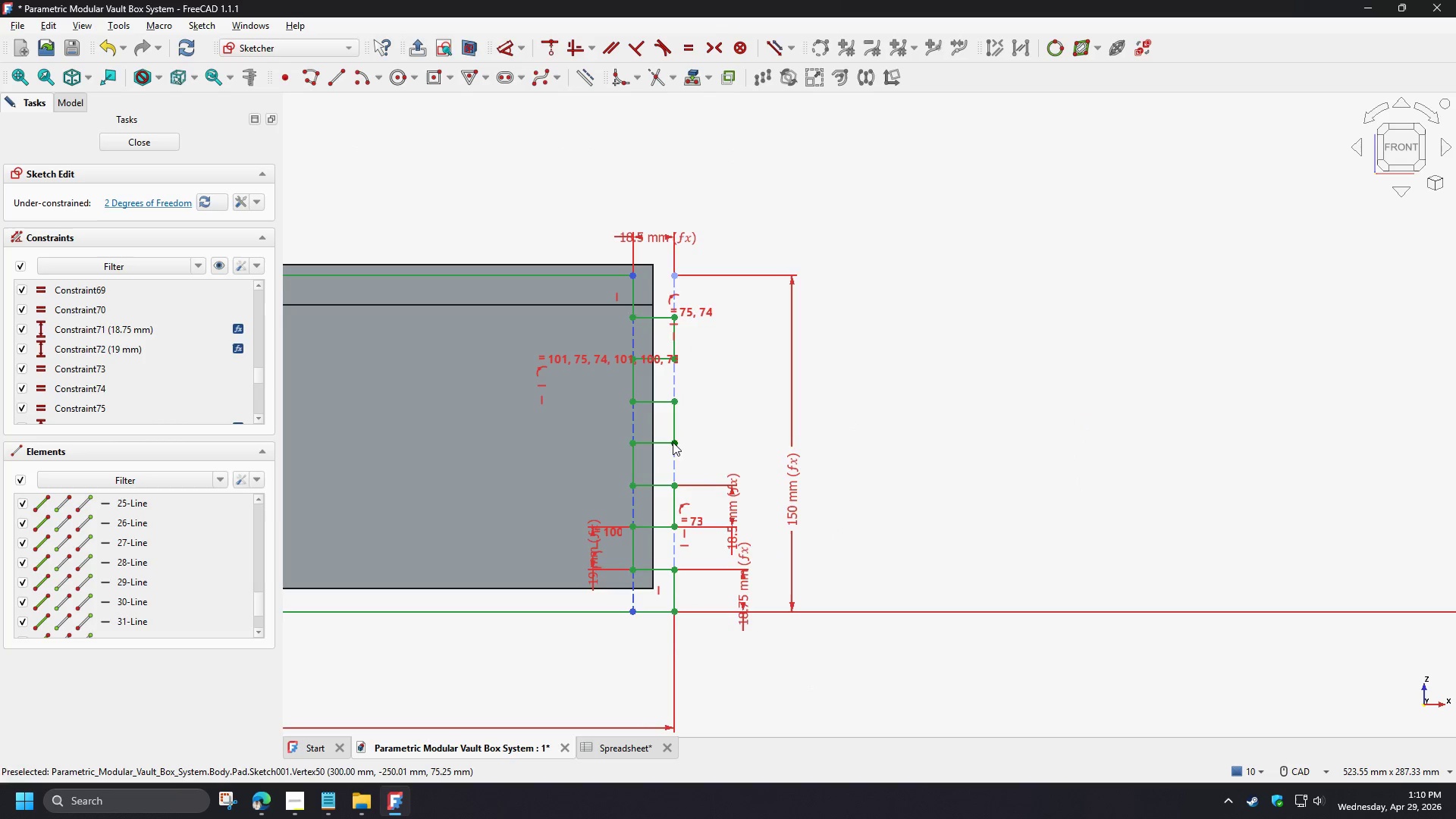 
scroll: coordinate [671, 435], scroll_direction: up, amount: 2.0
 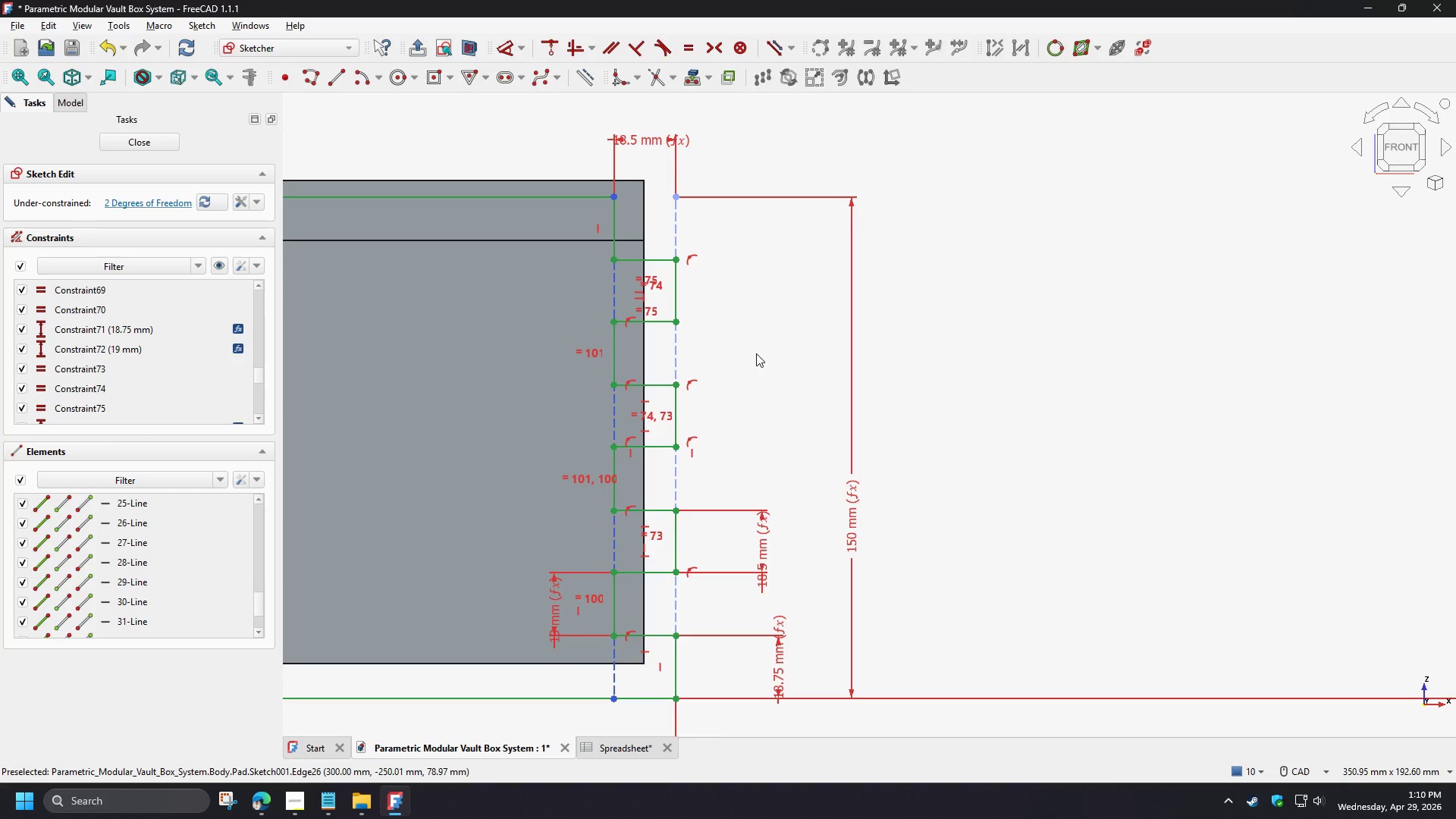 
scroll: coordinate [930, 404], scroll_direction: down, amount: 4.0
 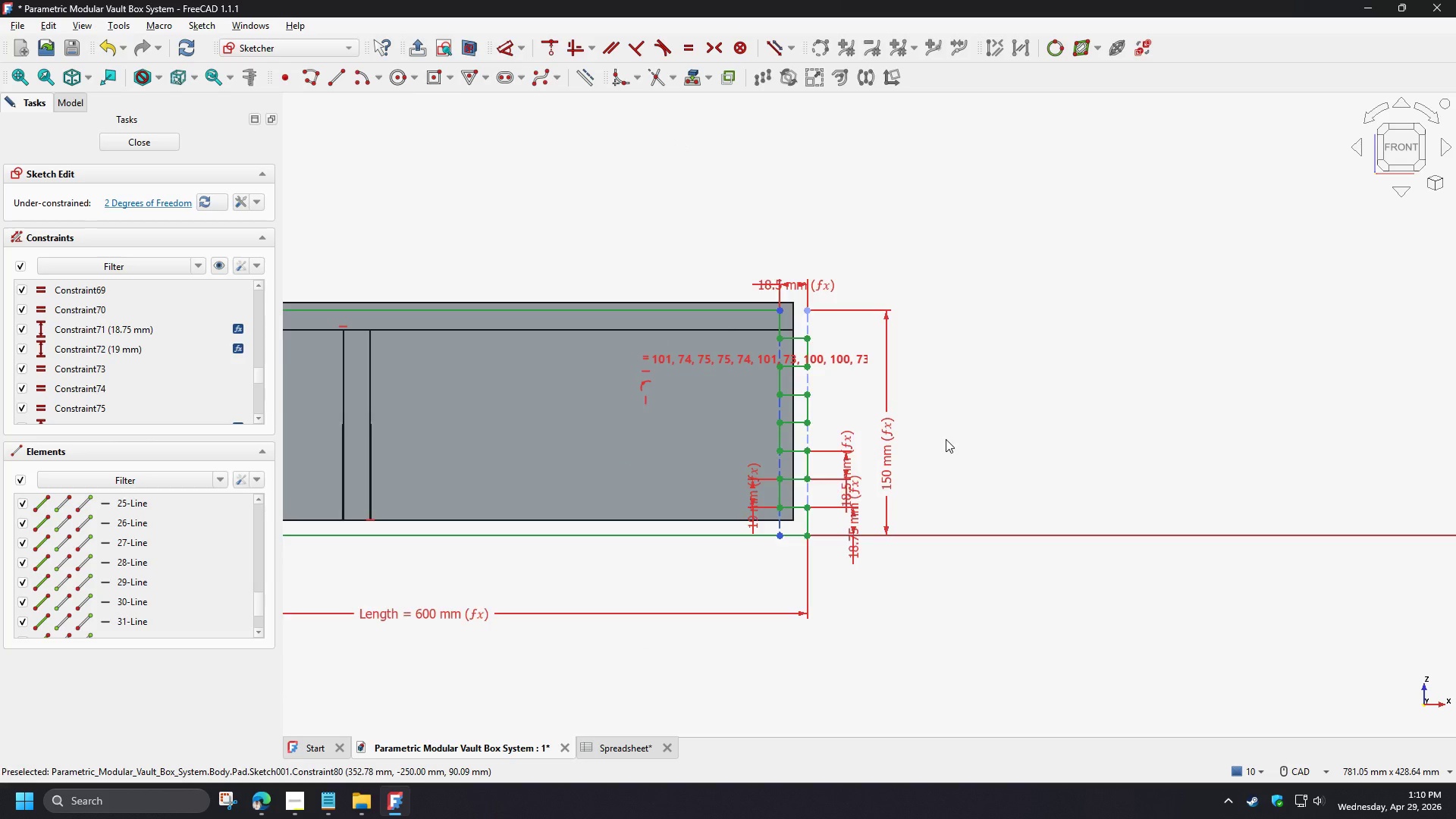 
left_click([164, 143])
 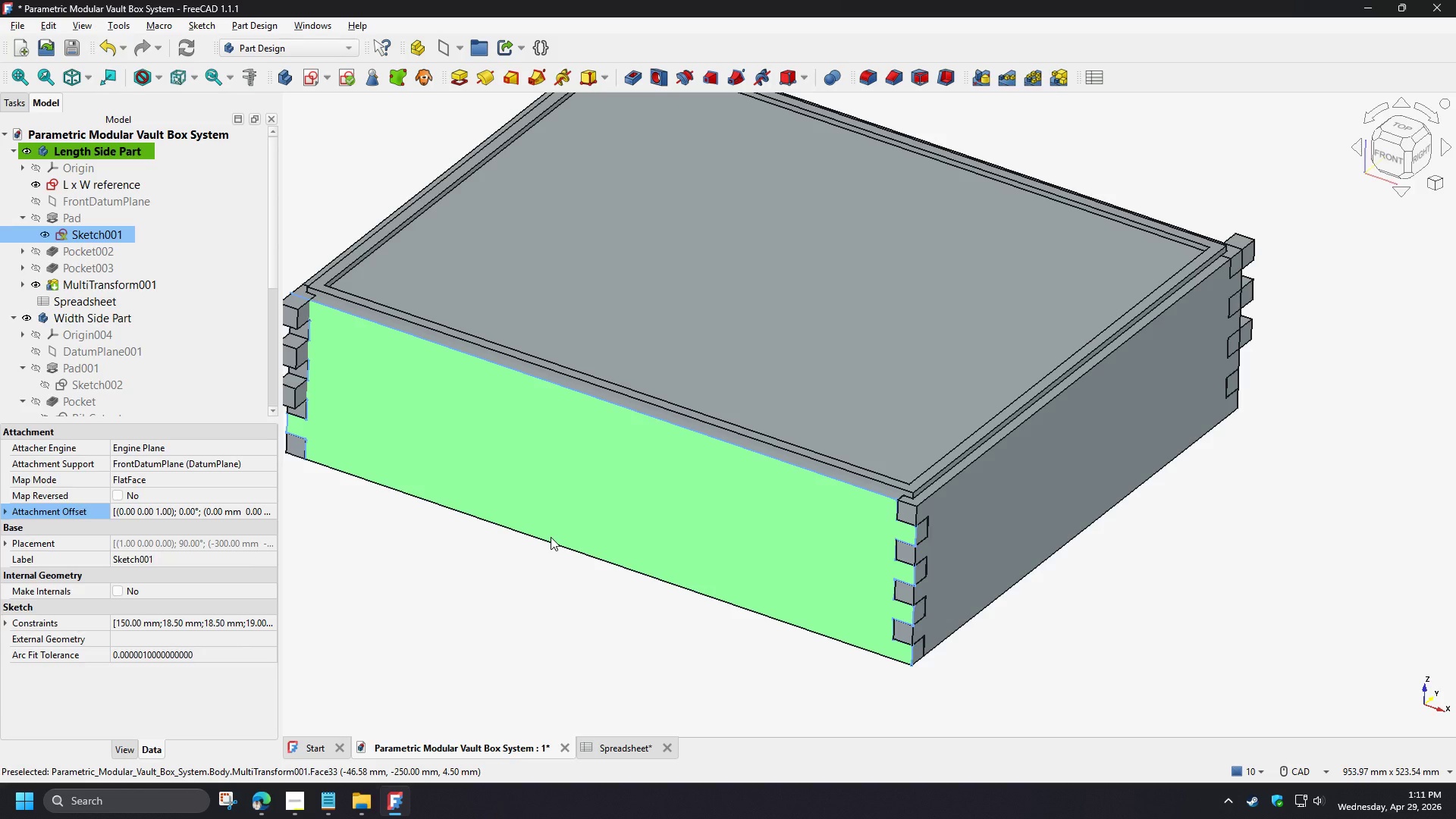 
scroll: coordinate [946, 439], scroll_direction: down, amount: 1.0
 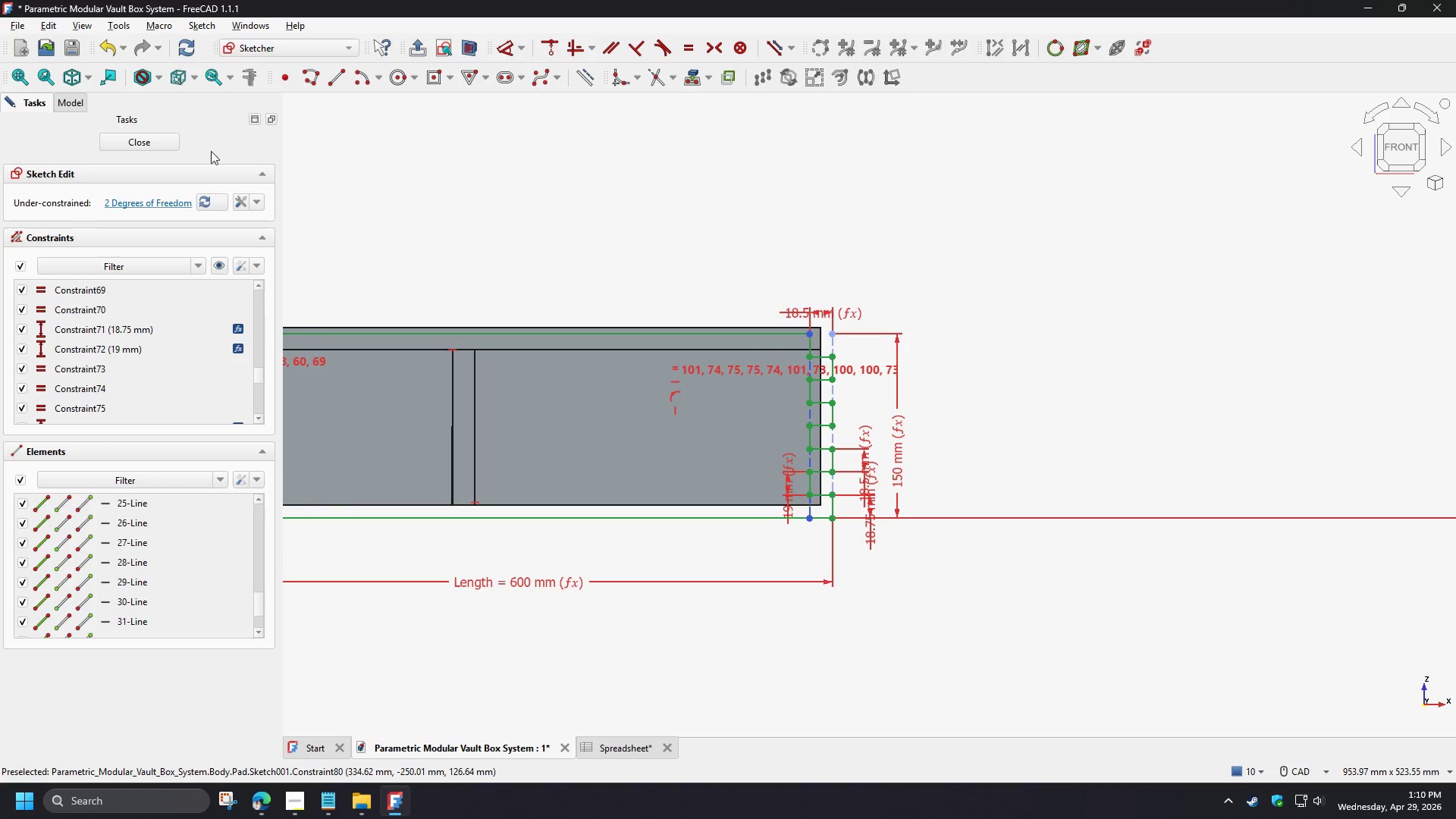 
wait(16.64)
 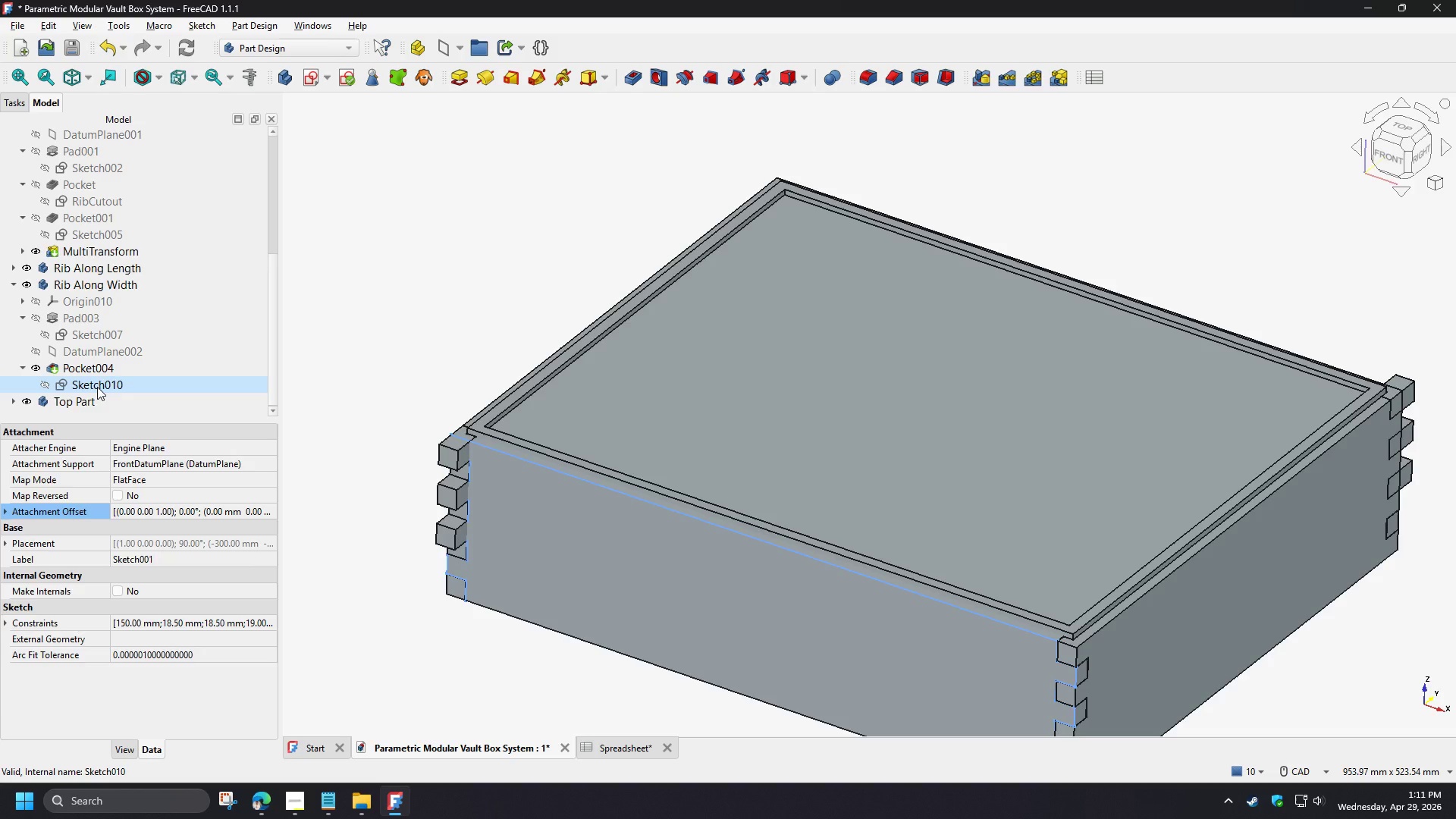 
left_click([24, 403])
 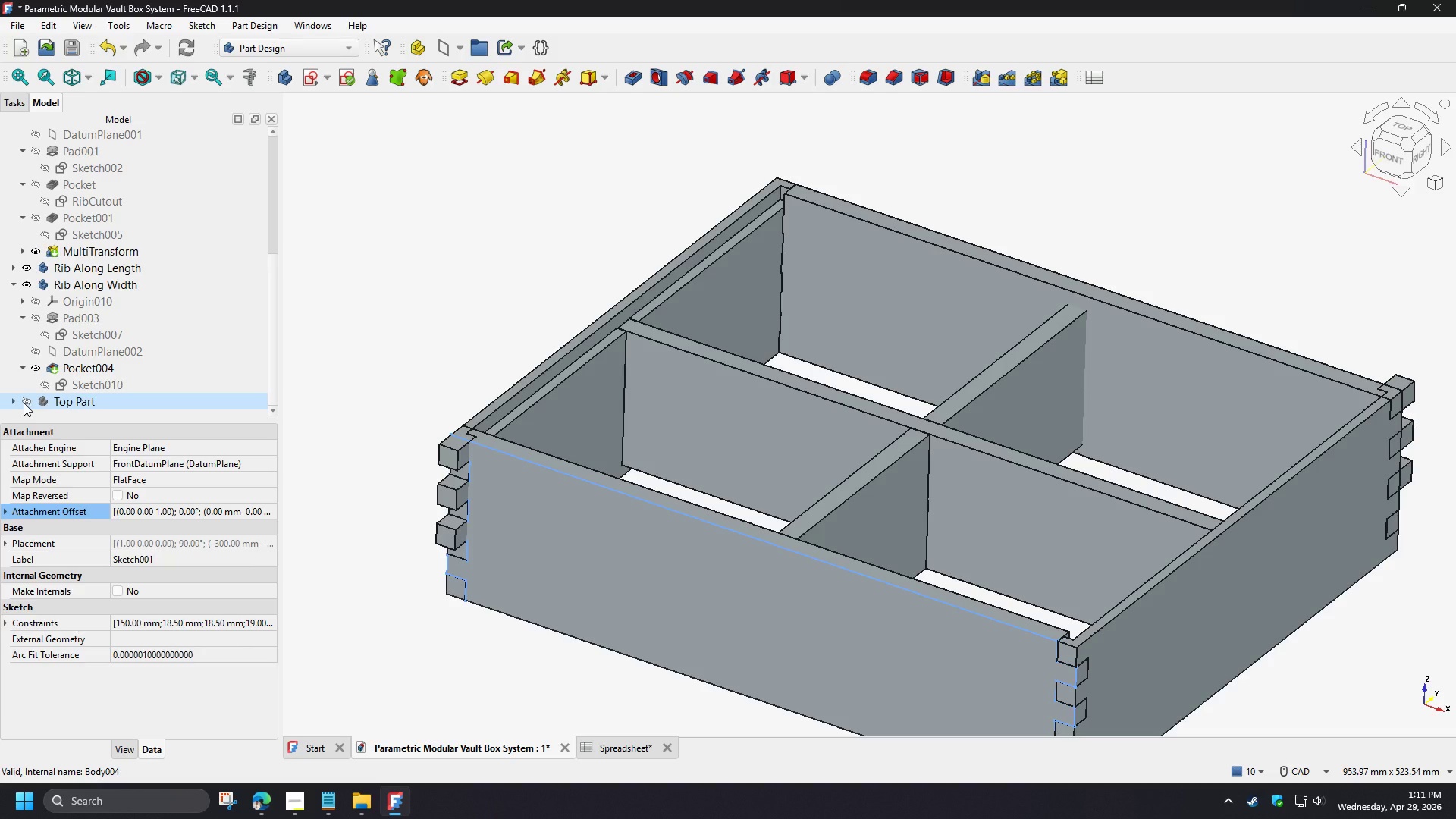 
scroll: coordinate [95, 369], scroll_direction: down, amount: 9.0
 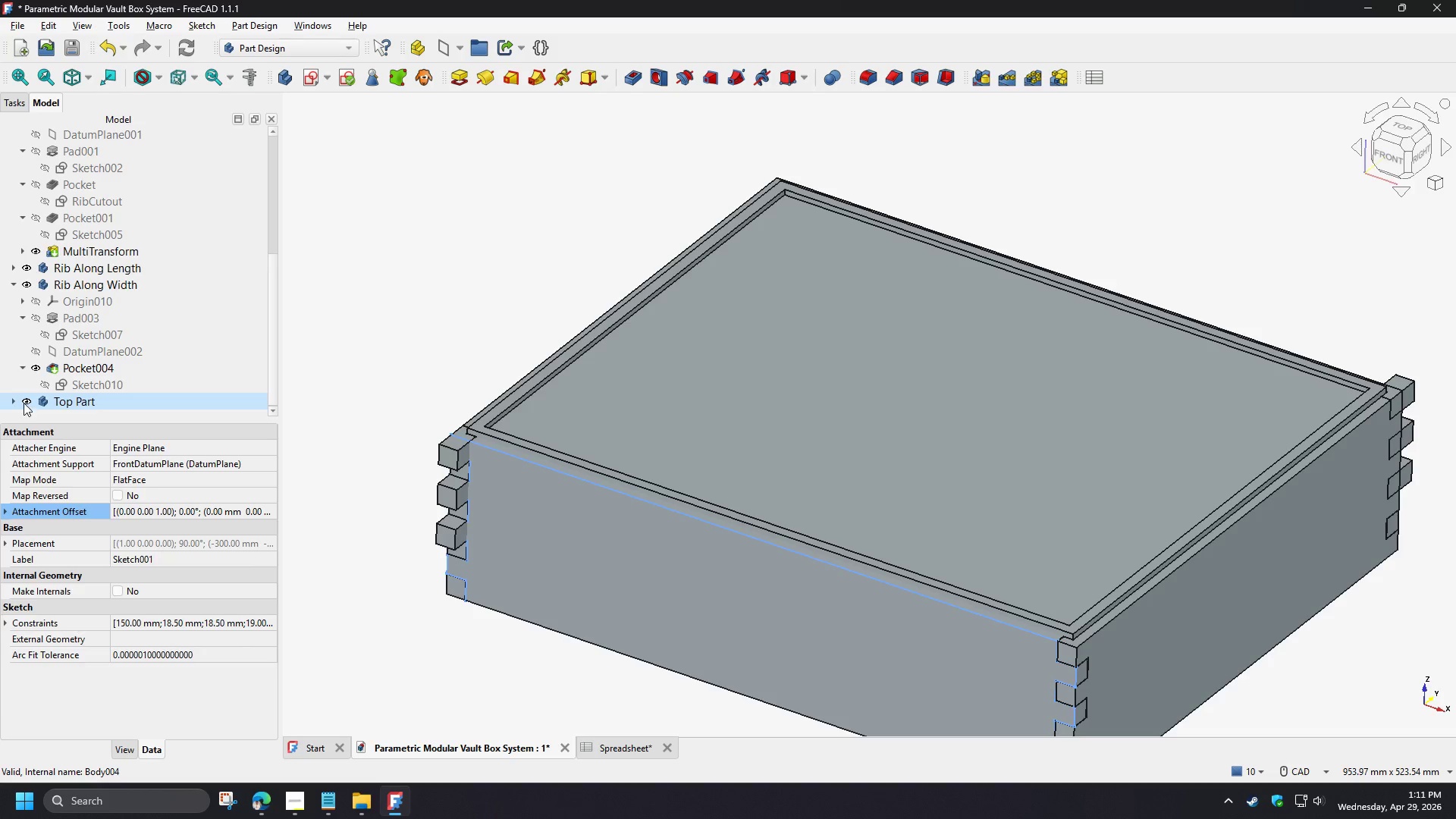 
double_click([24, 403])
 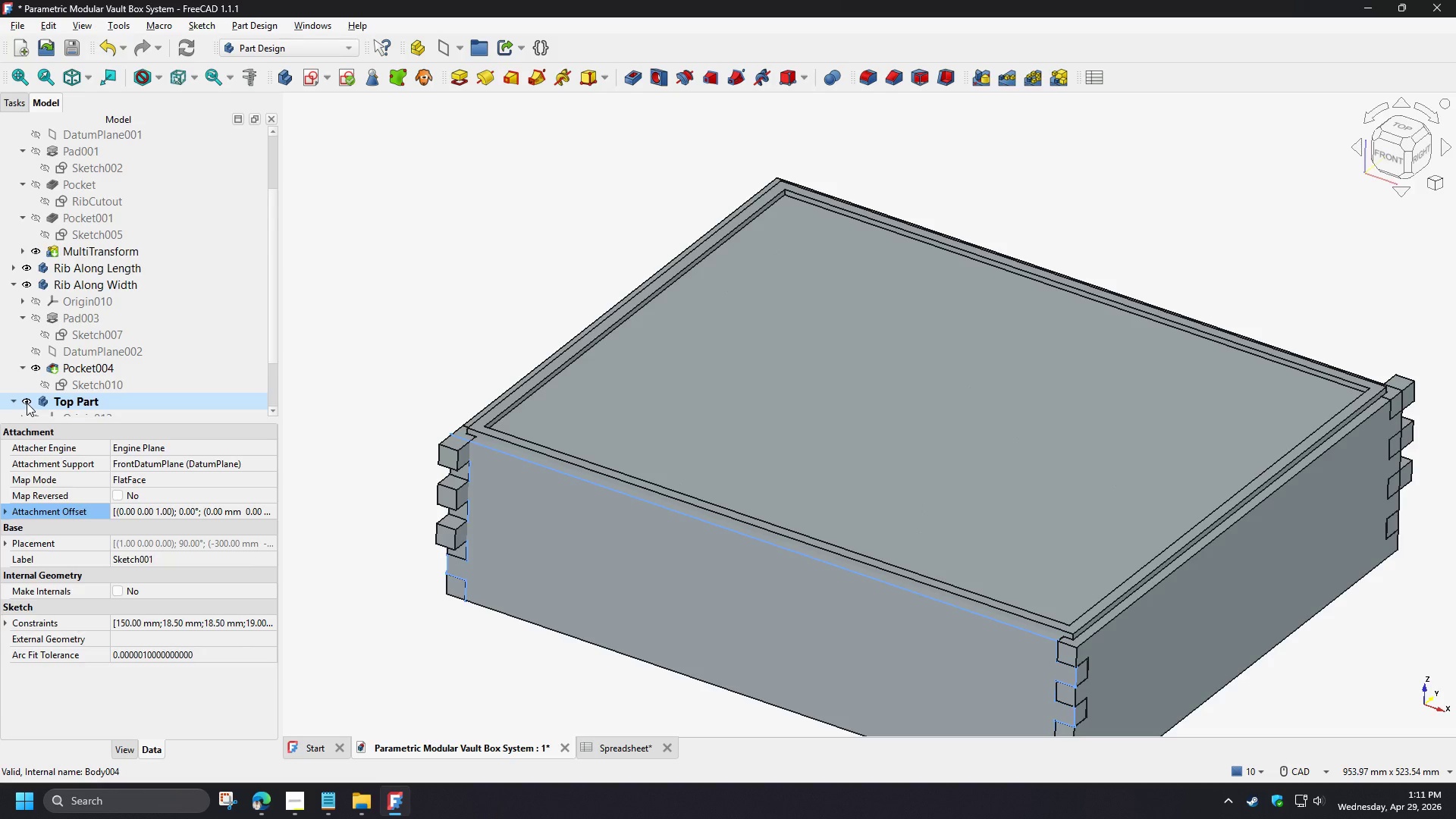 
scroll: coordinate [27, 403], scroll_direction: down, amount: 4.0
 